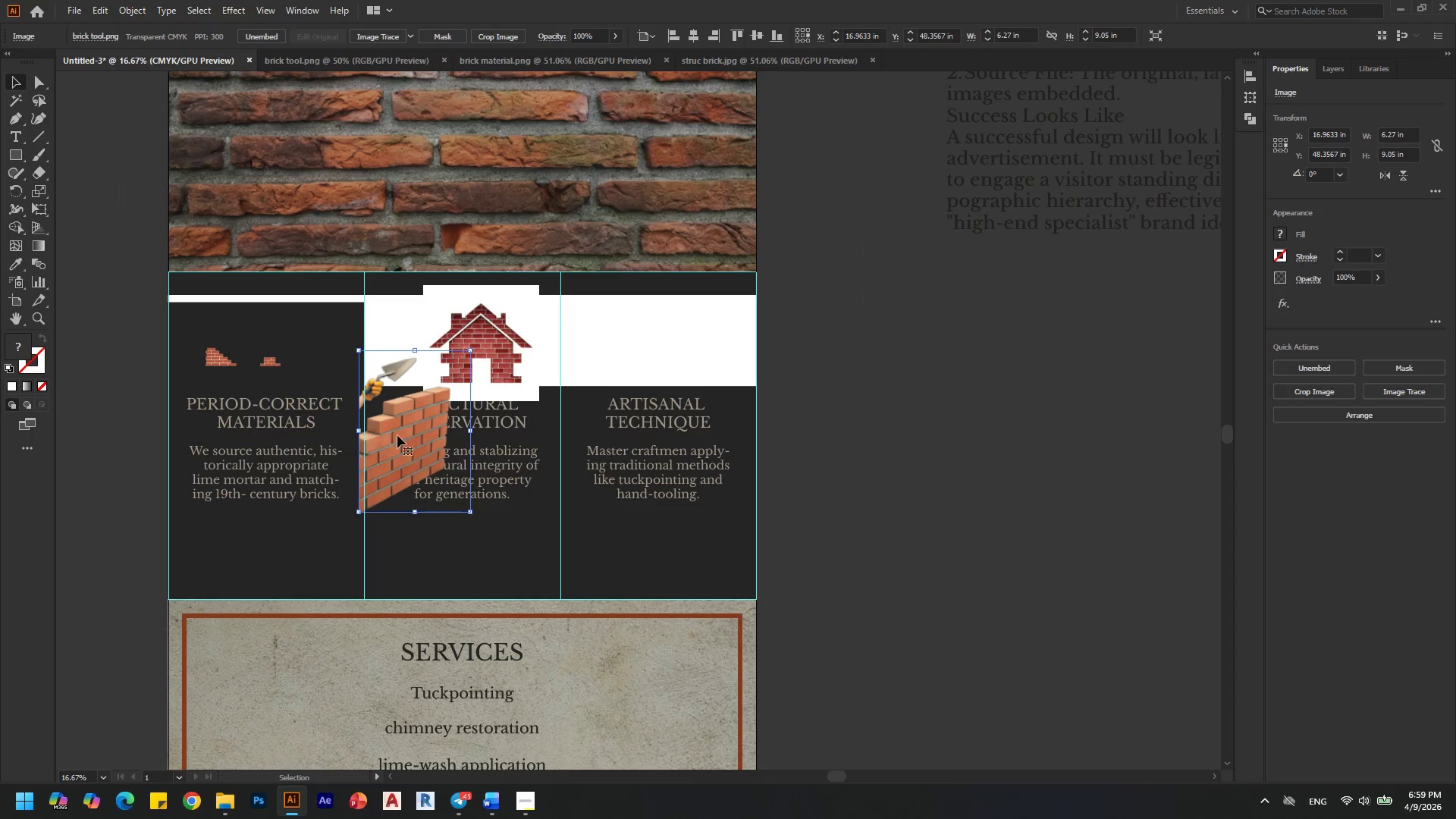 
left_click_drag(start_coordinate=[408, 435], to_coordinate=[663, 356])
 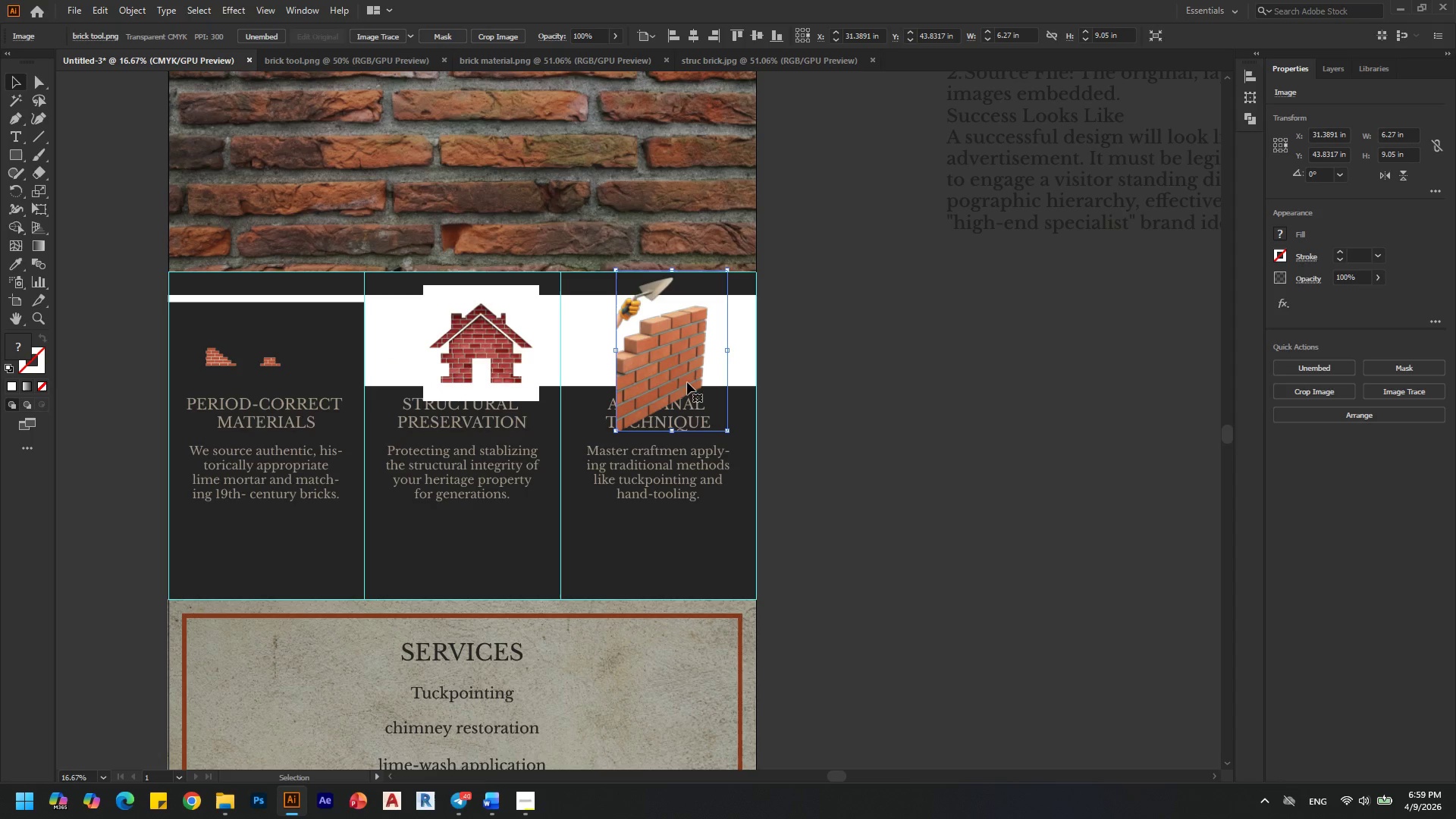 
key(Alt+AltLeft)
 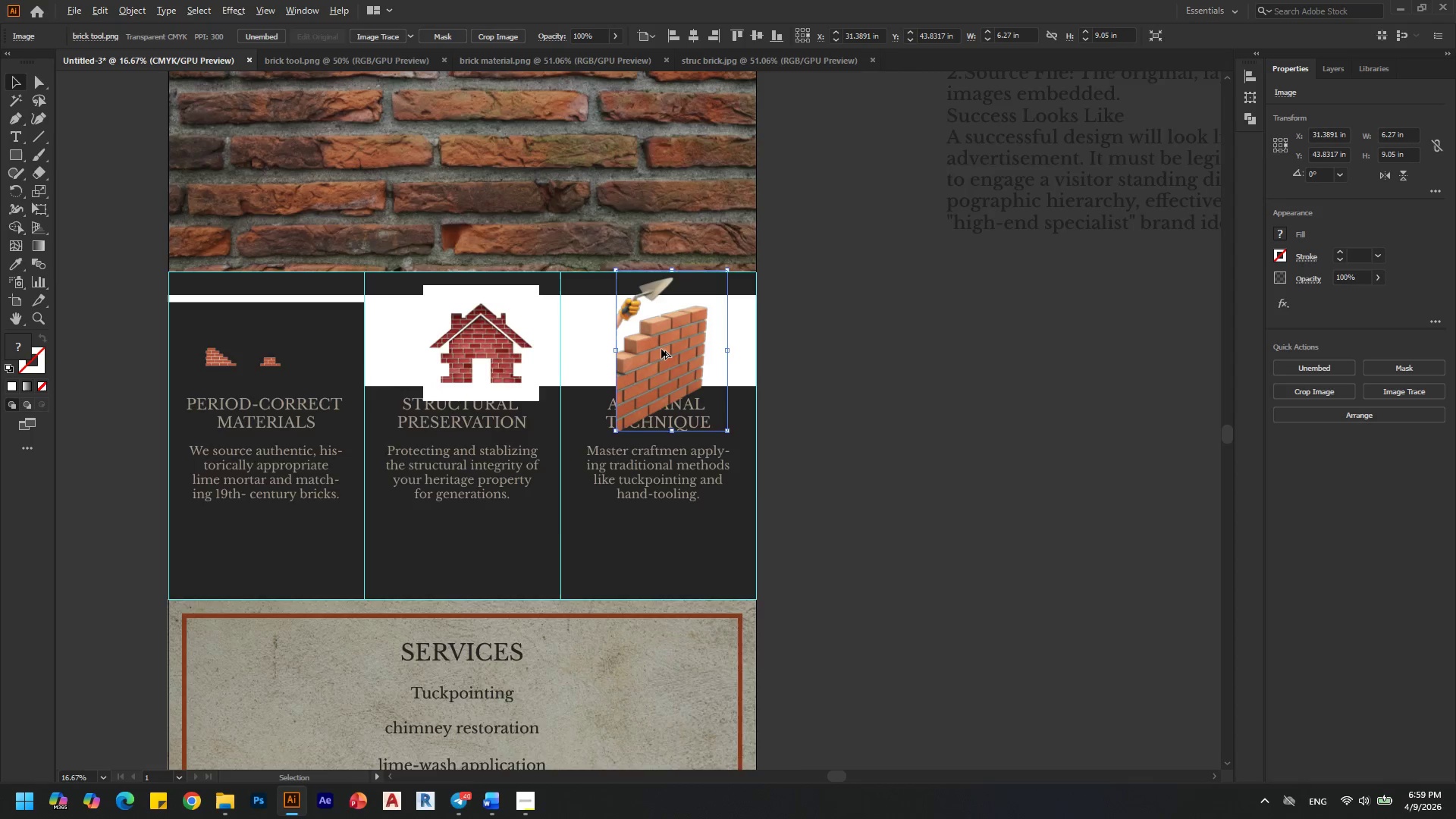 
scroll: coordinate [661, 349], scroll_direction: none, amount: 0.0
 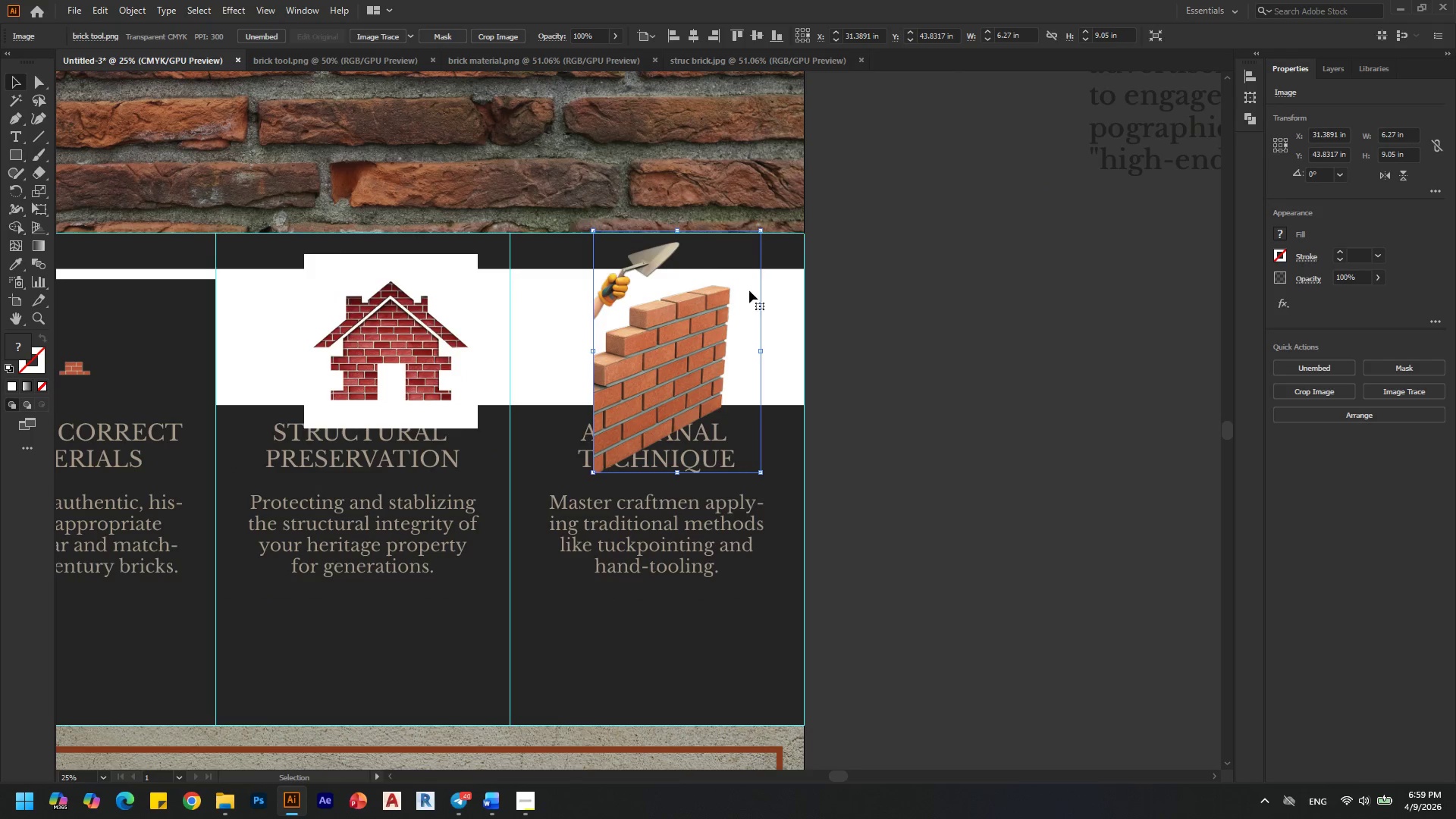 
key(Alt+AltLeft)
 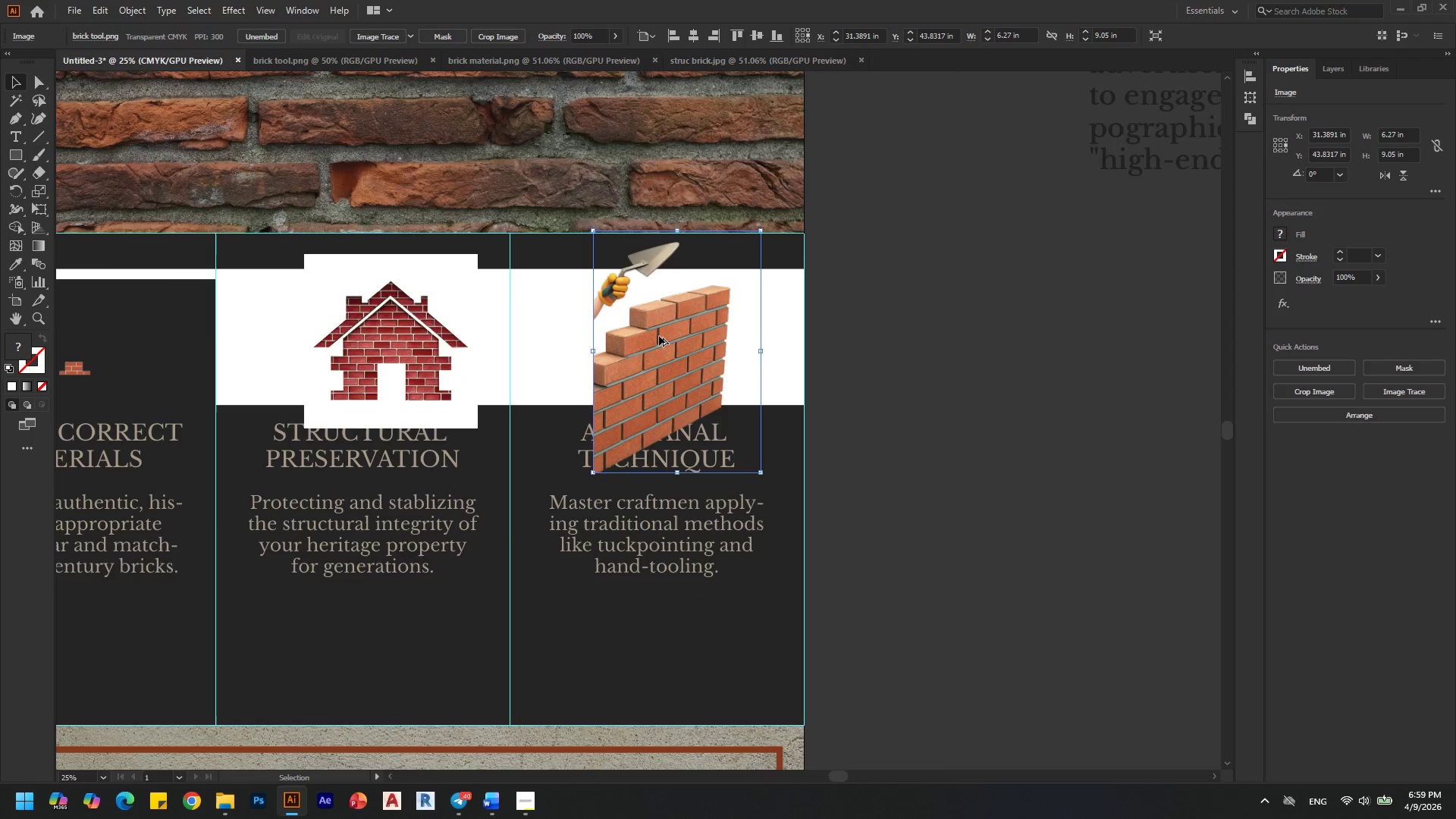 
scroll: coordinate [657, 336], scroll_direction: up, amount: 1.0
 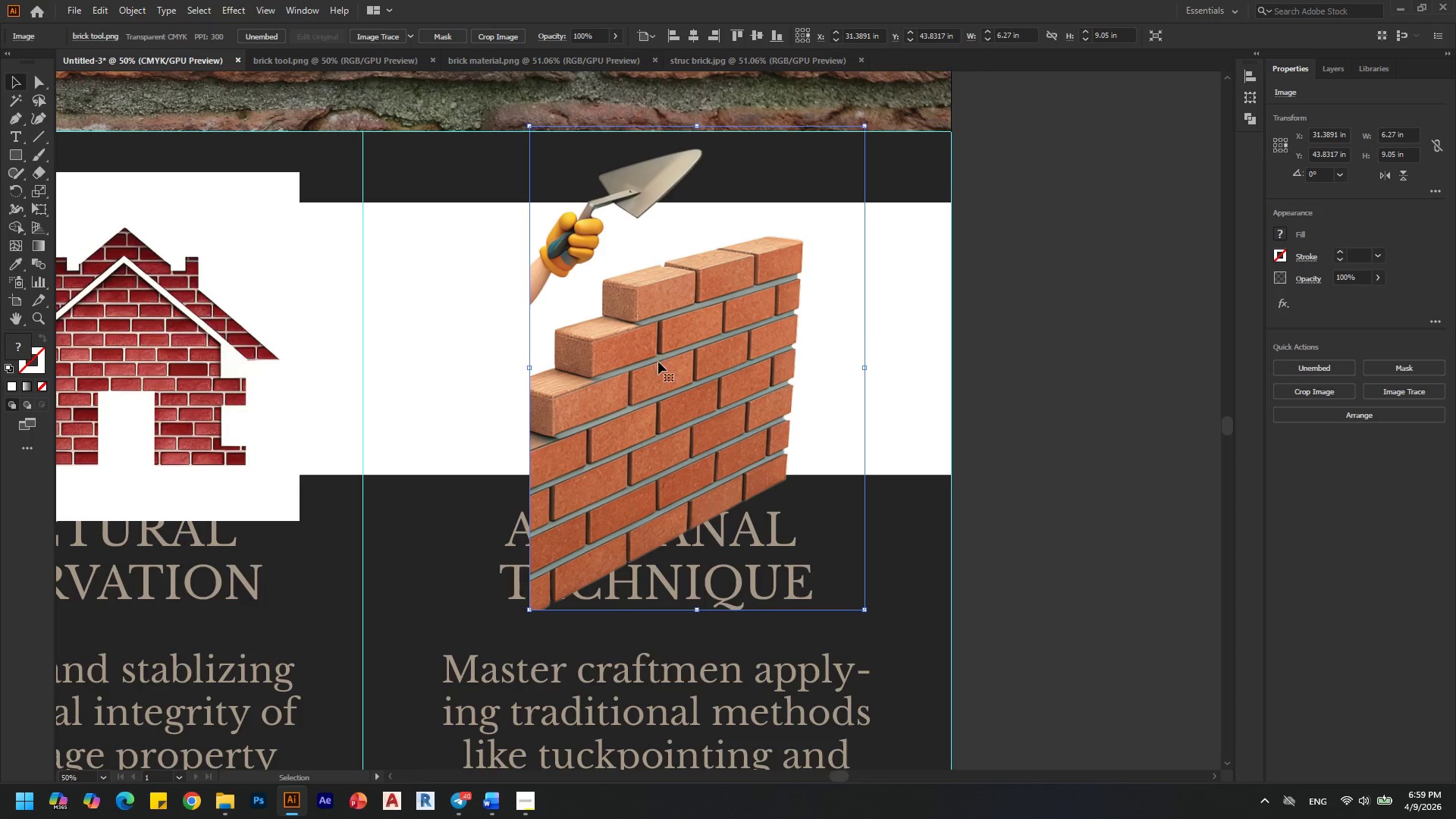 
left_click_drag(start_coordinate=[670, 334], to_coordinate=[704, 410])
 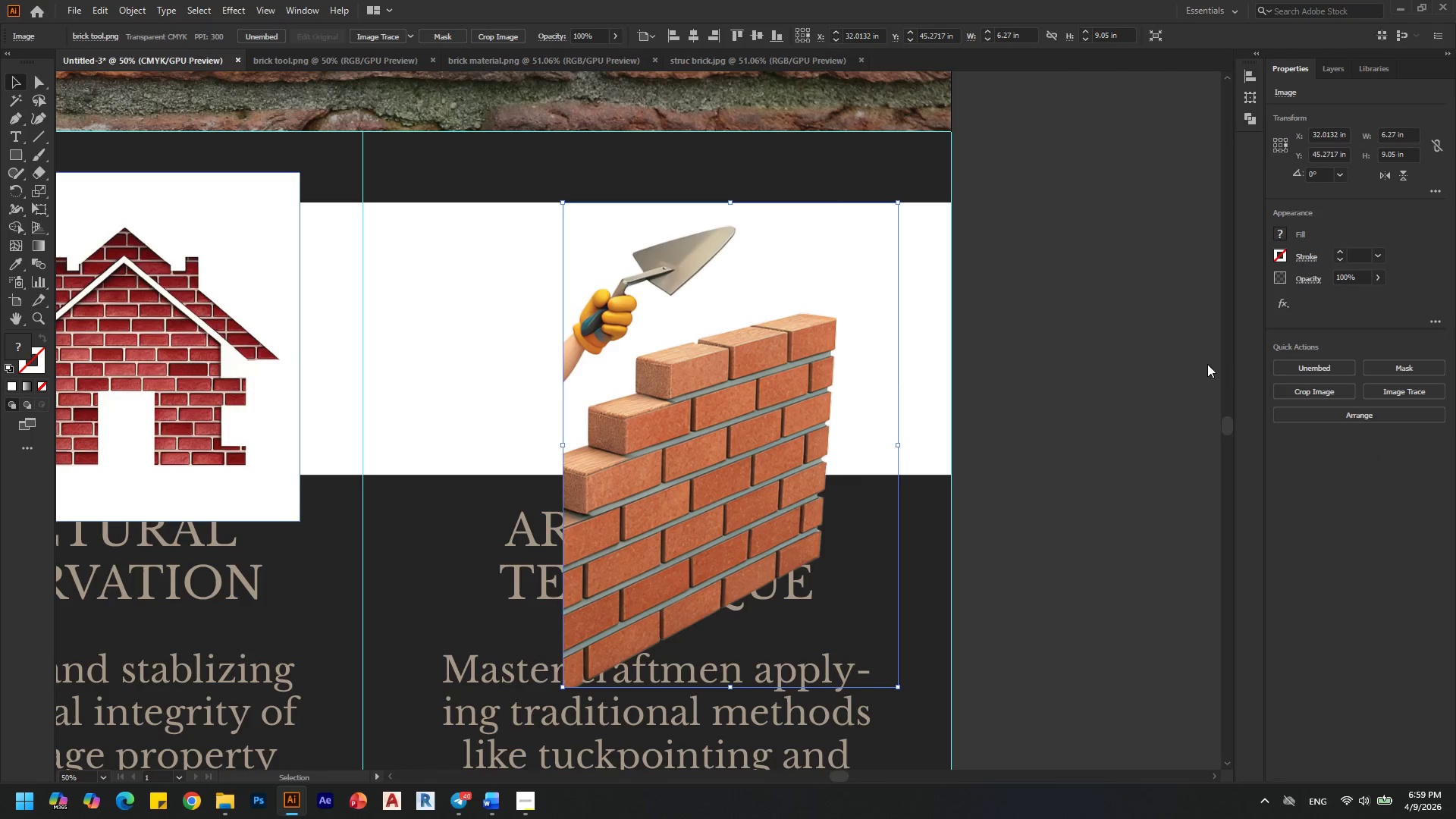 
left_click([1050, 350])
 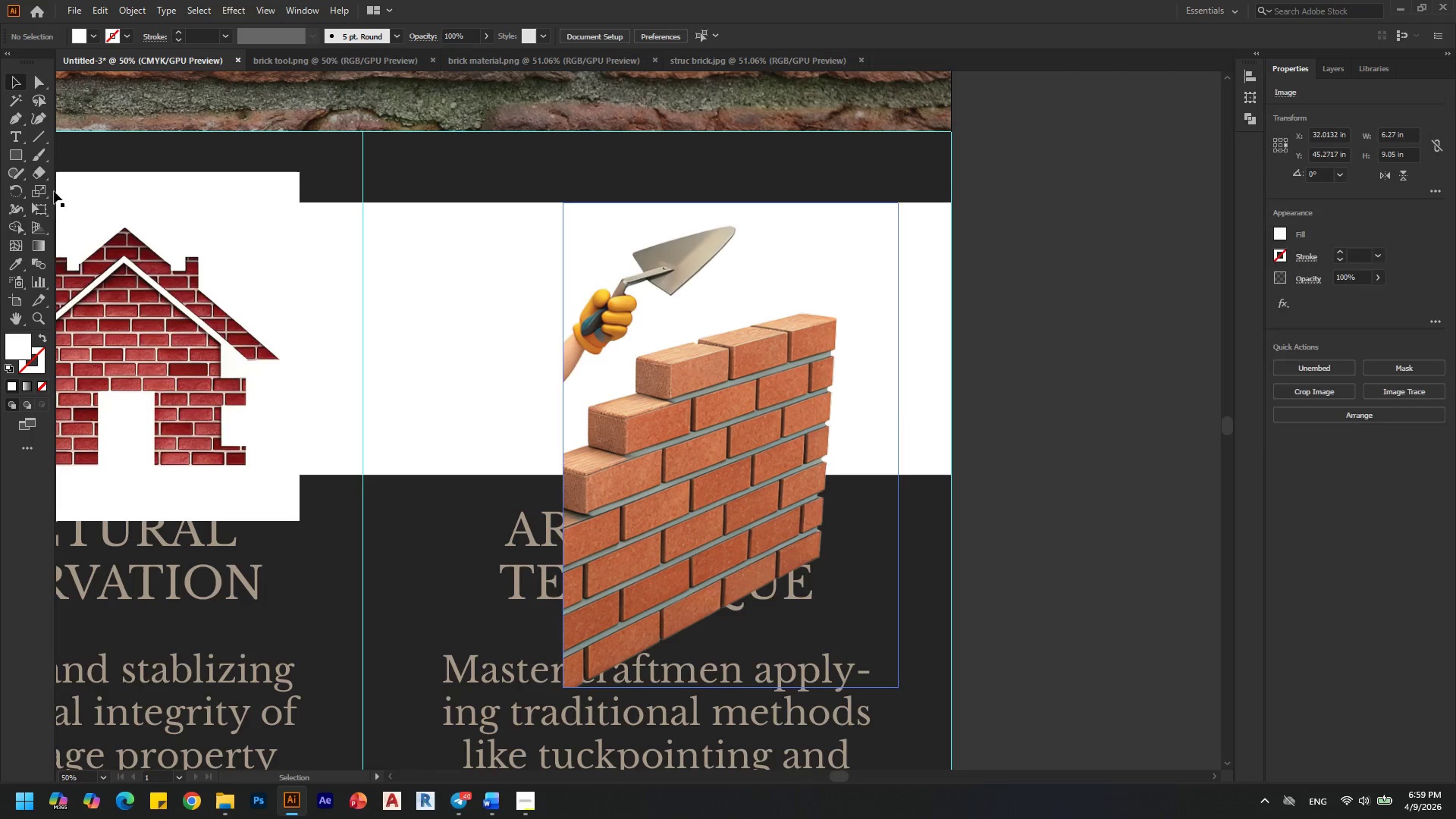 
mouse_move([7, 152])
 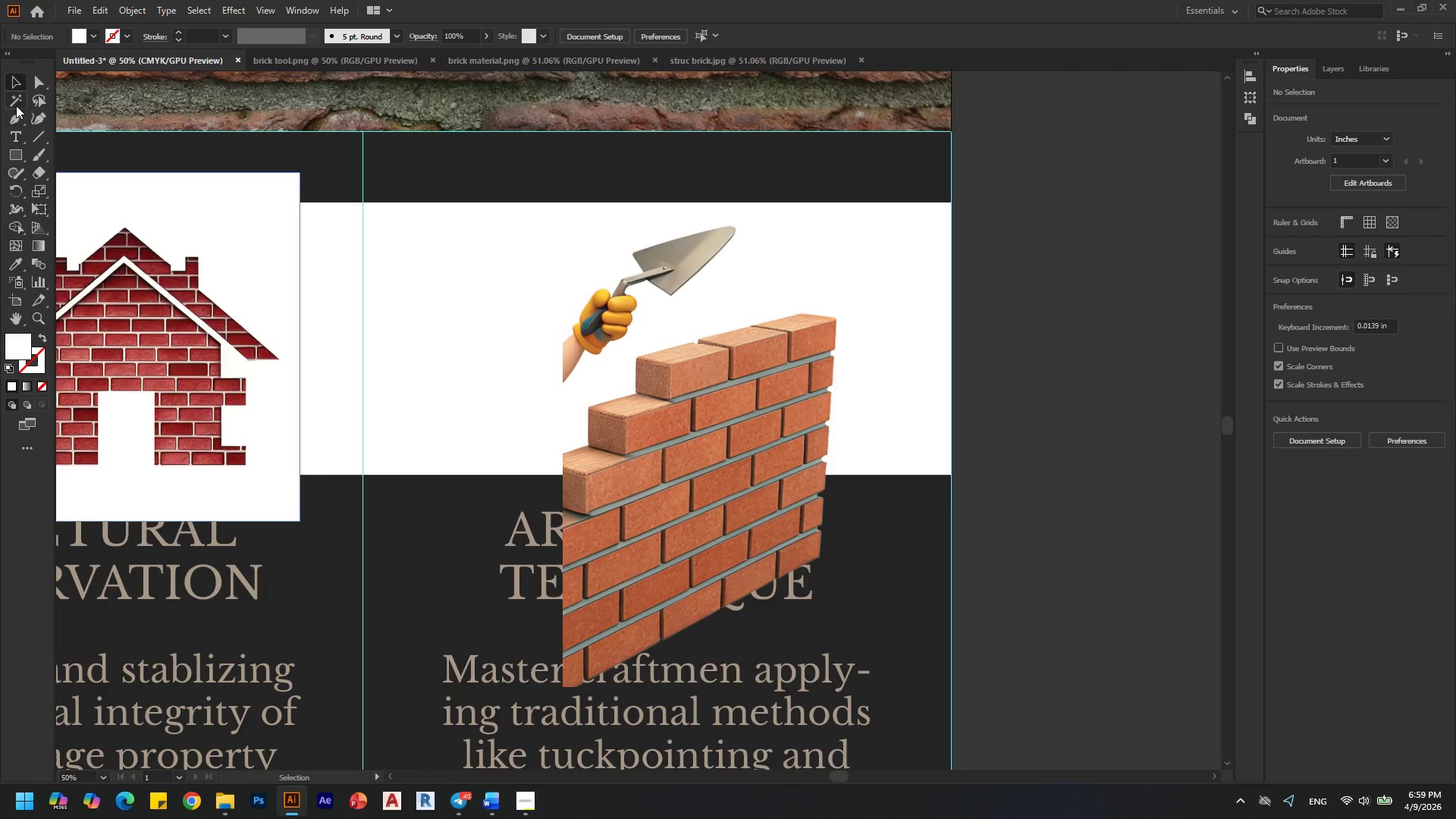 
left_click([15, 119])
 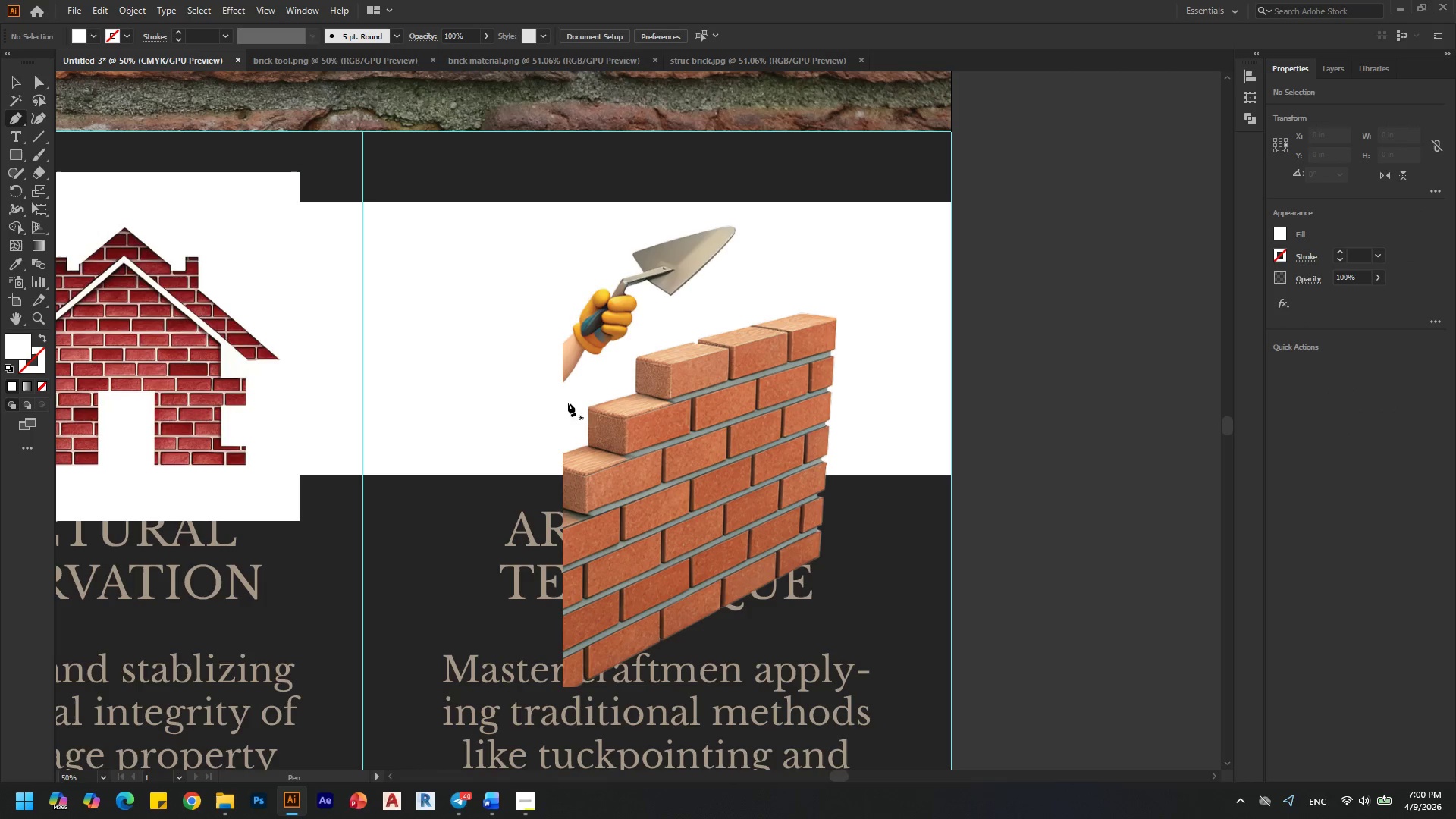 
left_click([555, 410])
 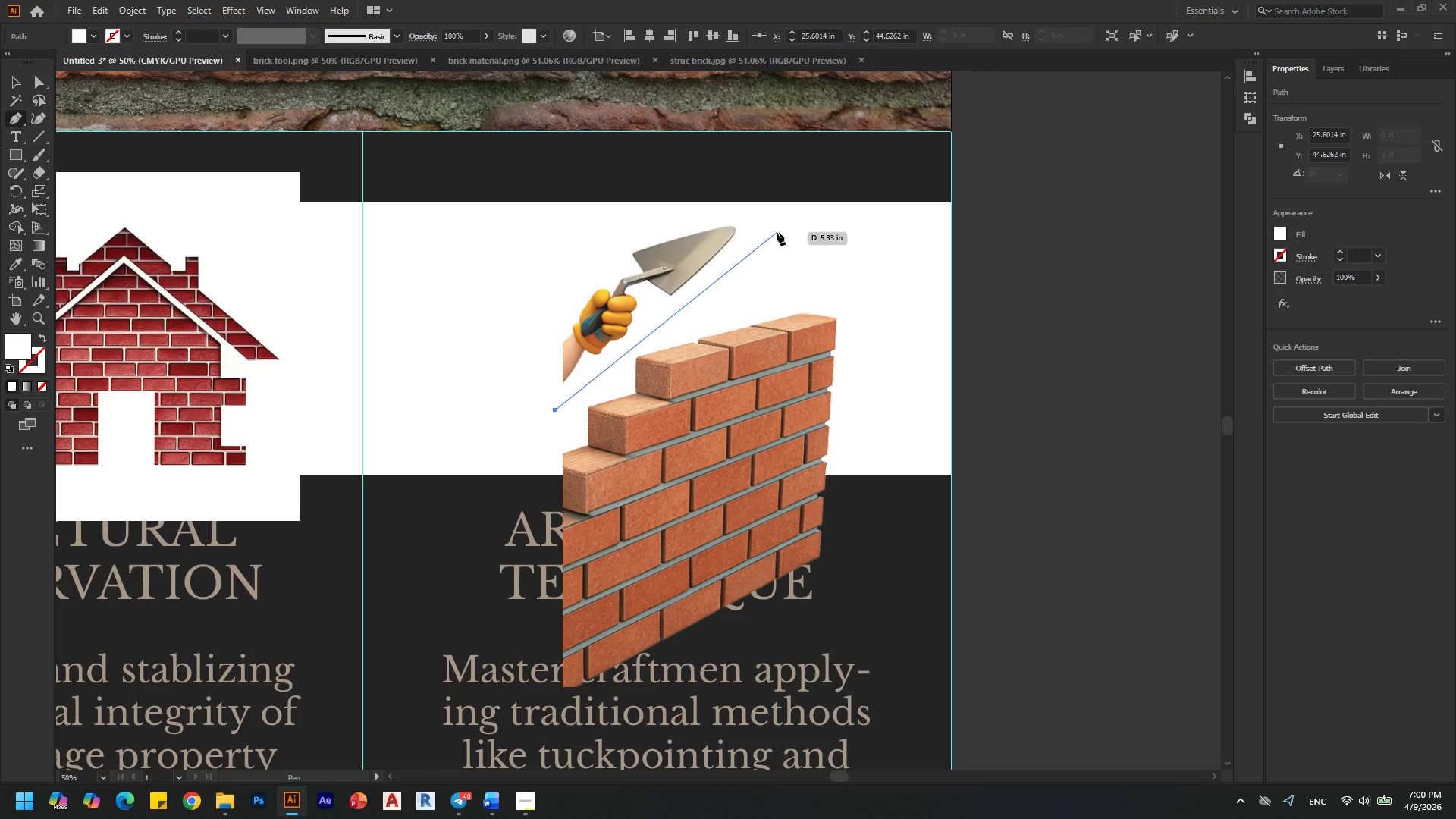 
left_click([774, 226])
 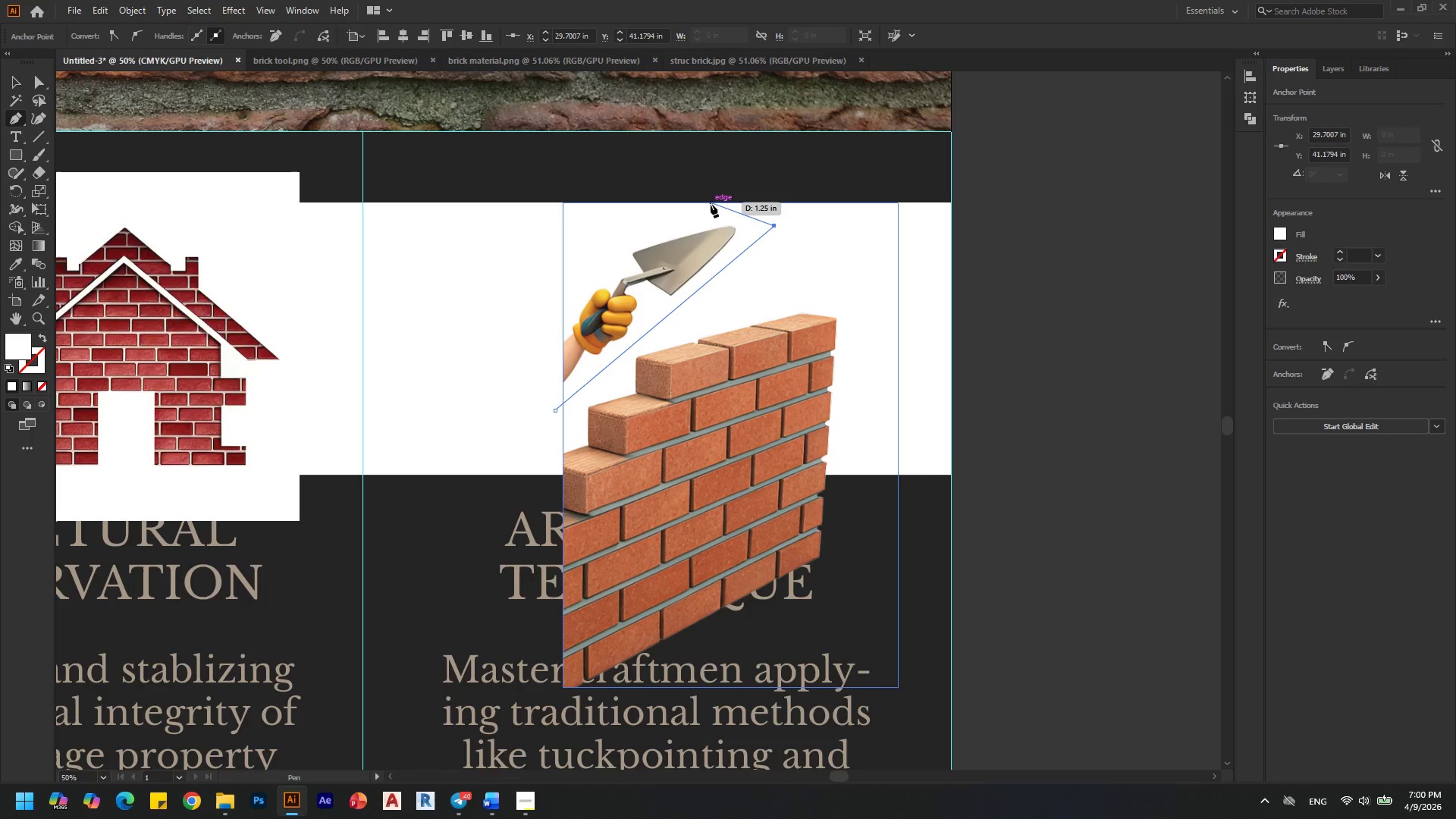 
left_click([710, 205])
 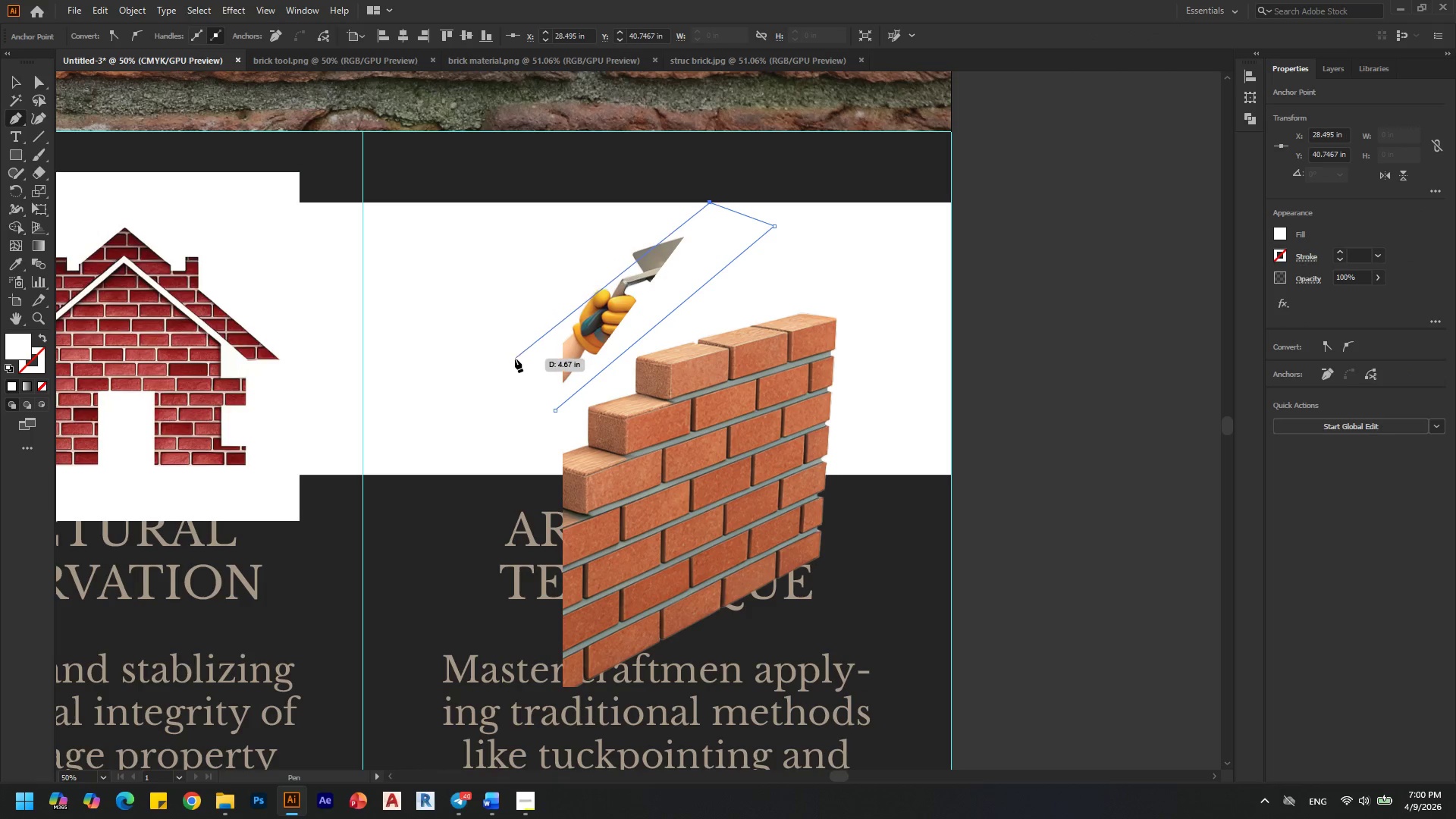 
left_click([515, 356])
 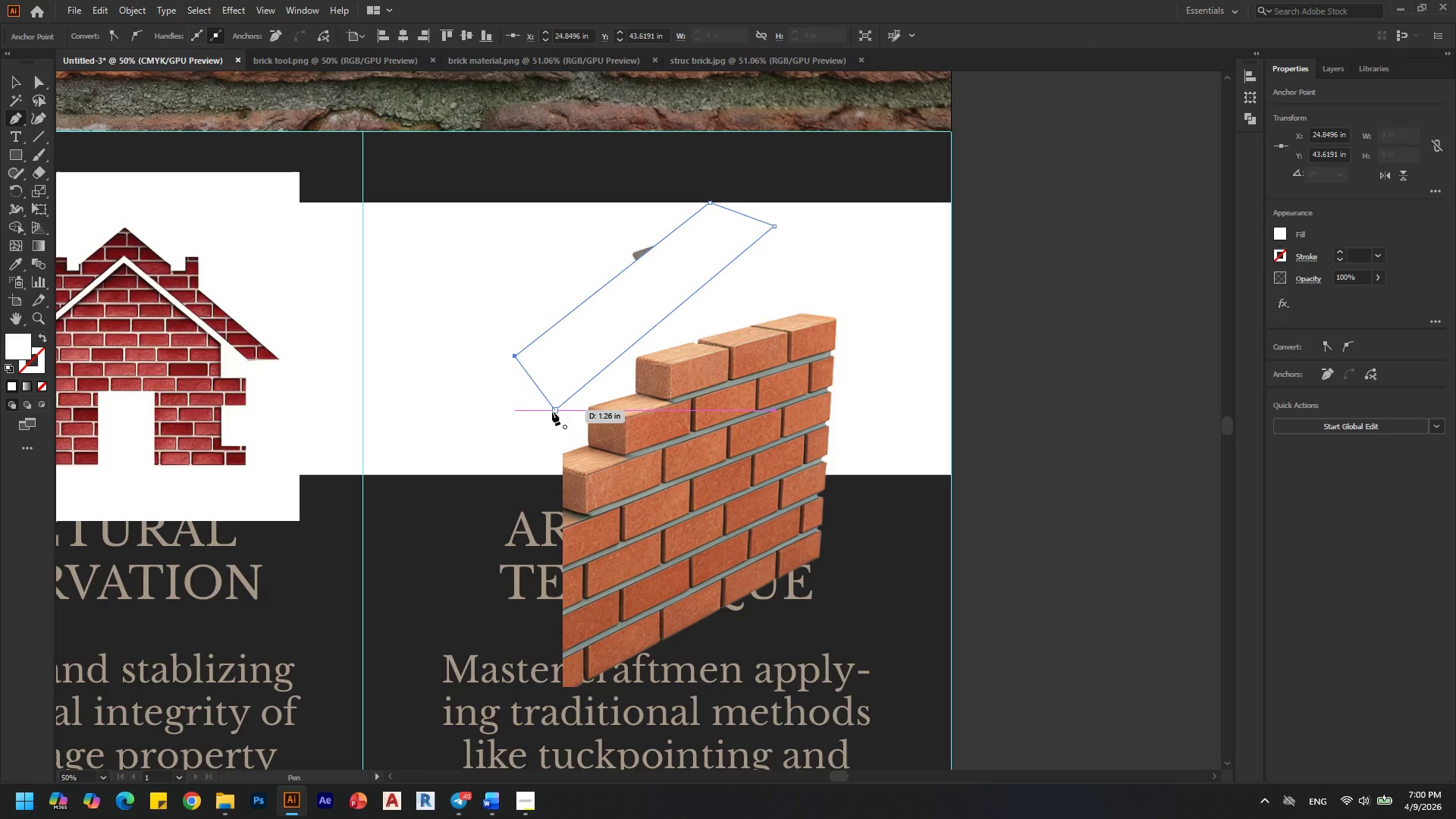 
left_click([552, 412])
 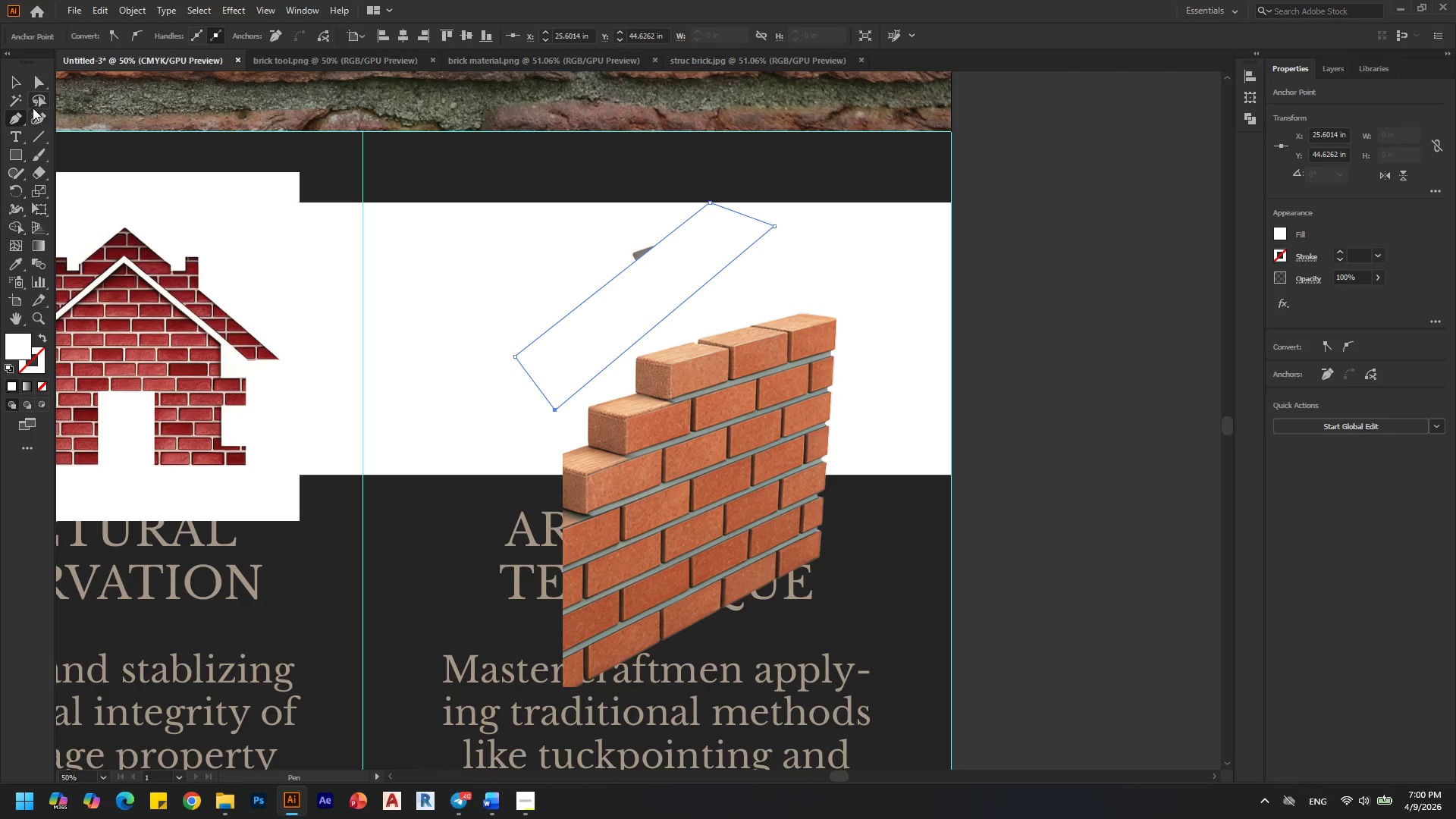 
left_click([46, 81])
 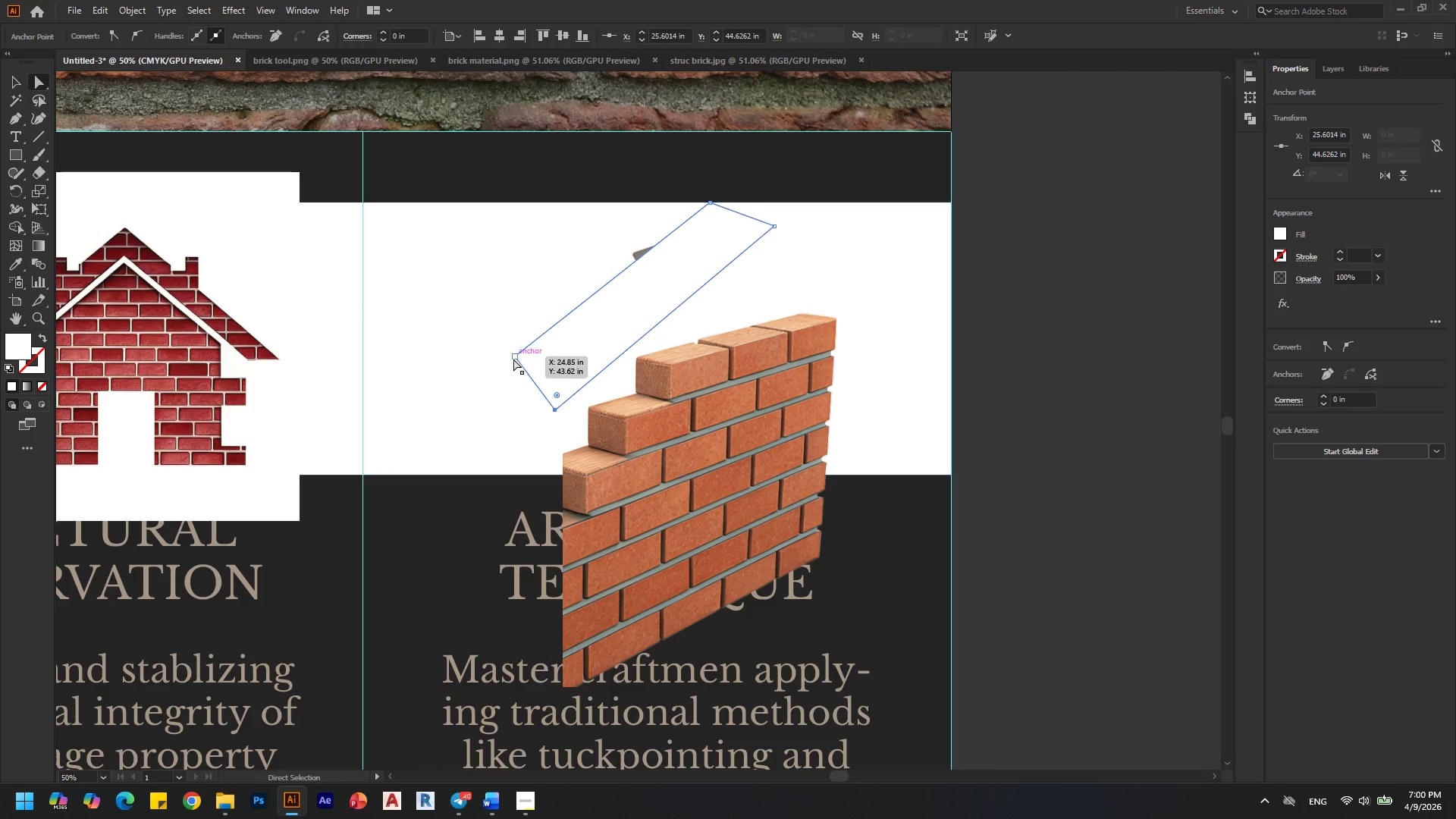 
left_click([513, 359])
 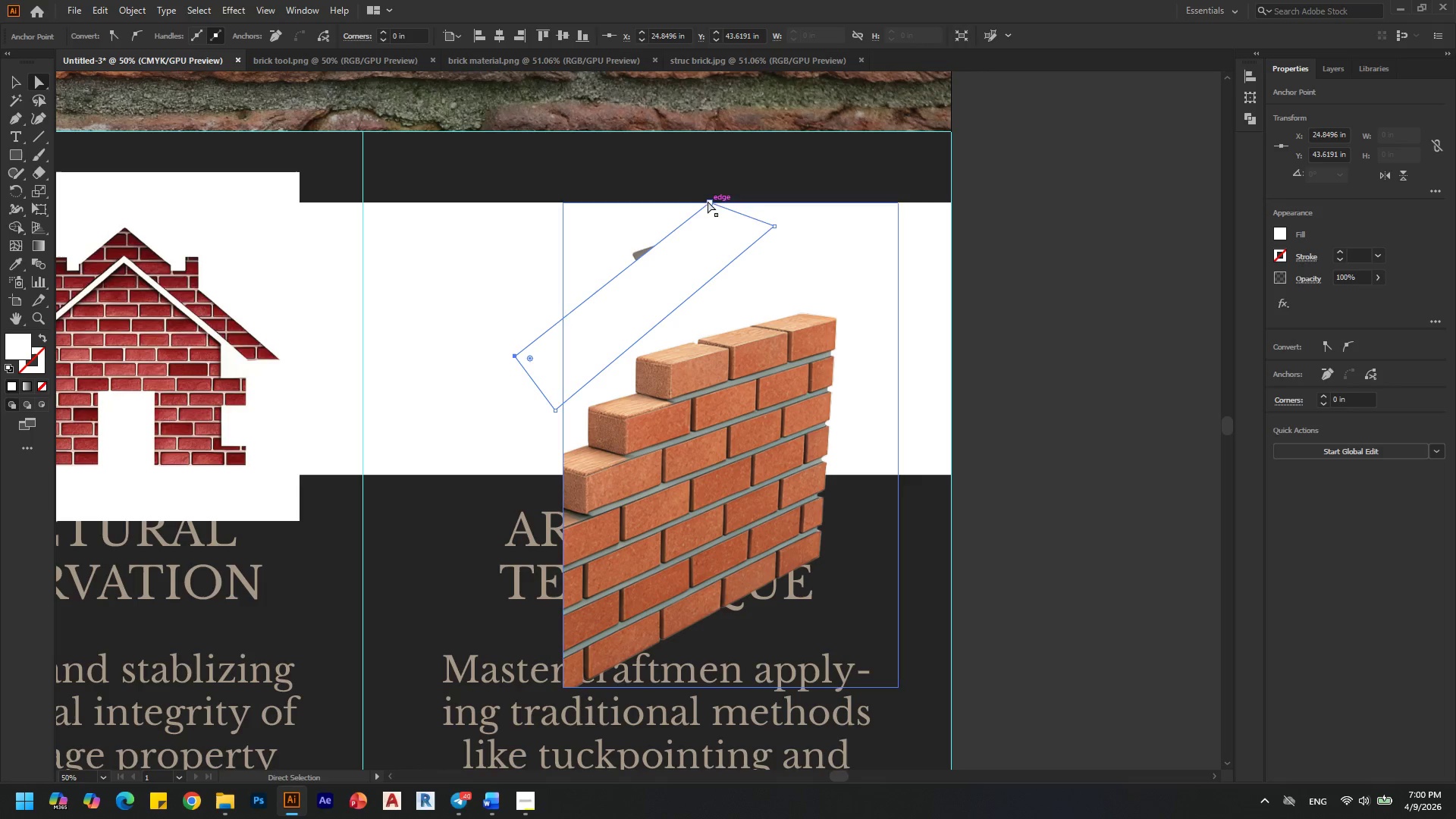 
left_click([711, 201])
 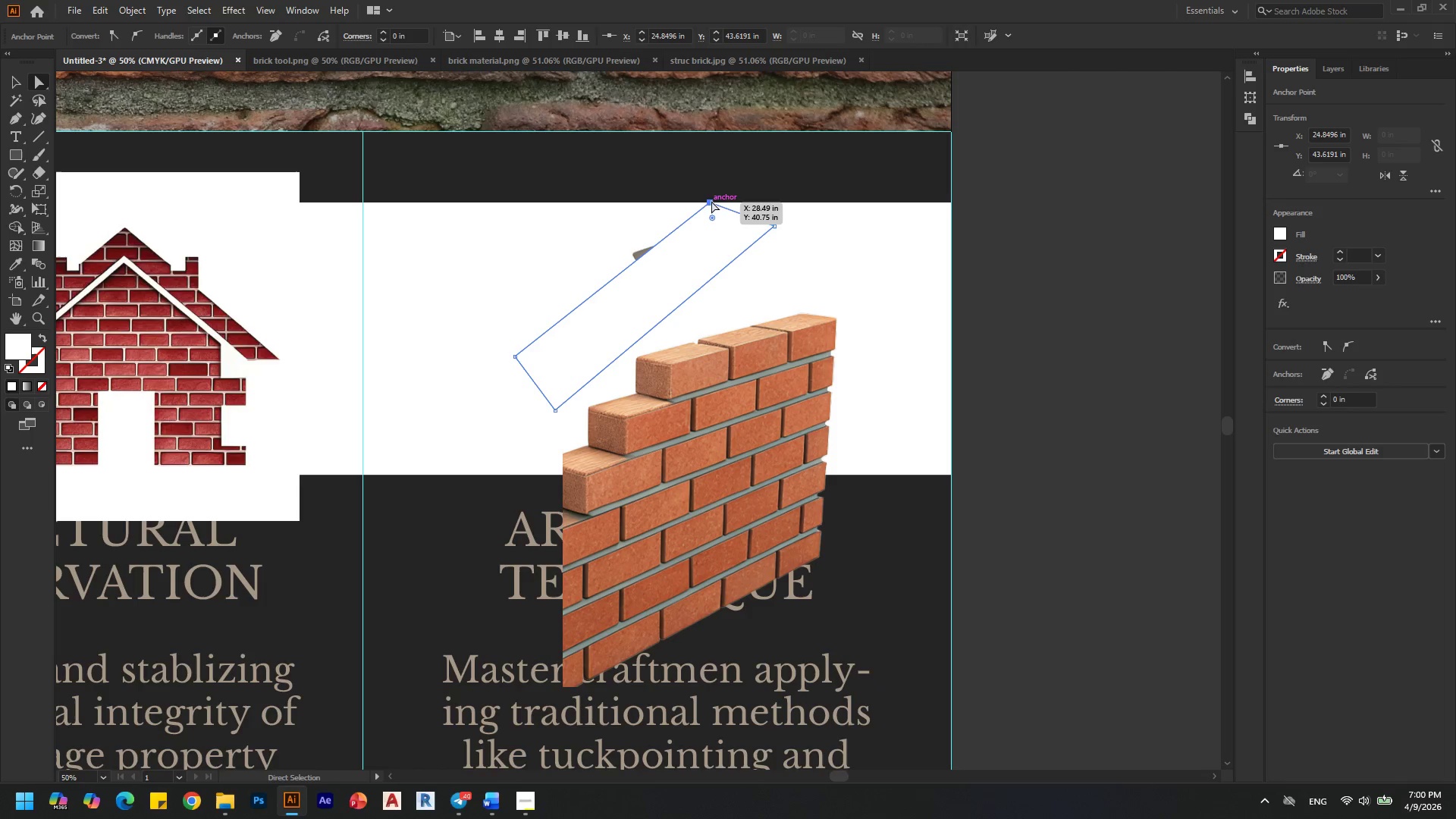 
left_click_drag(start_coordinate=[711, 201], to_coordinate=[692, 193])
 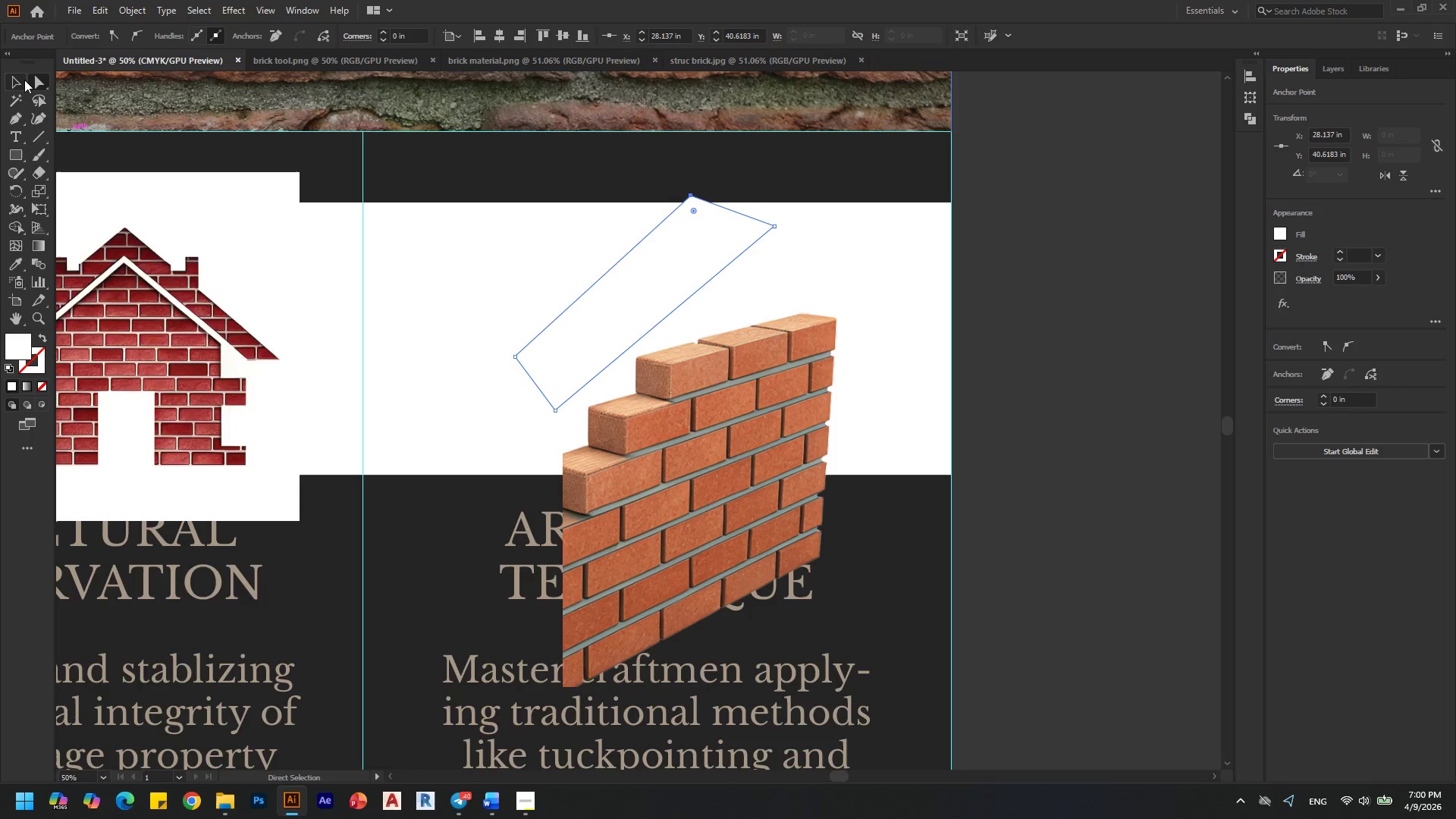 
left_click([17, 81])
 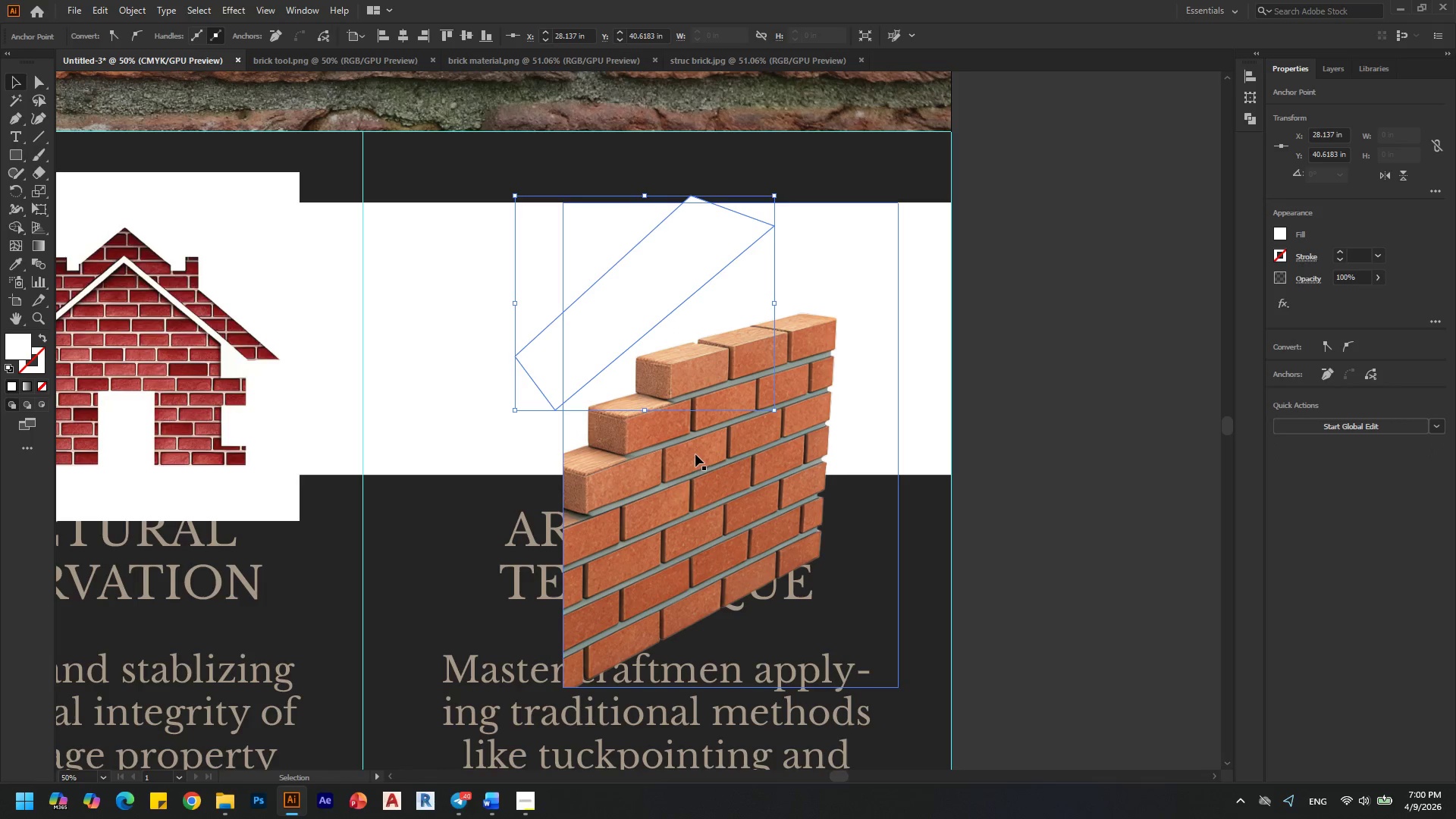 
key(Shift+ShiftLeft)
 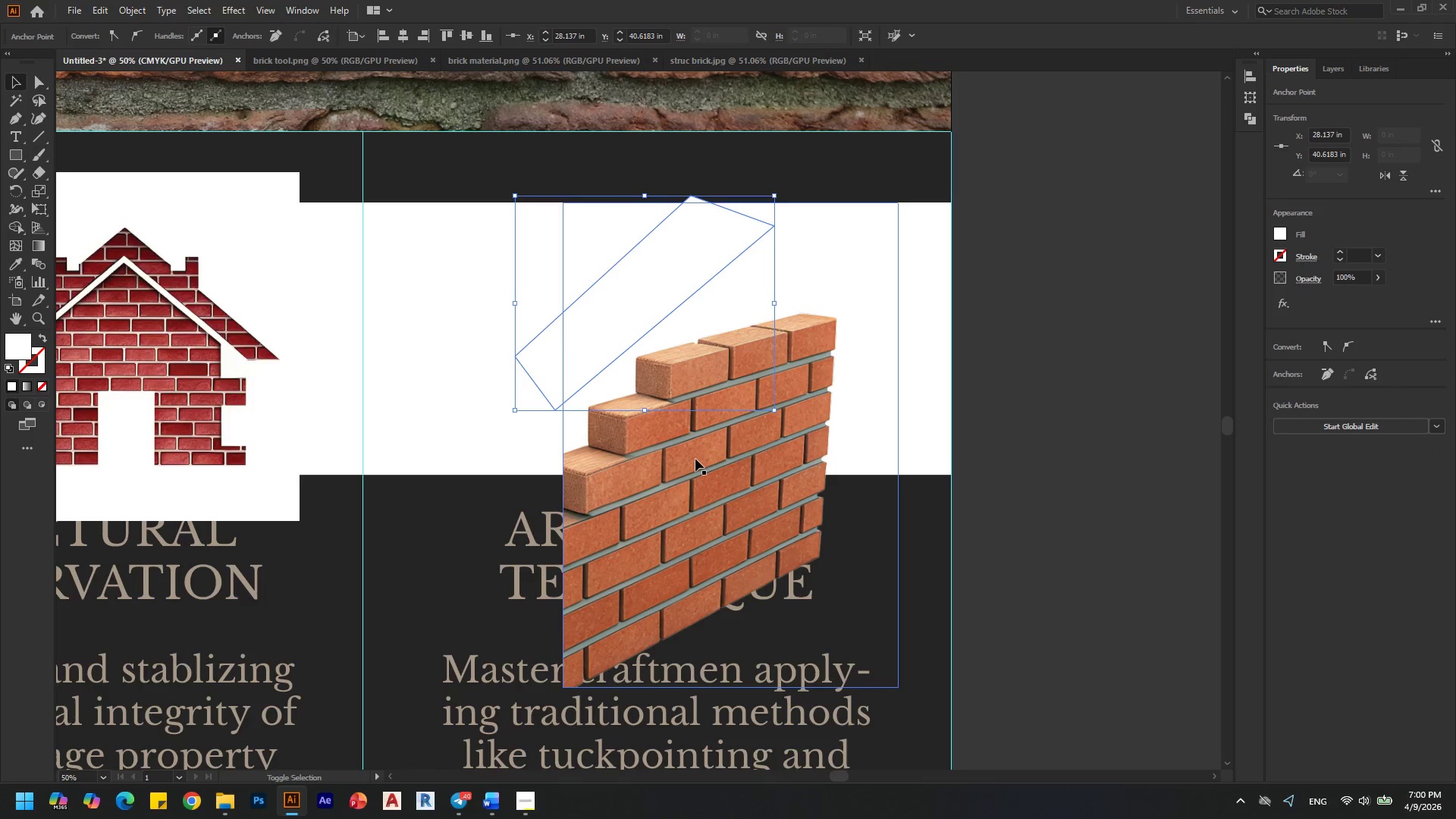 
left_click([695, 459])
 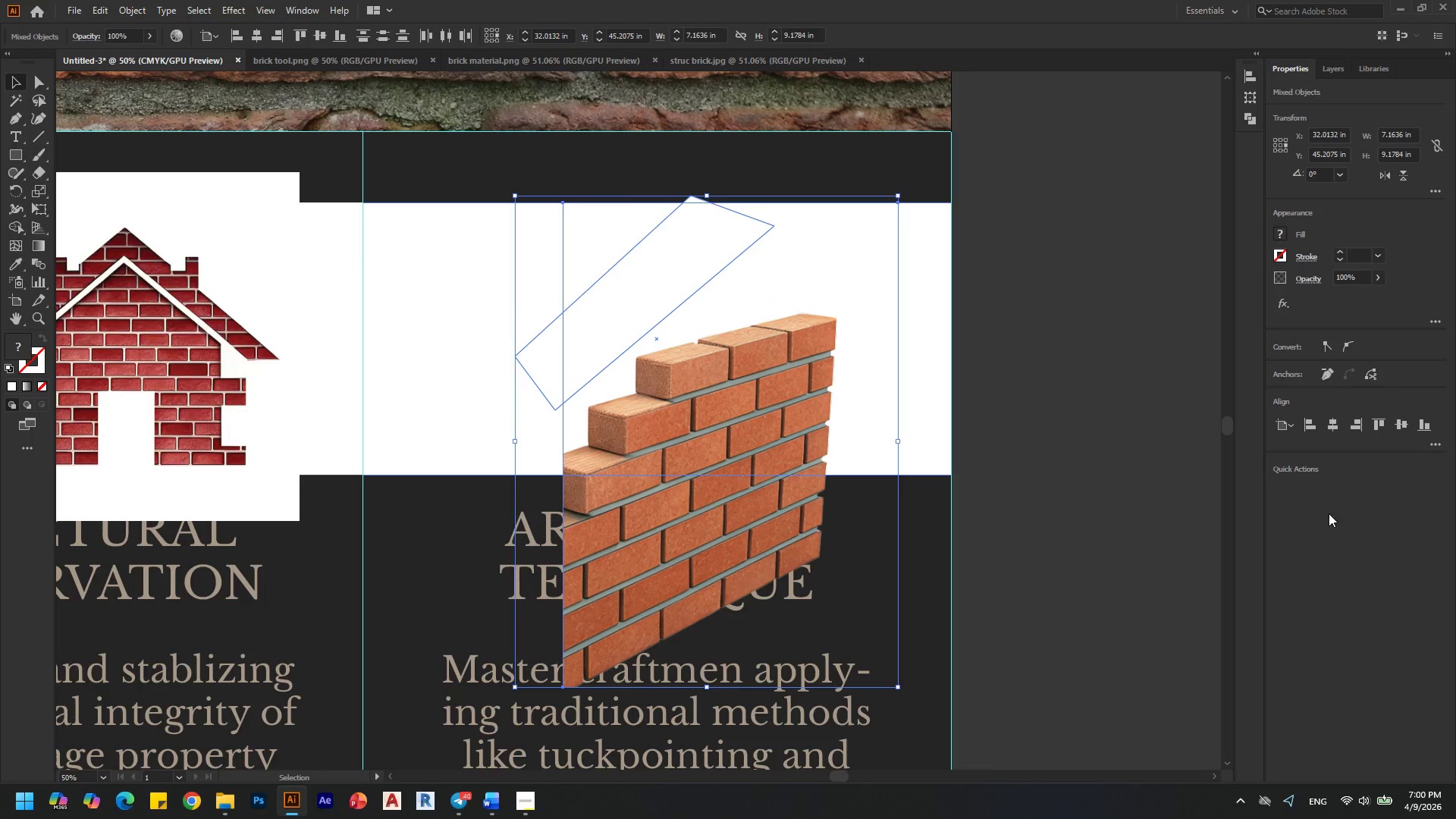 
left_click([999, 366])
 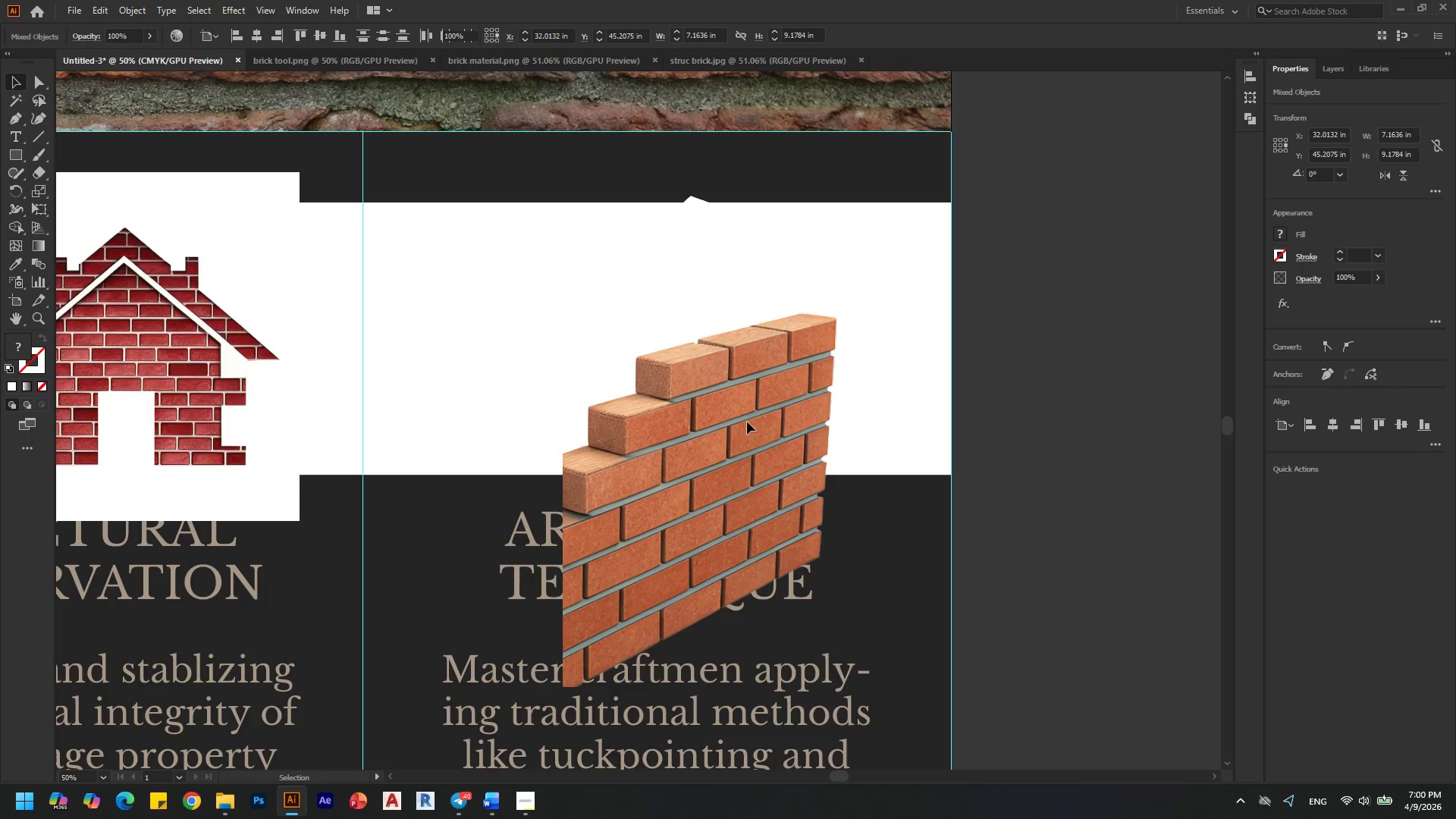 
left_click([736, 425])
 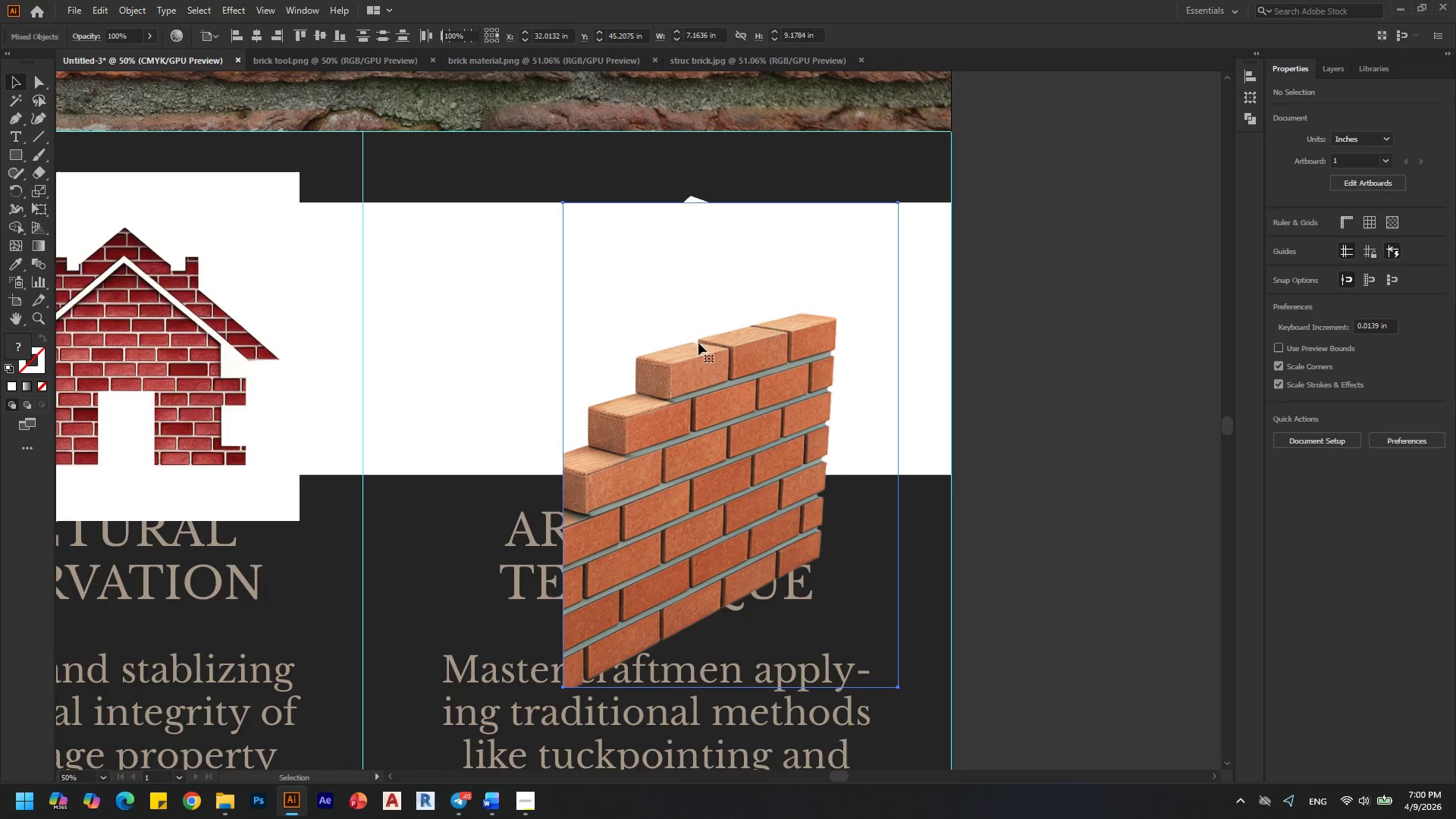 
hold_key(key=ShiftLeft, duration=0.48)
left_click([681, 278])
 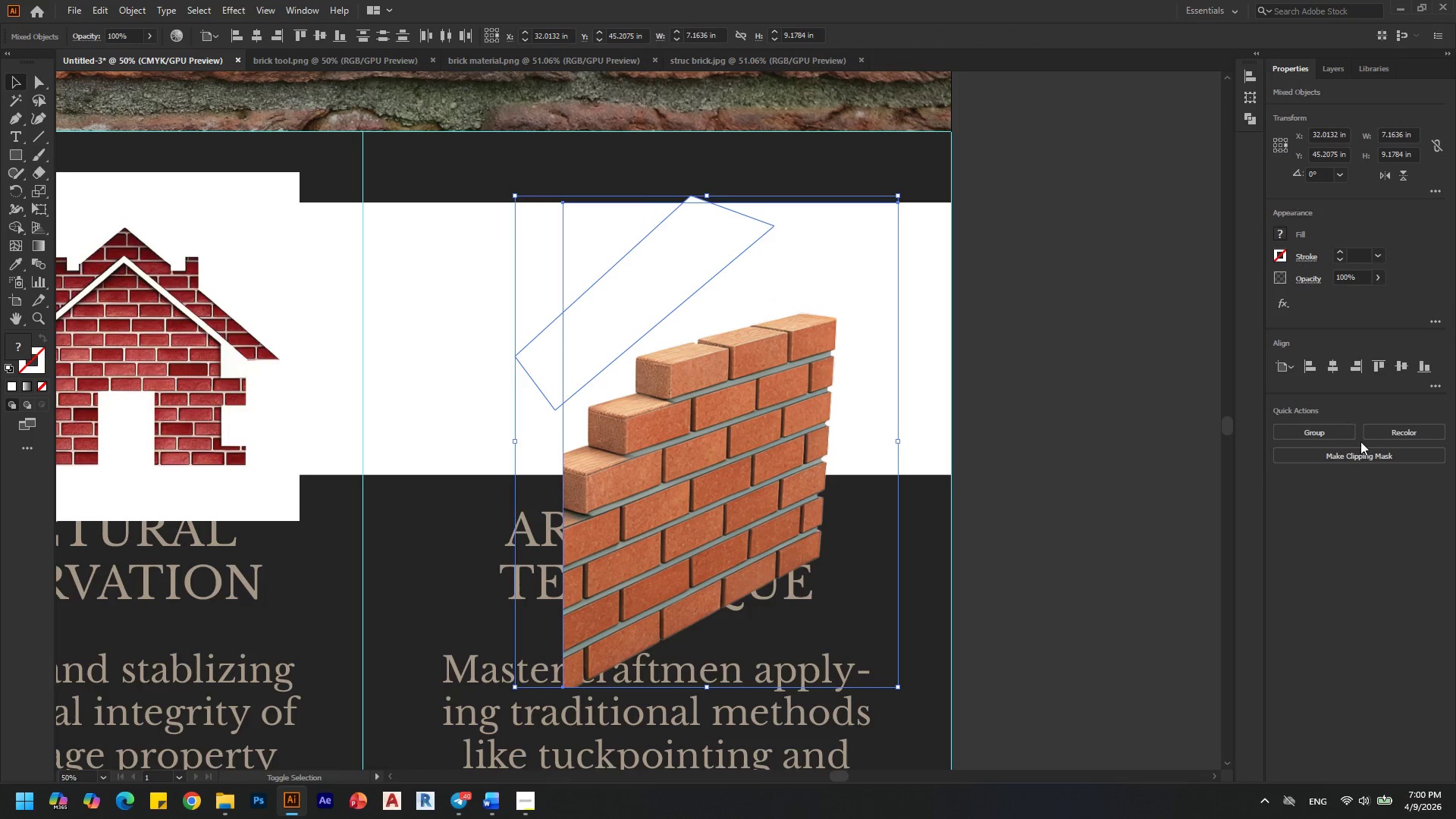 
left_click([1360, 457])
 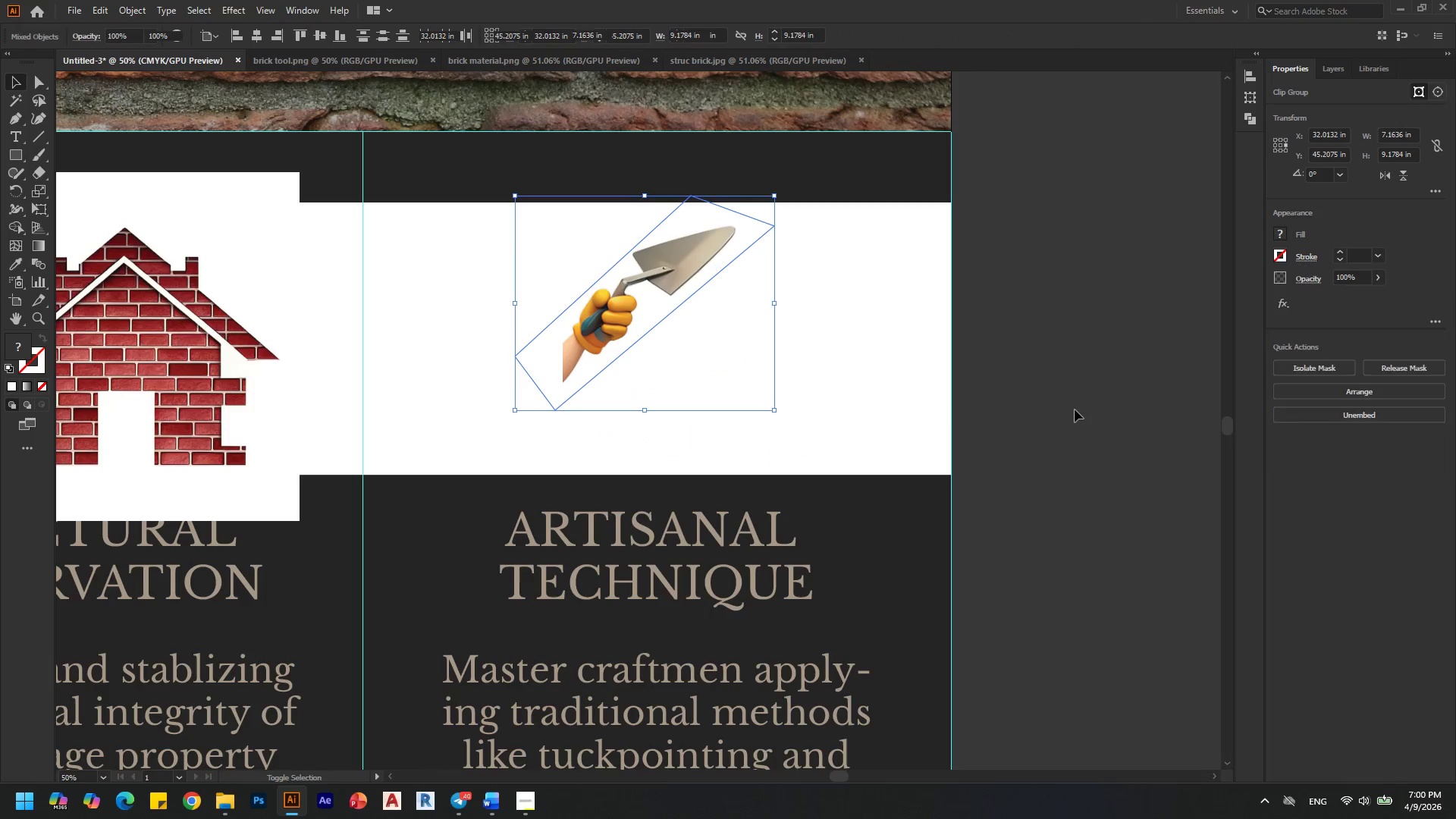 
left_click([1072, 362])
 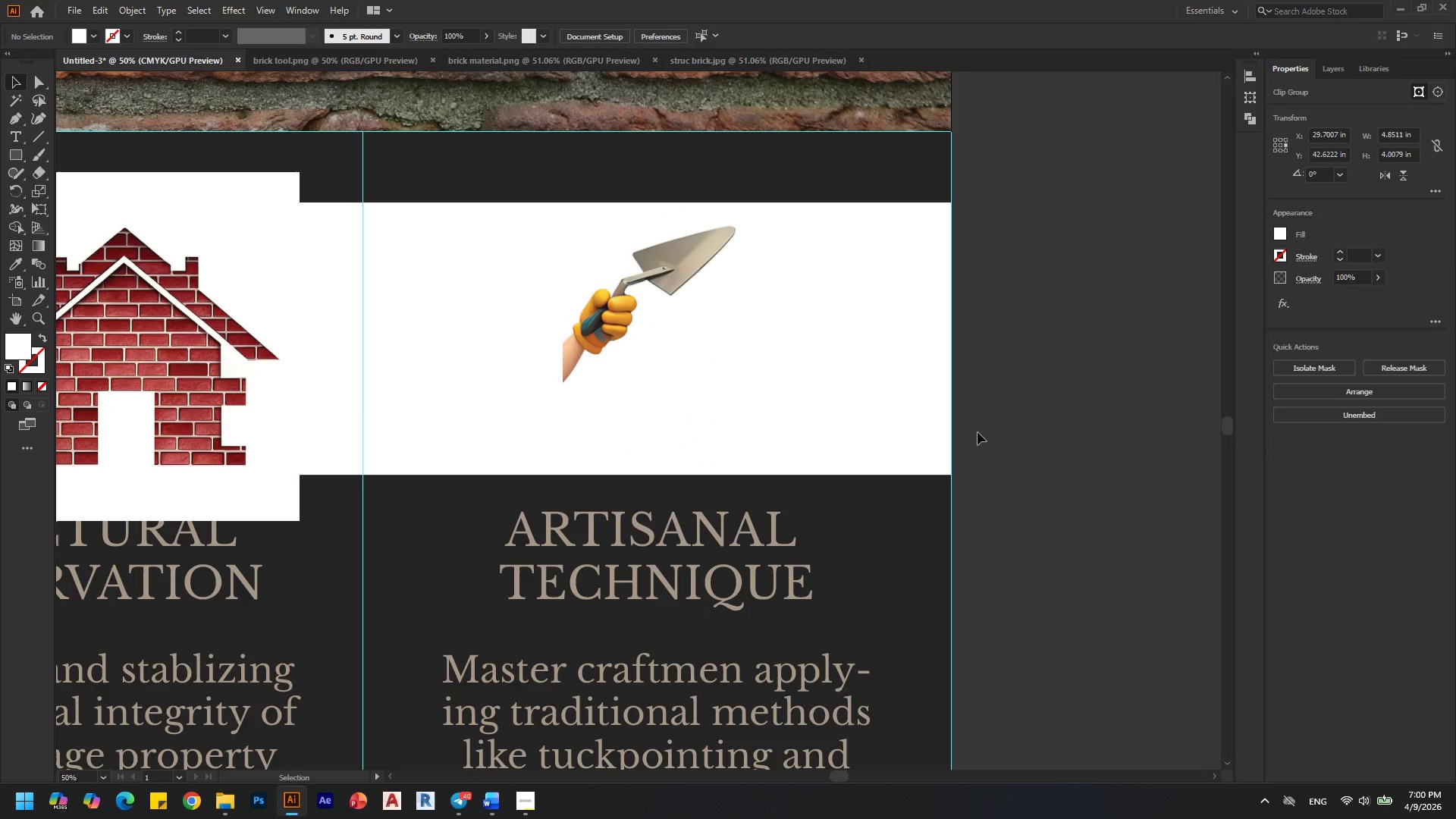 
hold_key(key=AltLeft, duration=0.34)
 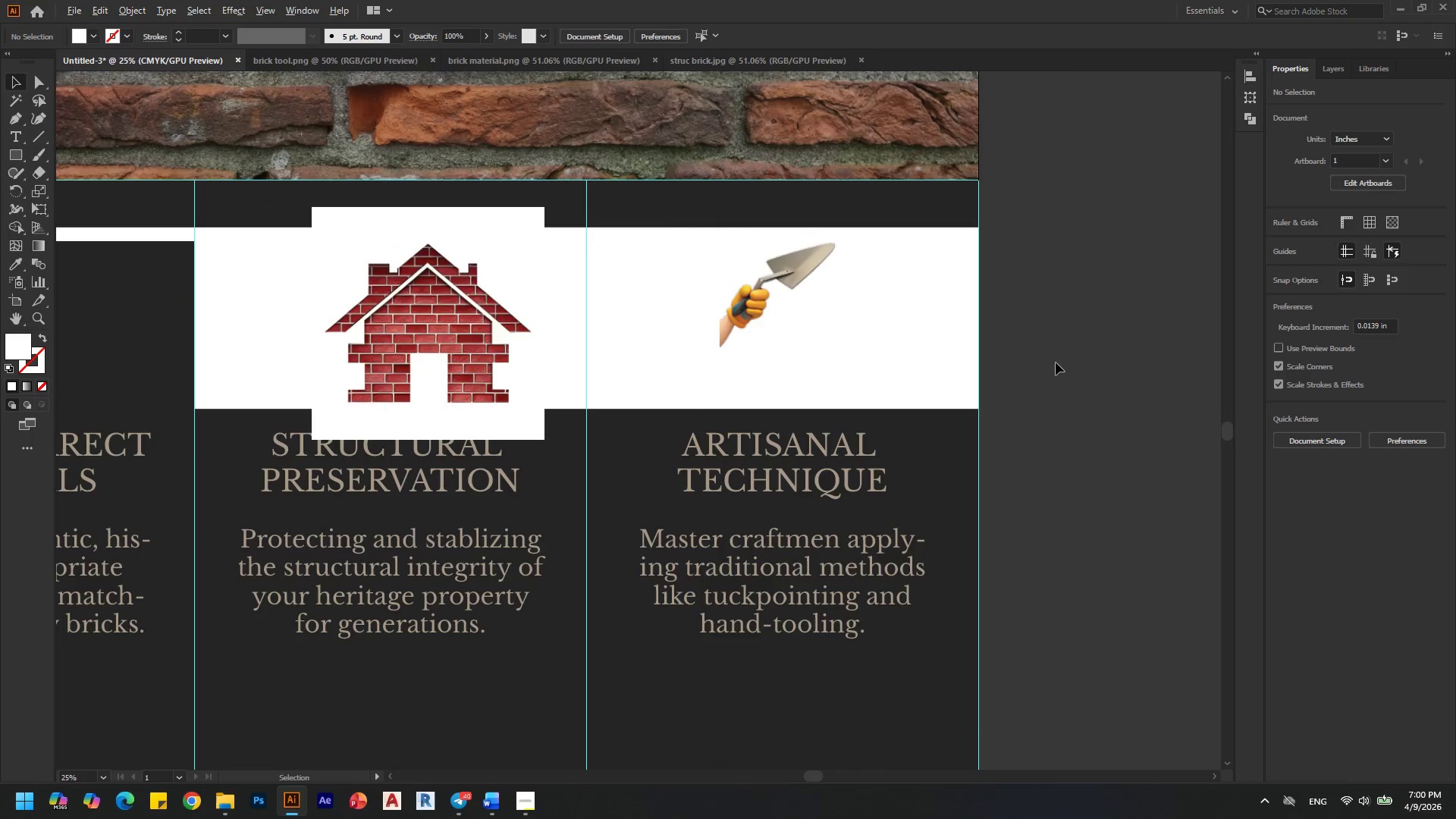 
key(Alt+AltLeft)
 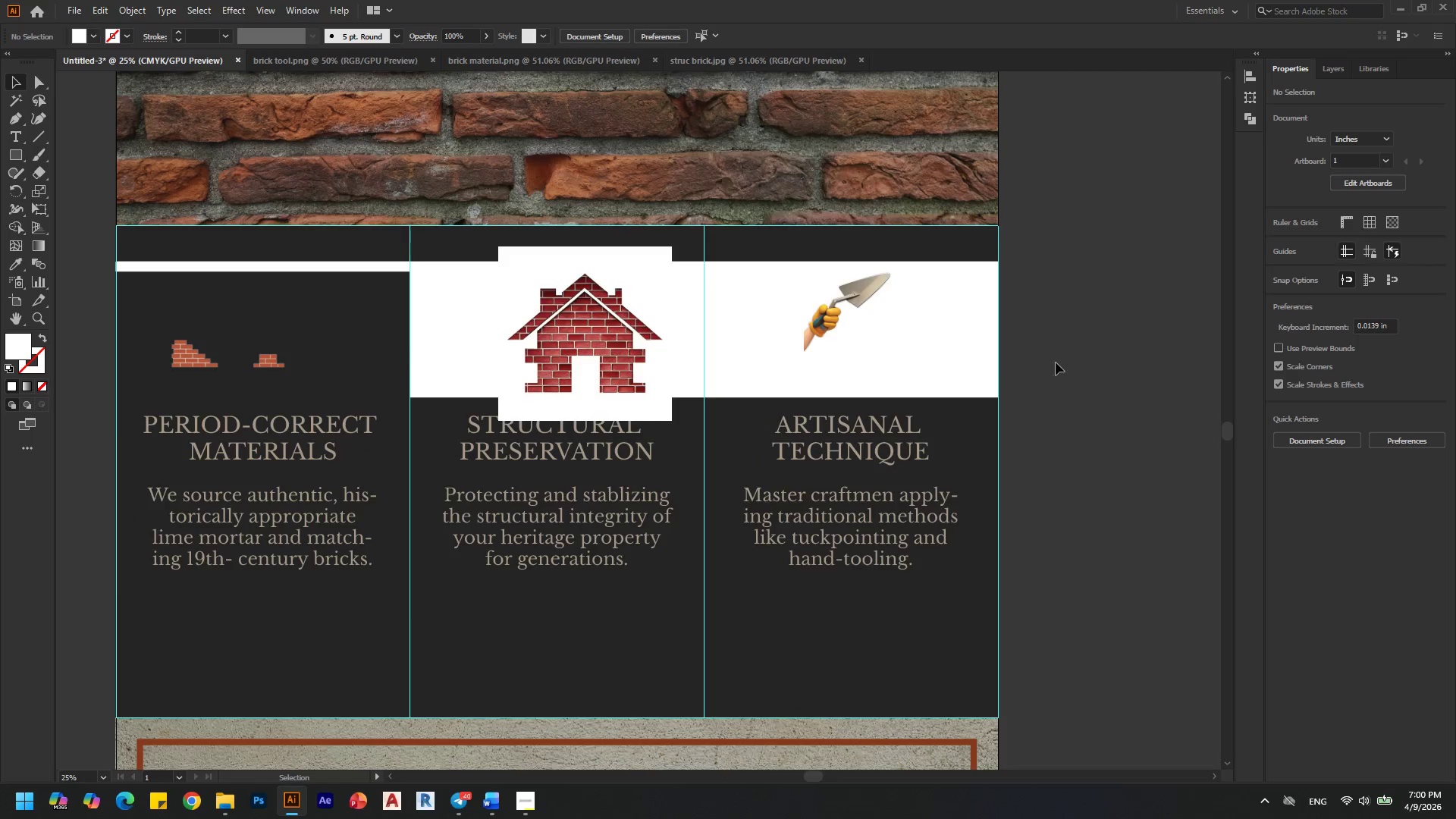 
scroll: coordinate [1056, 362], scroll_direction: none, amount: 0.0
 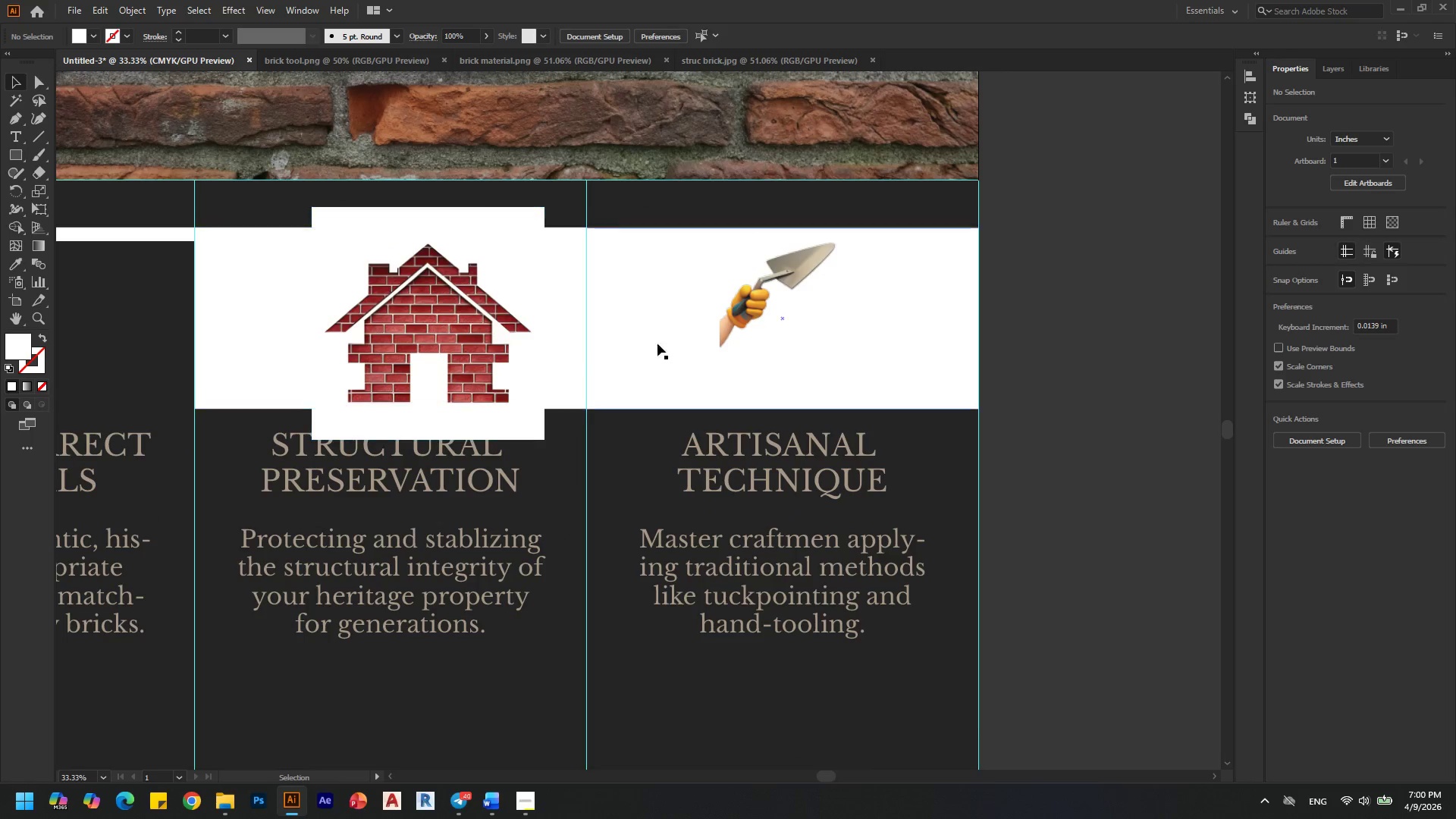 
left_click([674, 344])
 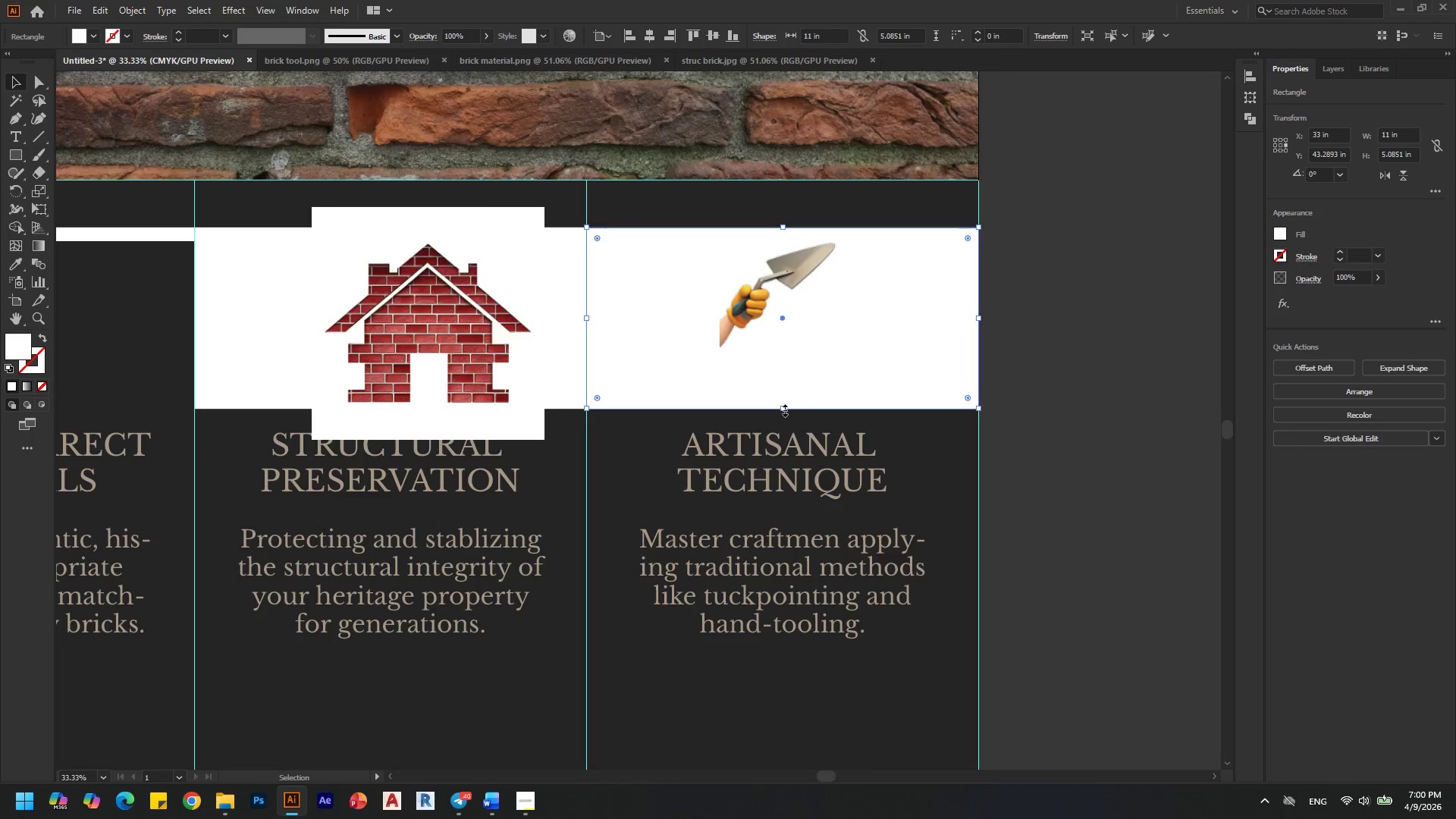 
left_click_drag(start_coordinate=[783, 409], to_coordinate=[814, 237])
 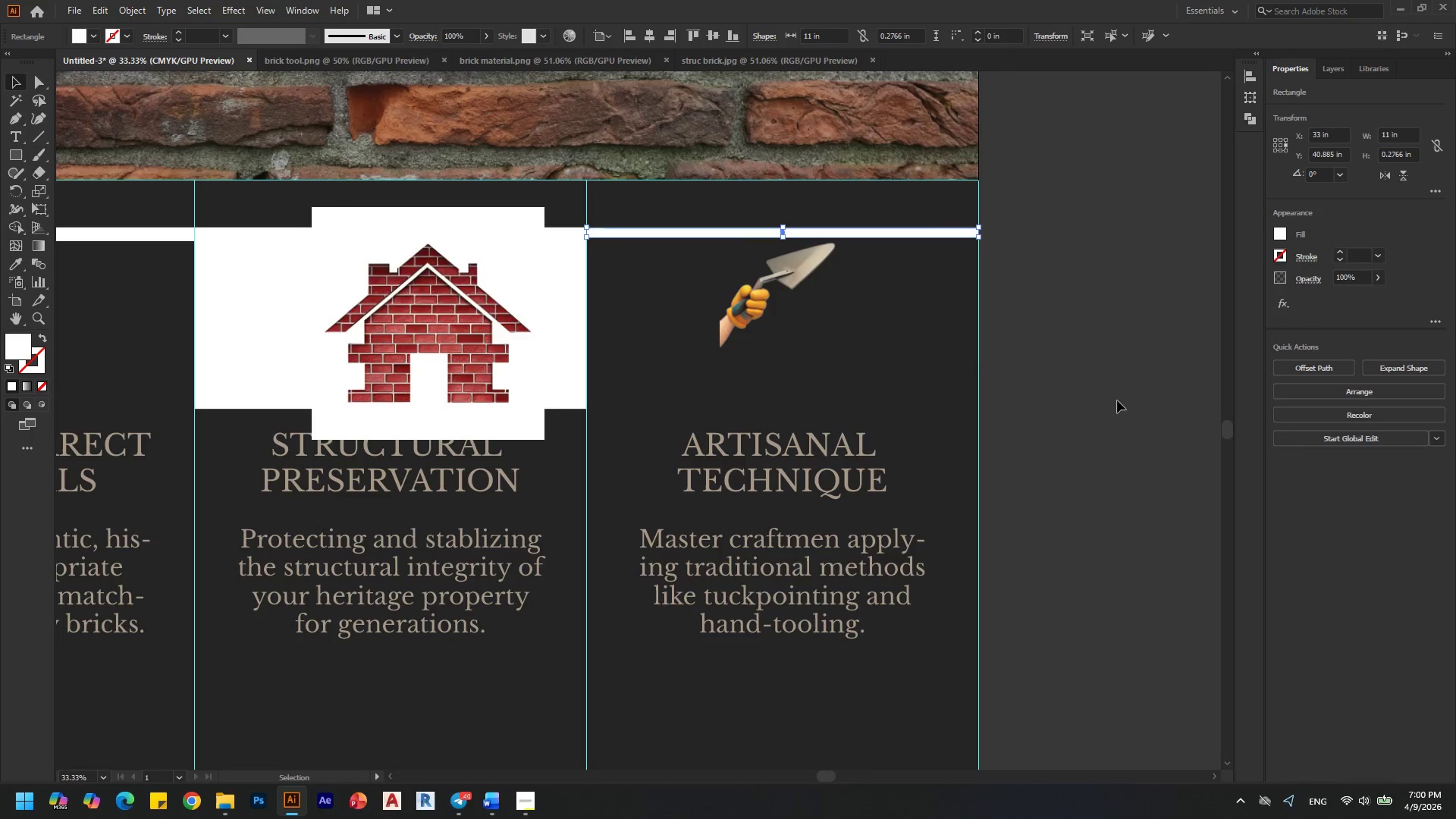 
left_click([1128, 390])
 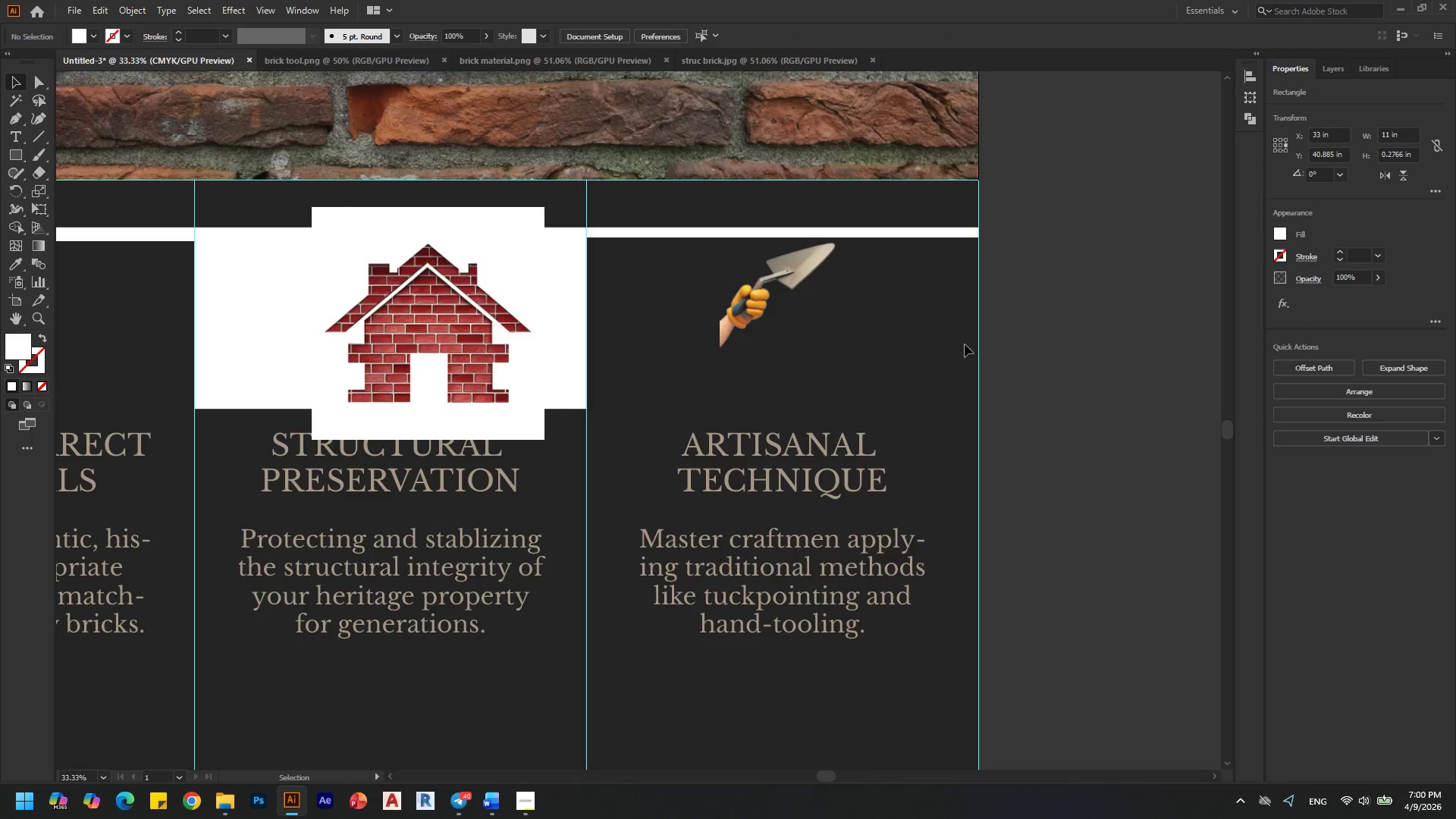 
key(Alt+AltLeft)
 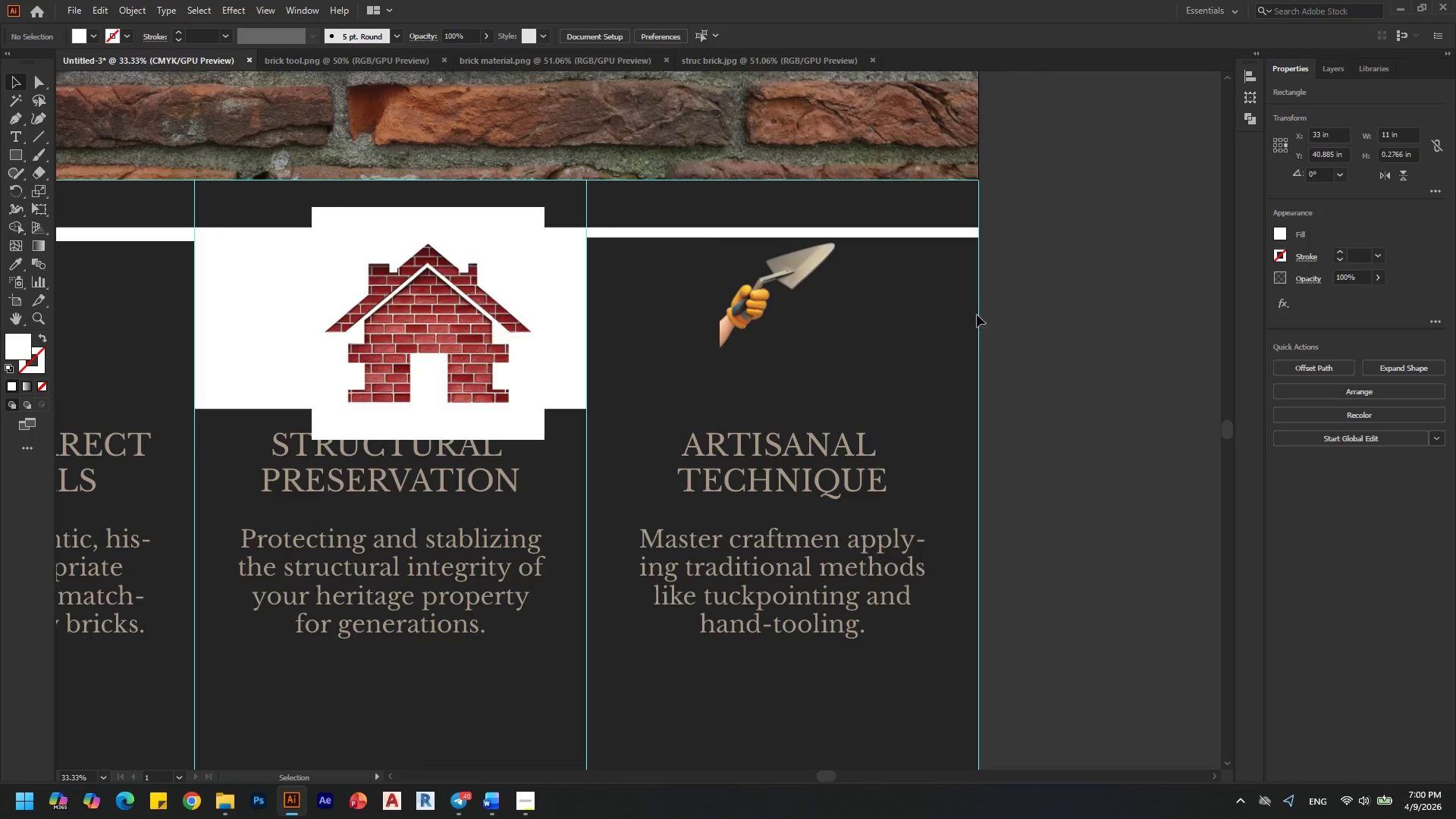 
hold_key(key=AltLeft, duration=0.36)
 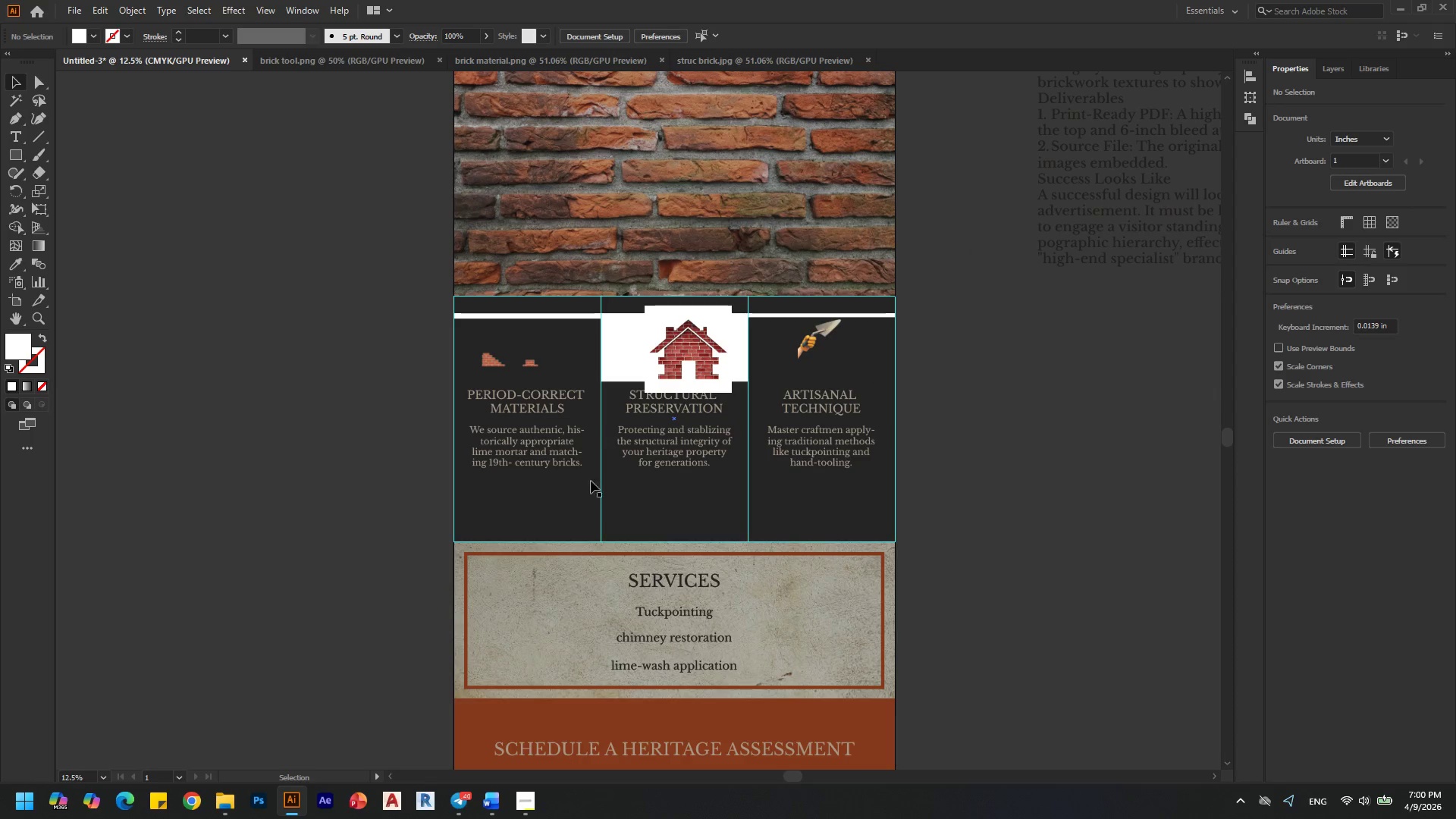 
scroll: coordinate [645, 441], scroll_direction: down, amount: 2.0
 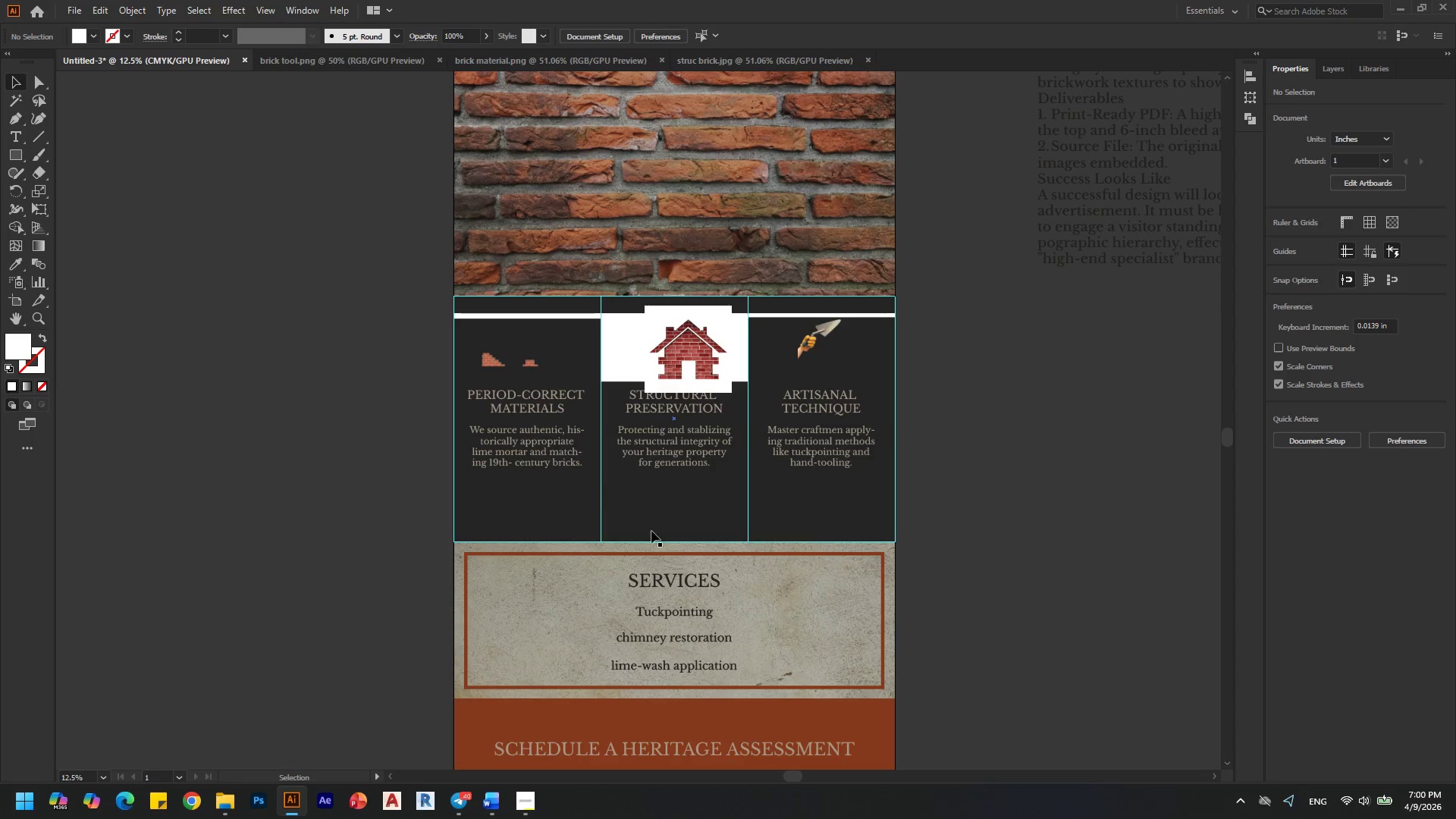 
hold_key(key=AltLeft, duration=0.31)
scroll: coordinate [600, 440], scroll_direction: none, amount: 0.0
 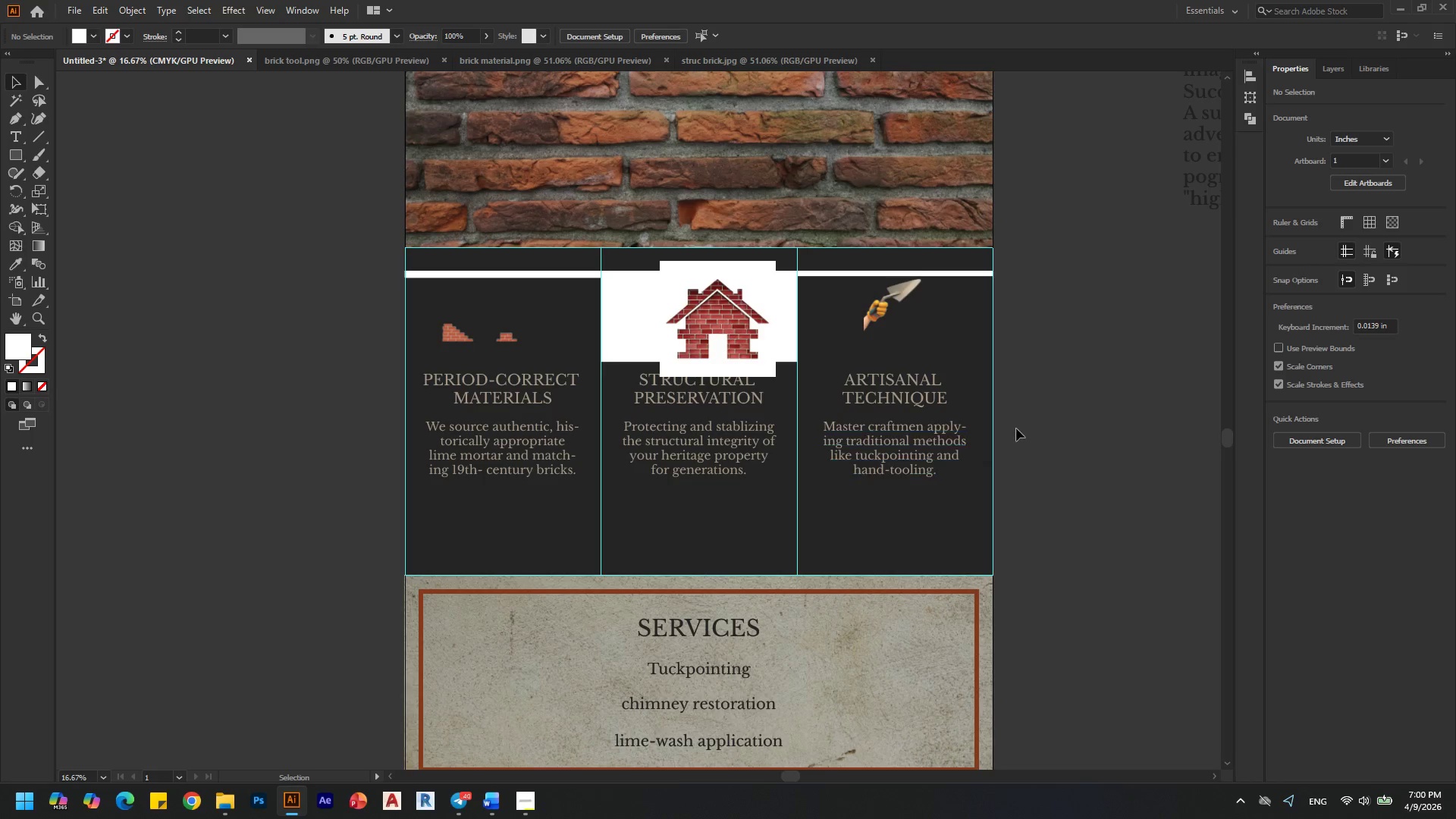 
left_click([1066, 365])
 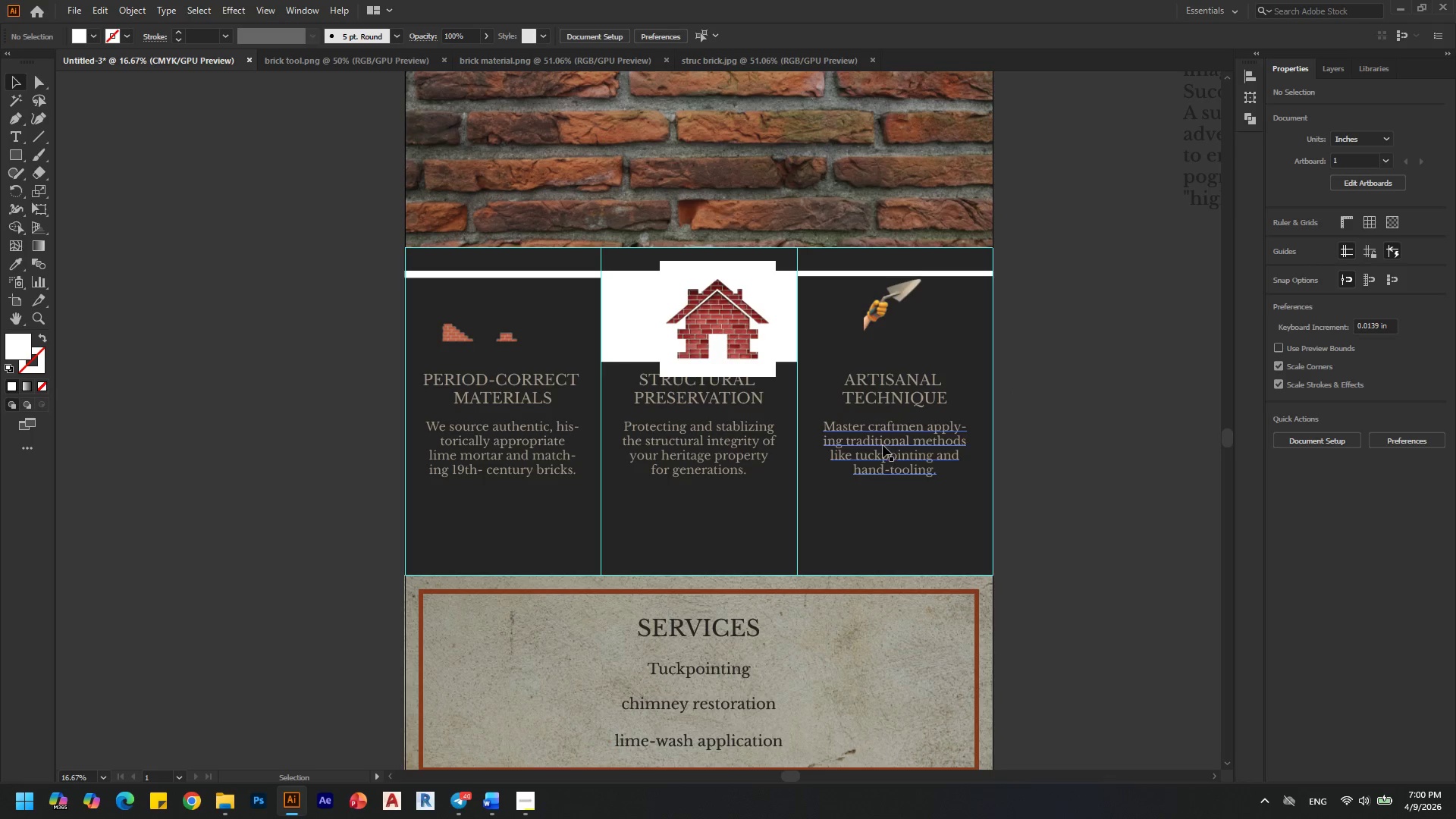 
left_click([883, 445])
 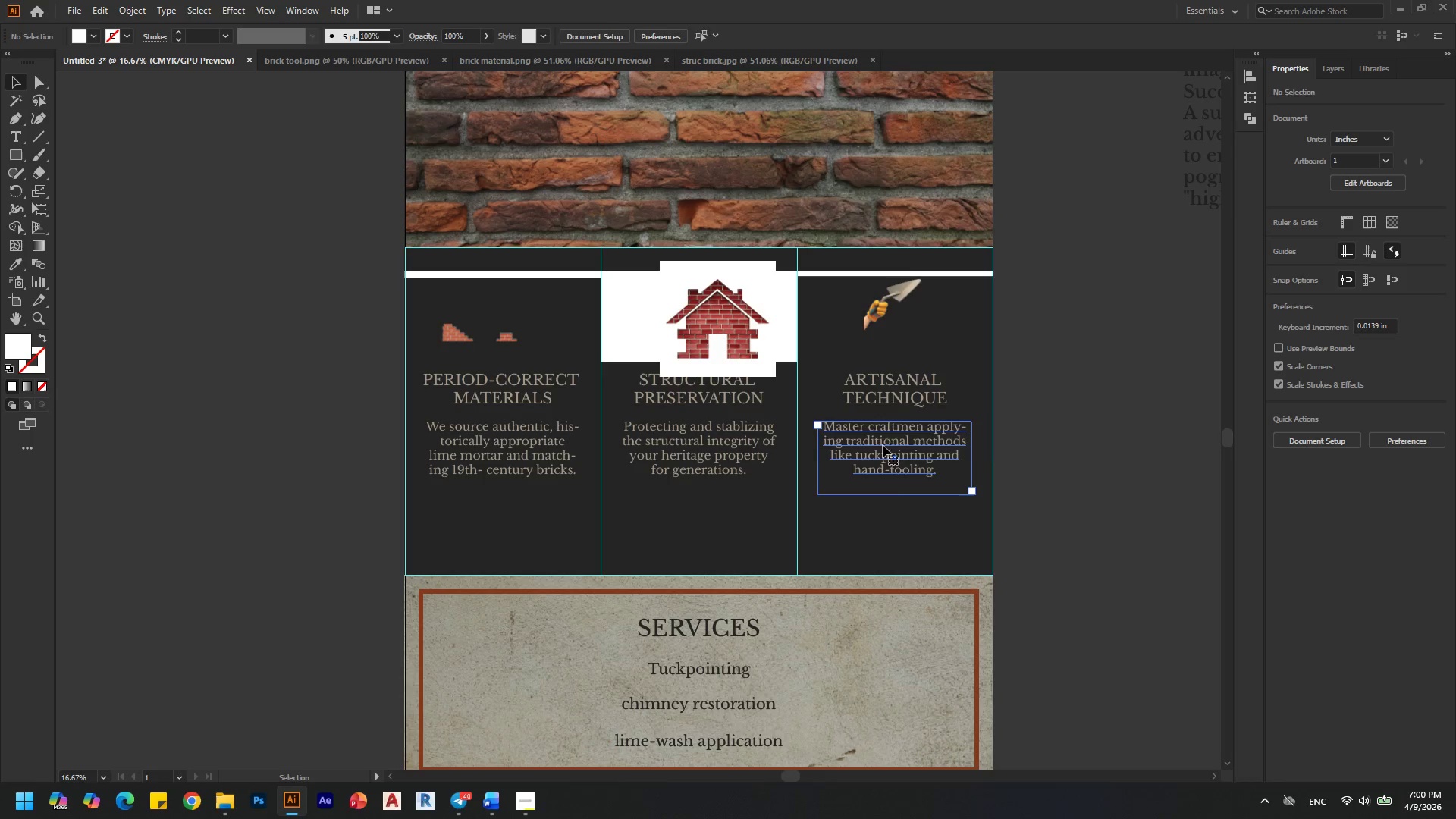 
hold_key(key=ShiftLeft, duration=1.5)
left_click([889, 381])
 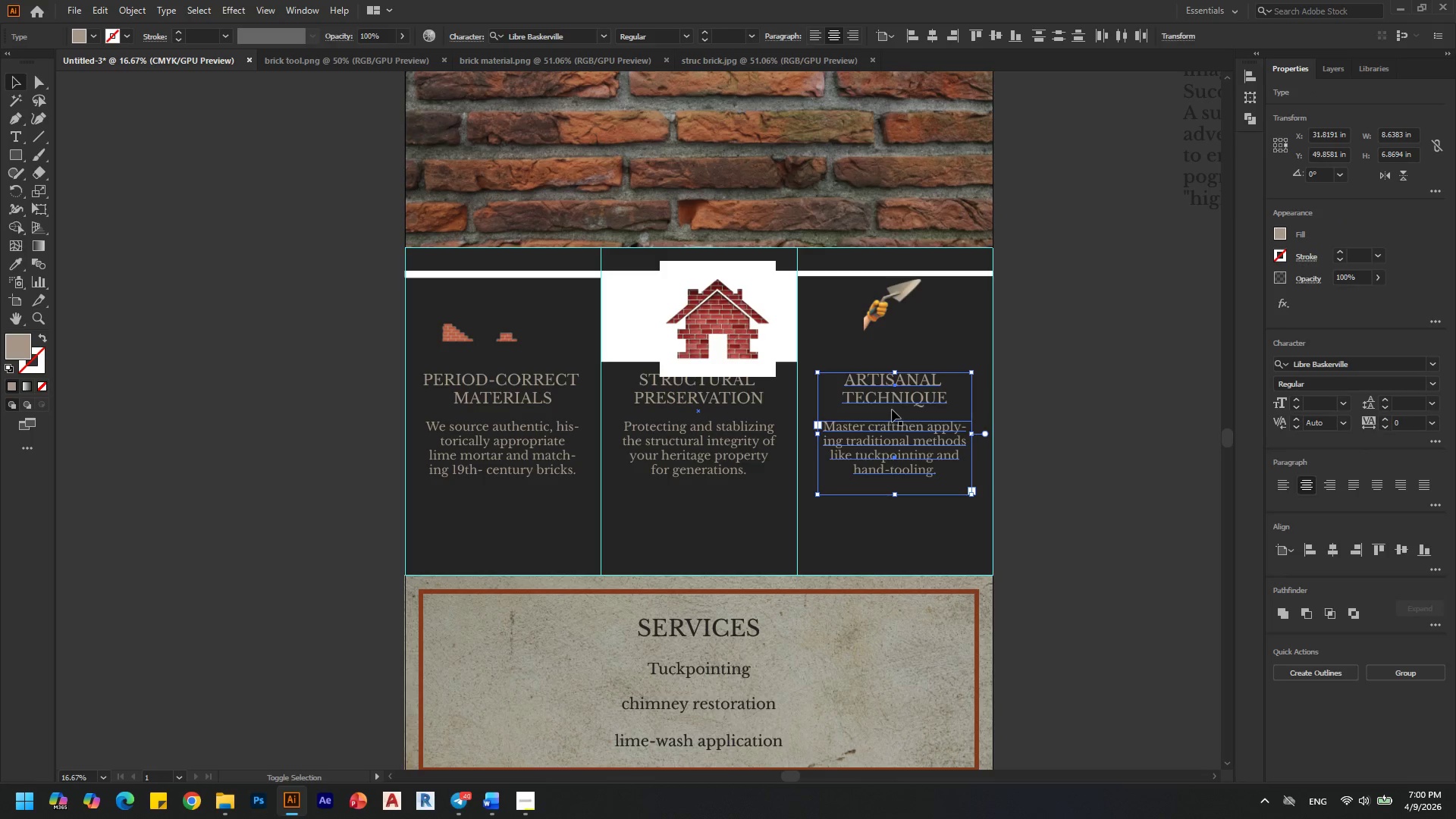 
hold_key(key=ShiftLeft, duration=1.52)
left_click([698, 464])
 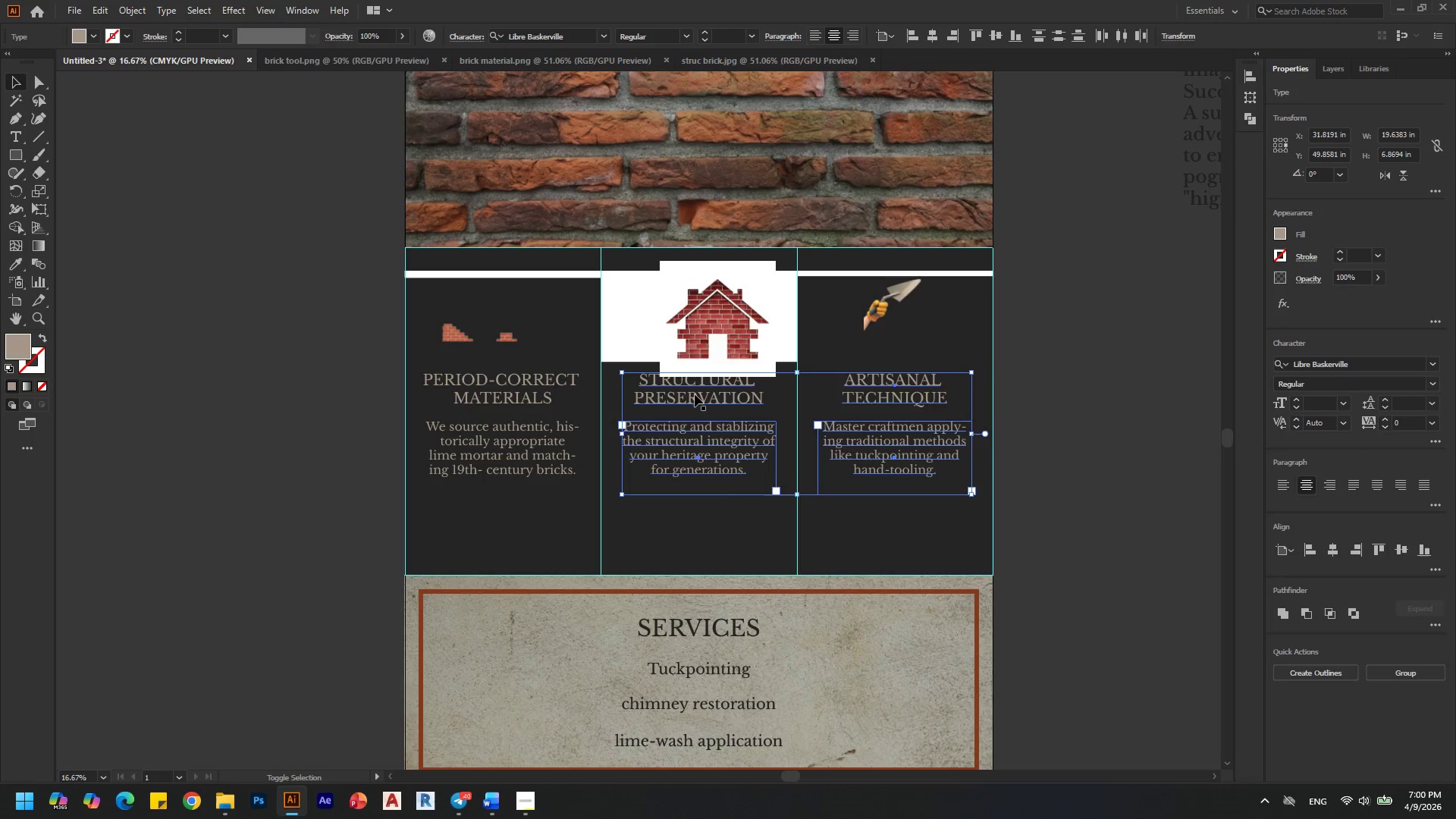 
left_click([695, 394])
 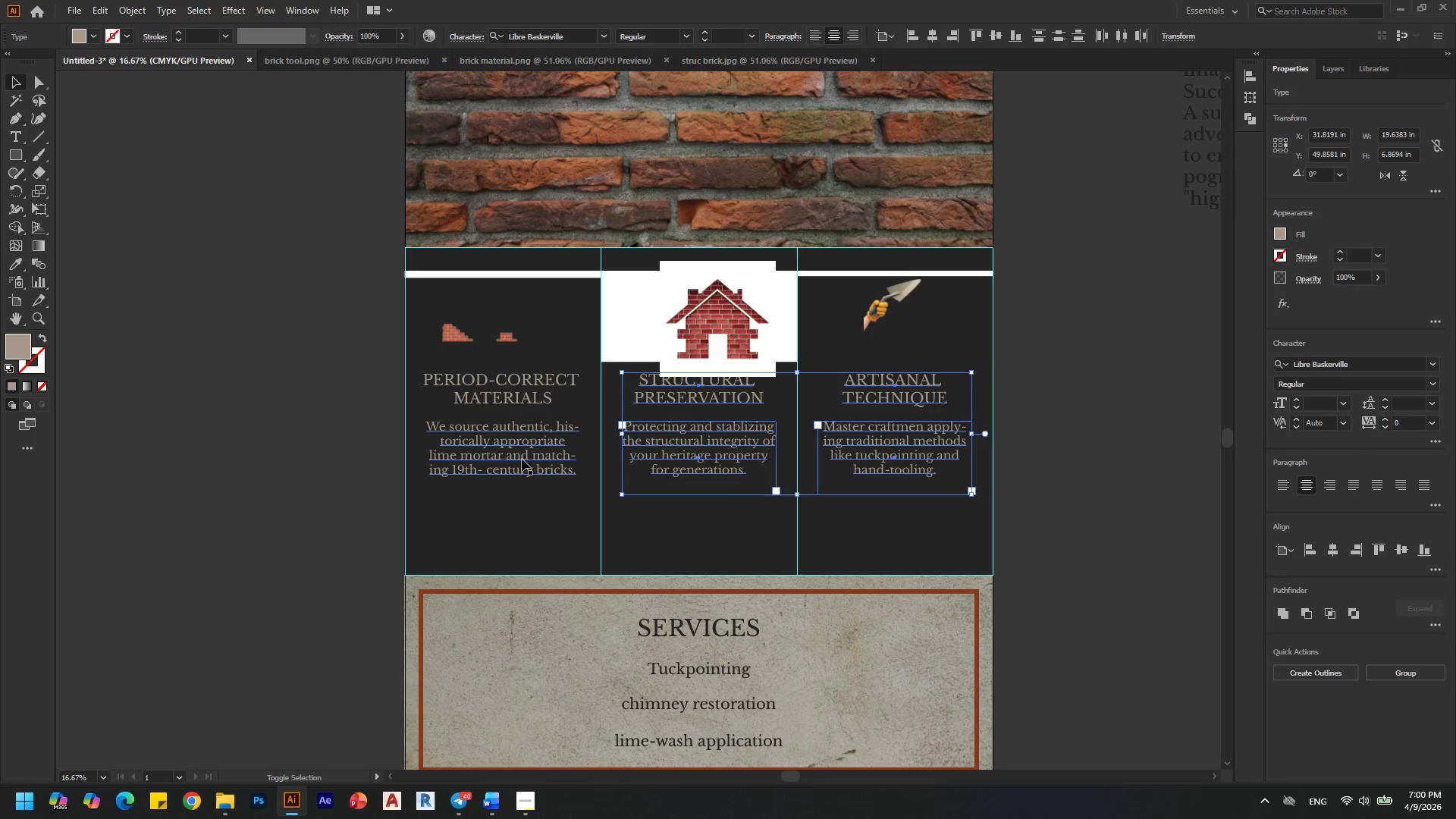 
left_click([522, 459])
 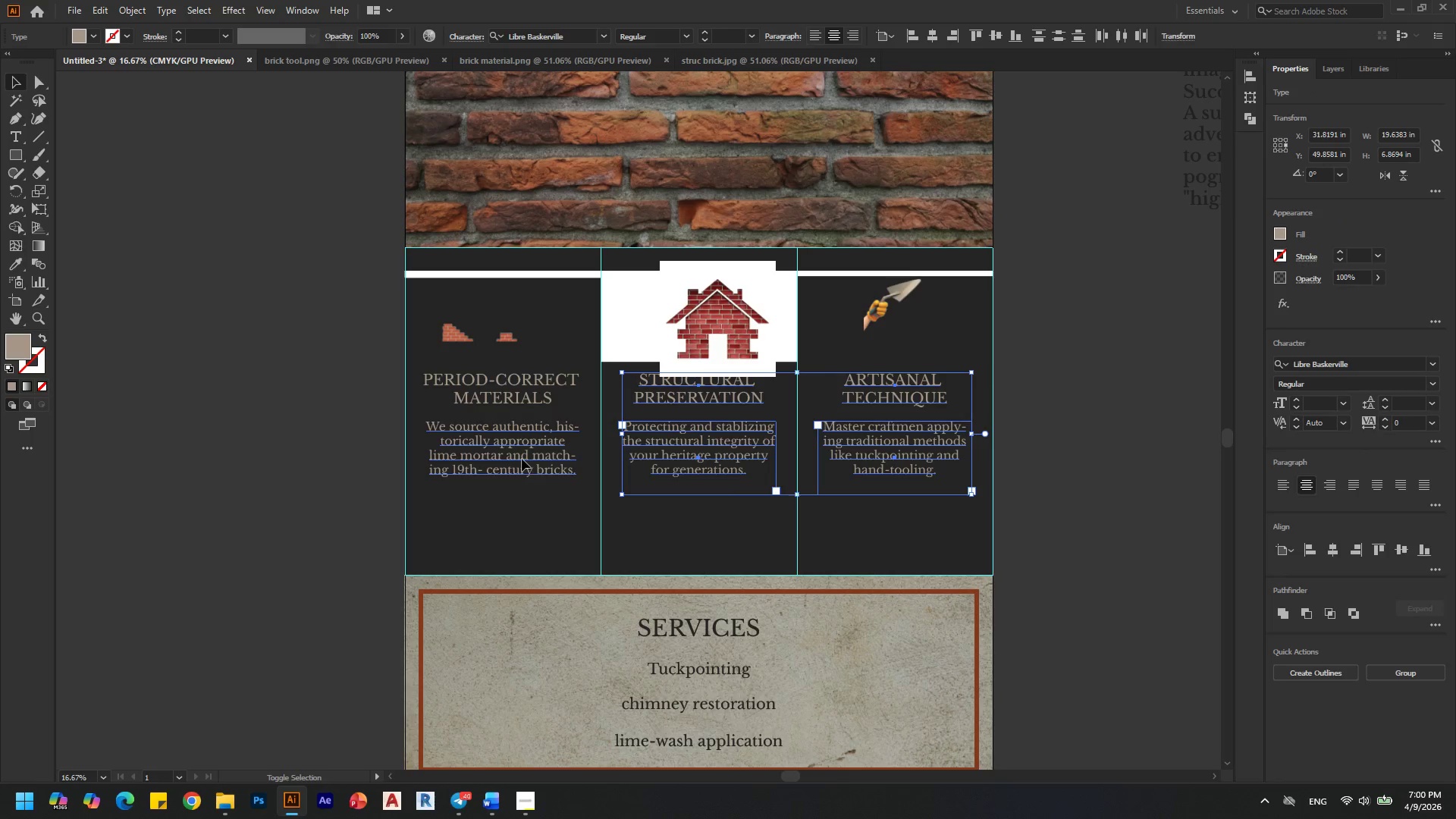 
hold_key(key=ShiftLeft, duration=1.23)
left_click([523, 395])
 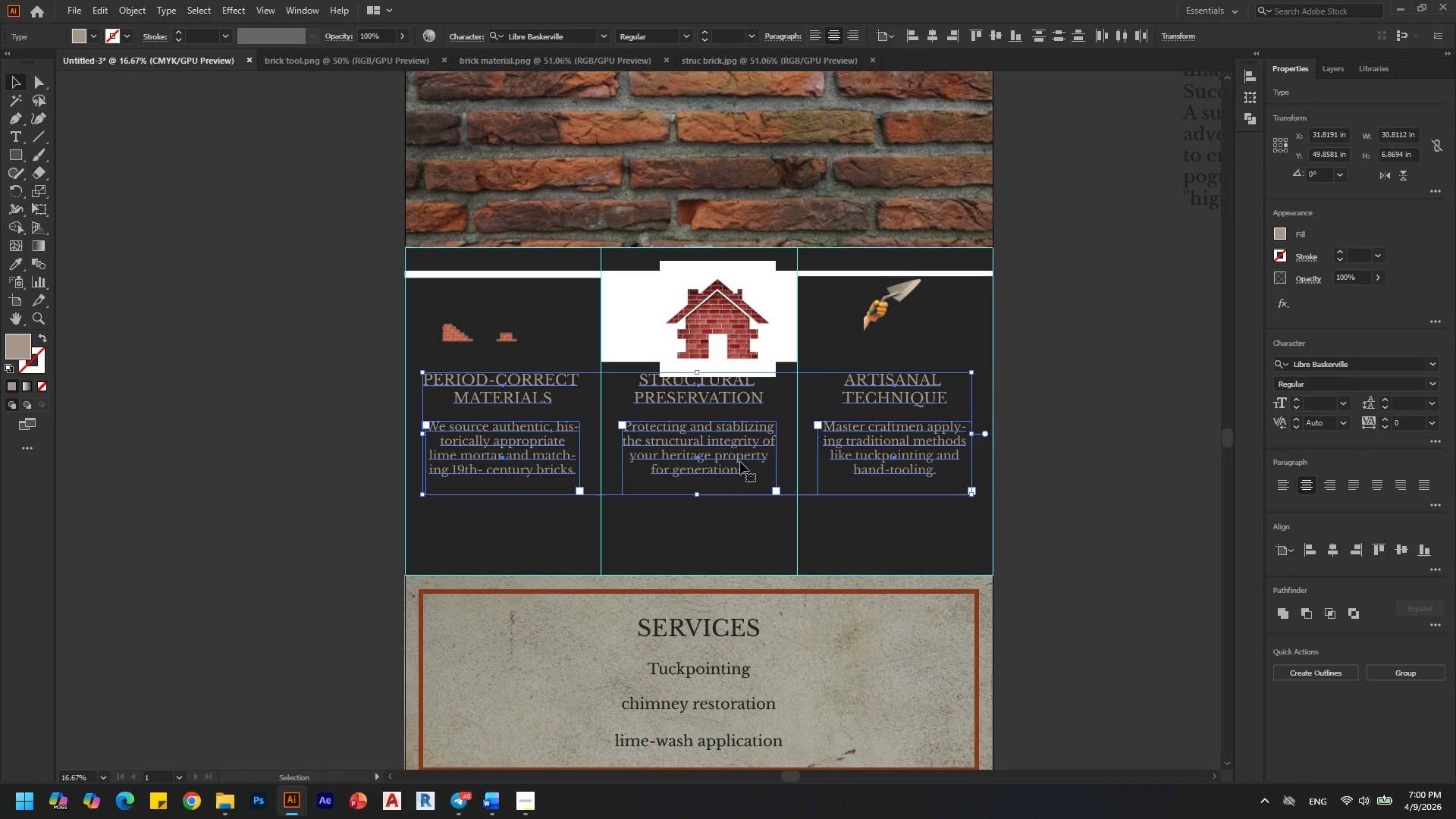 
key(Shift+ArrowDown)
 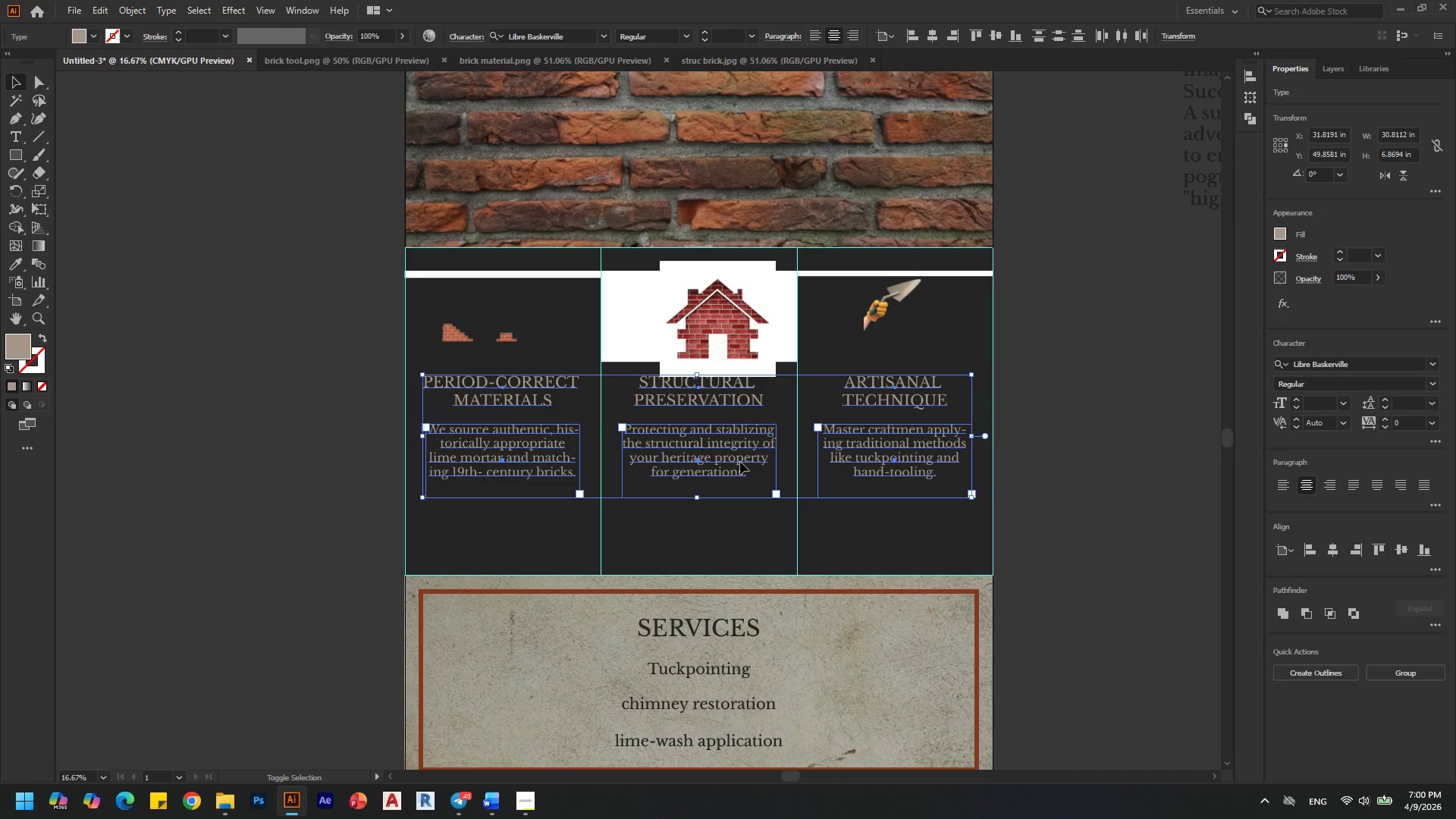 
key(Shift+ArrowDown)
 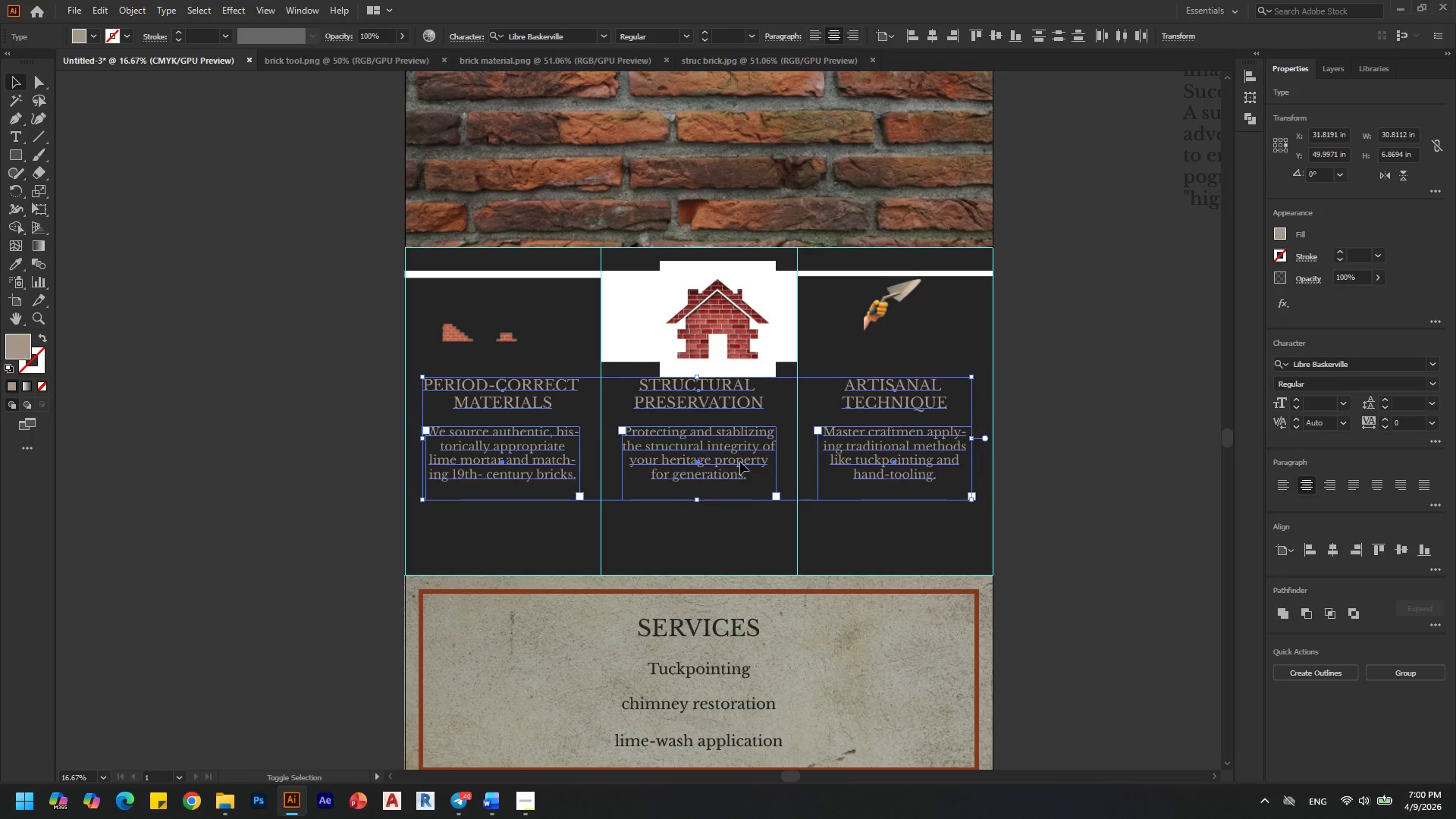 
key(Shift+ArrowDown)
 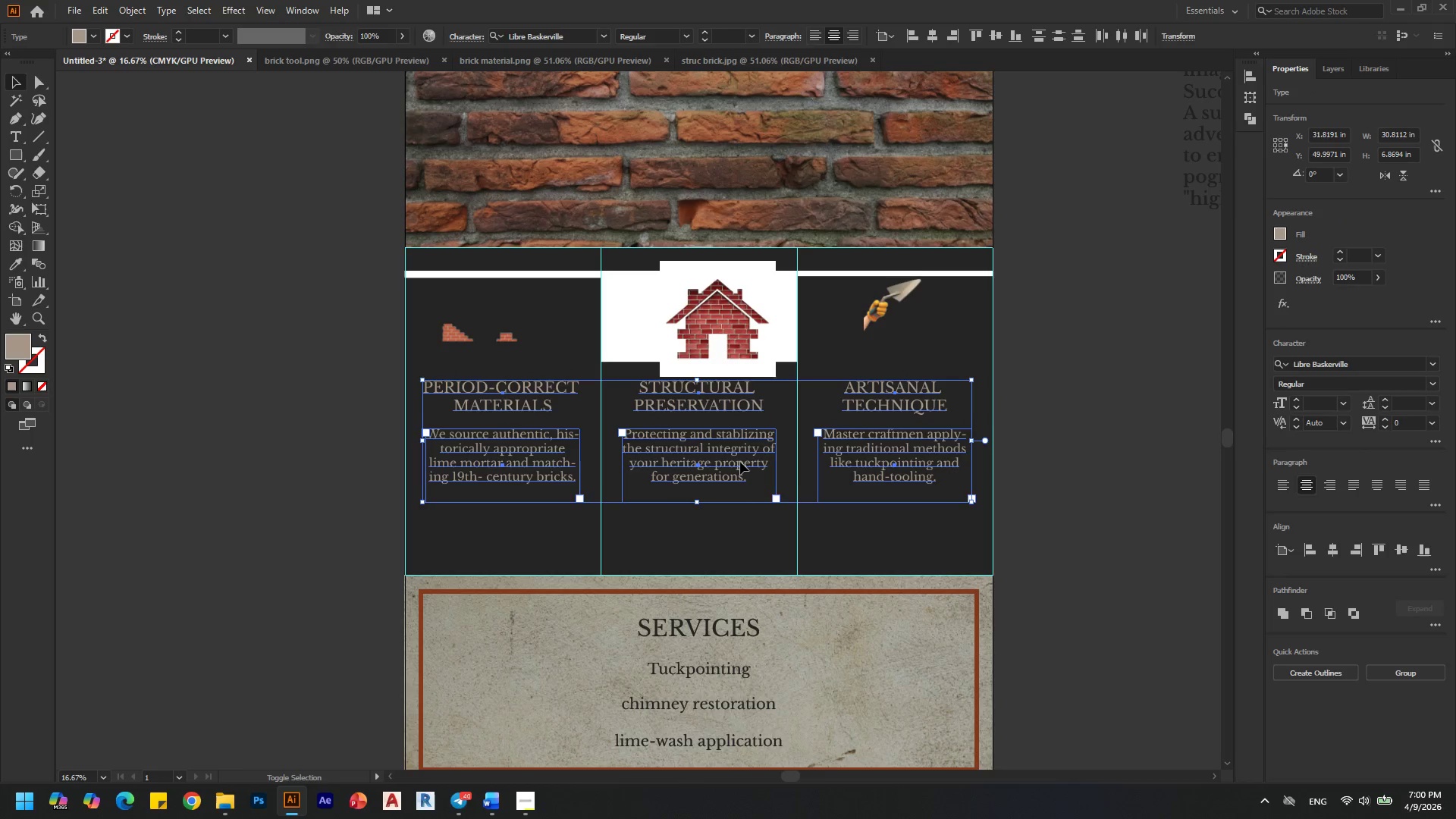 
key(Shift+ArrowDown)
 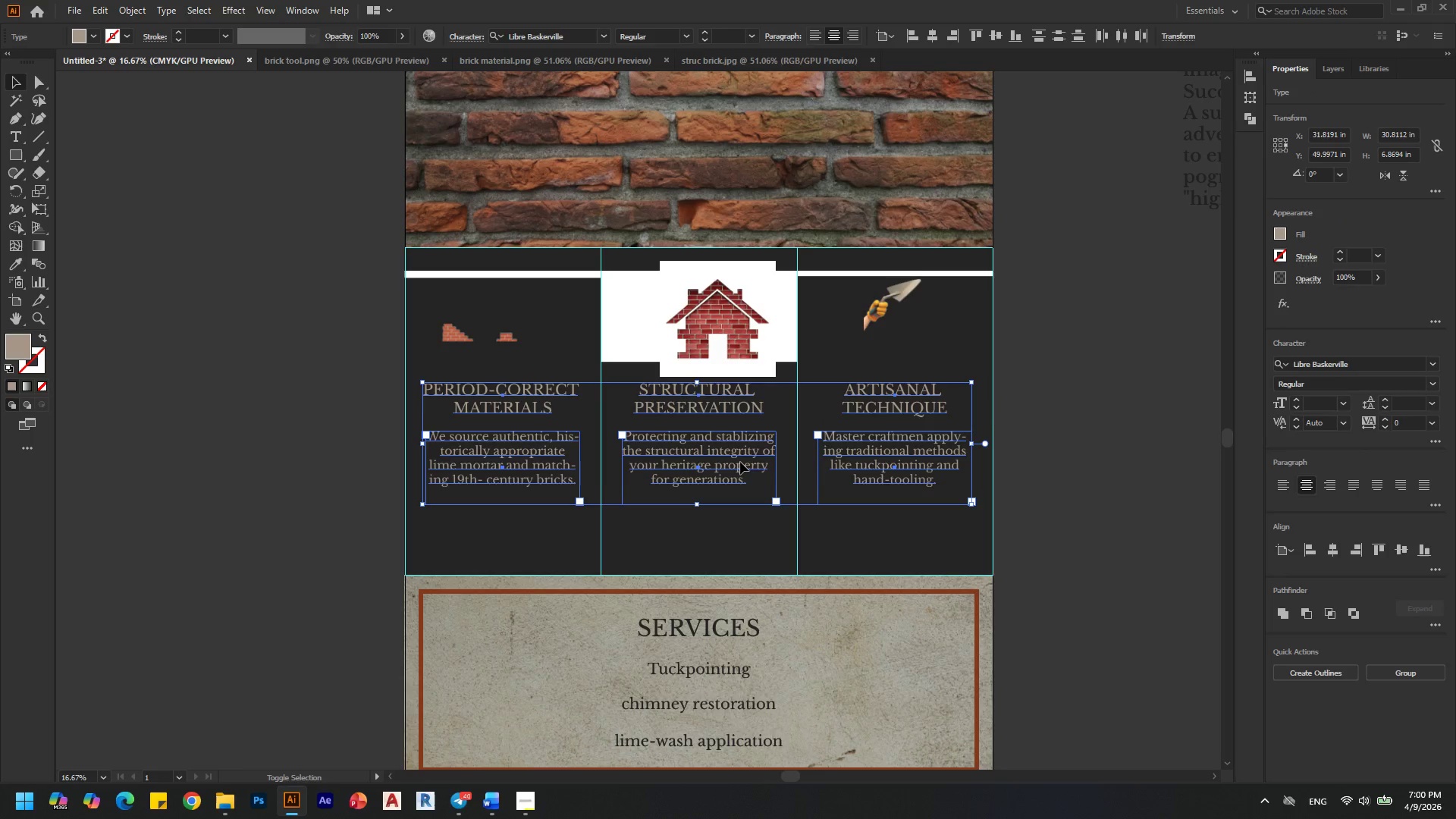 
key(Shift+ArrowDown)
 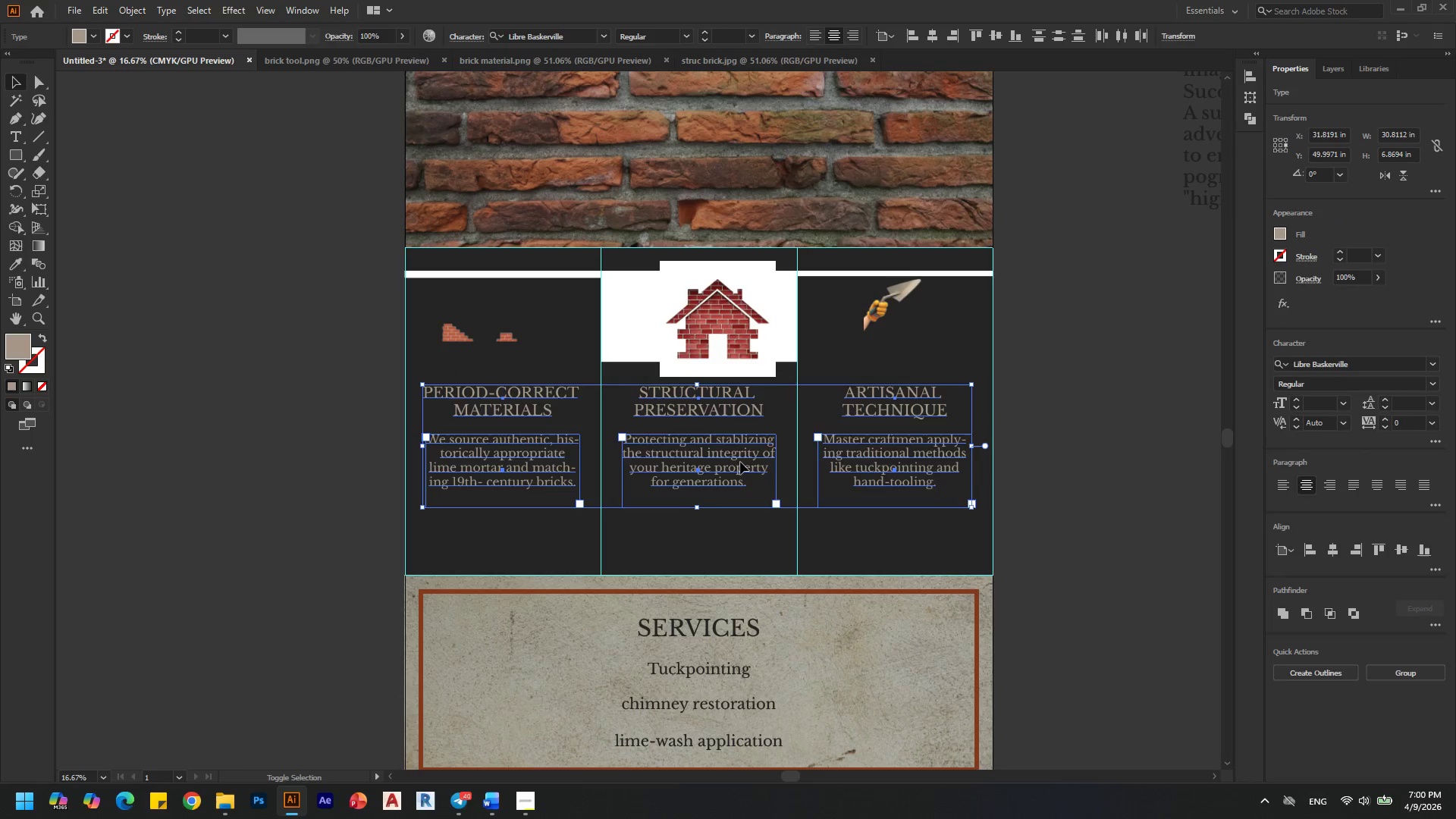 
key(Shift+ArrowDown)
 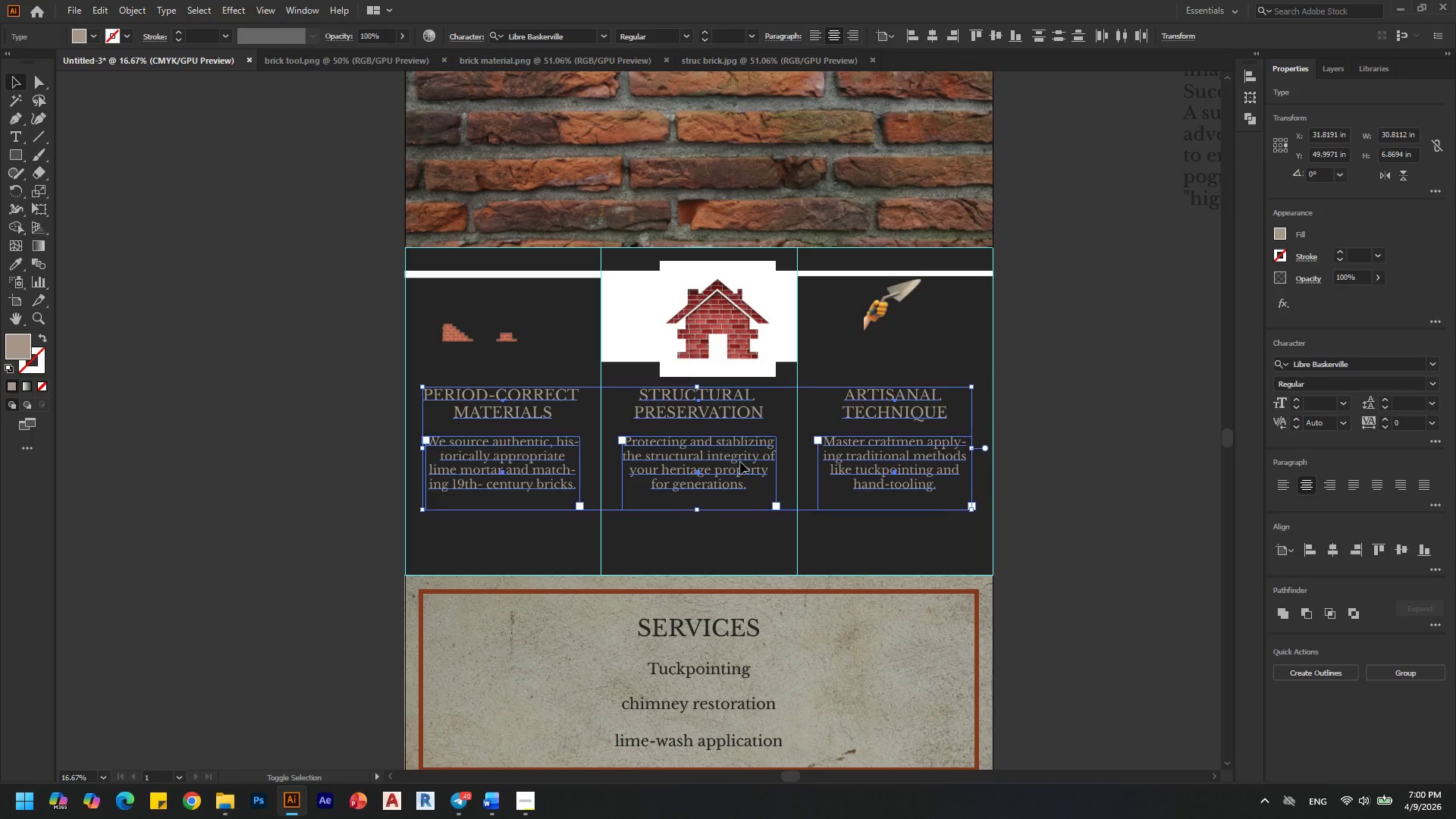 
key(Shift+ArrowDown)
 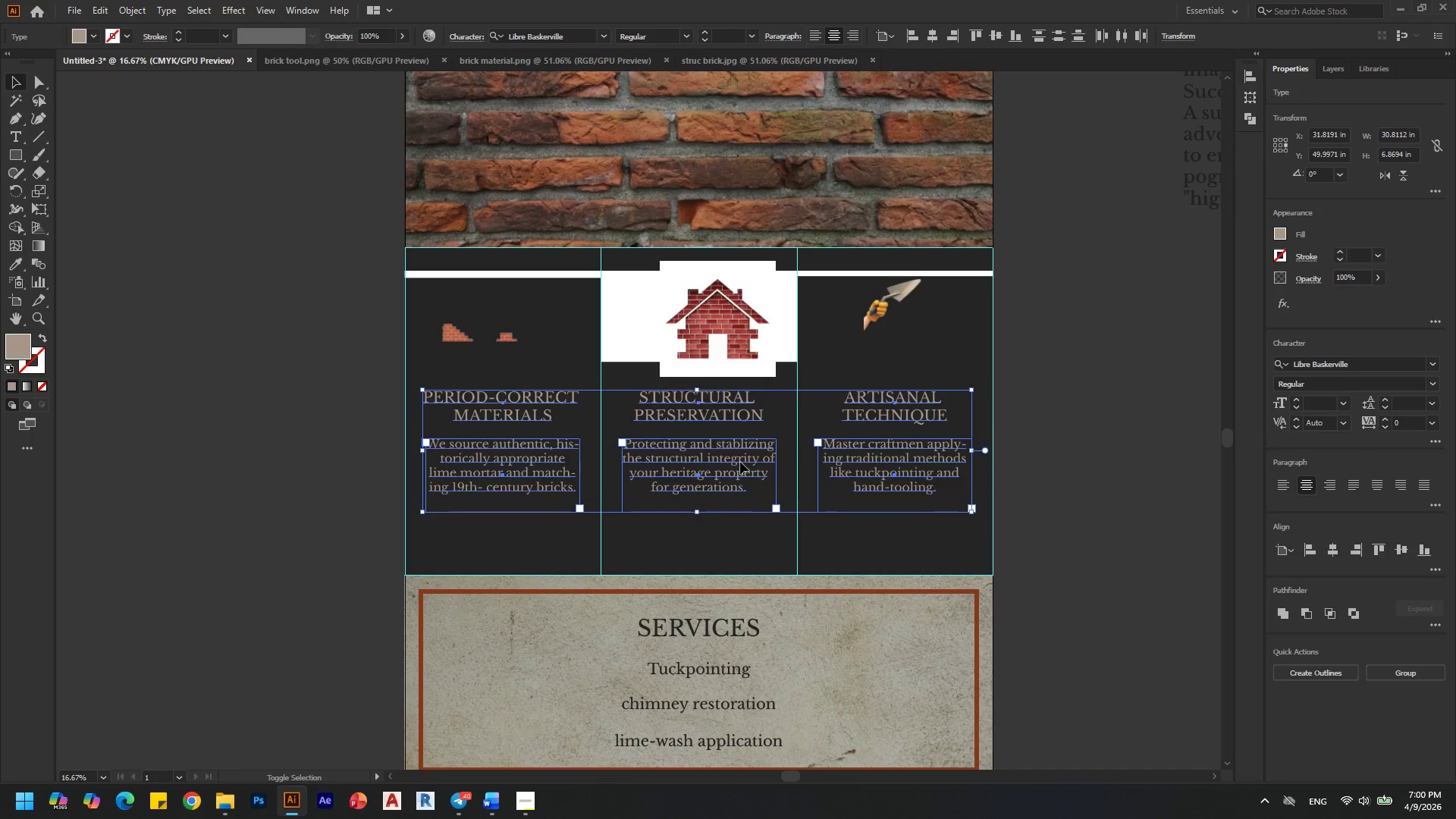 
key(Shift+ArrowDown)
 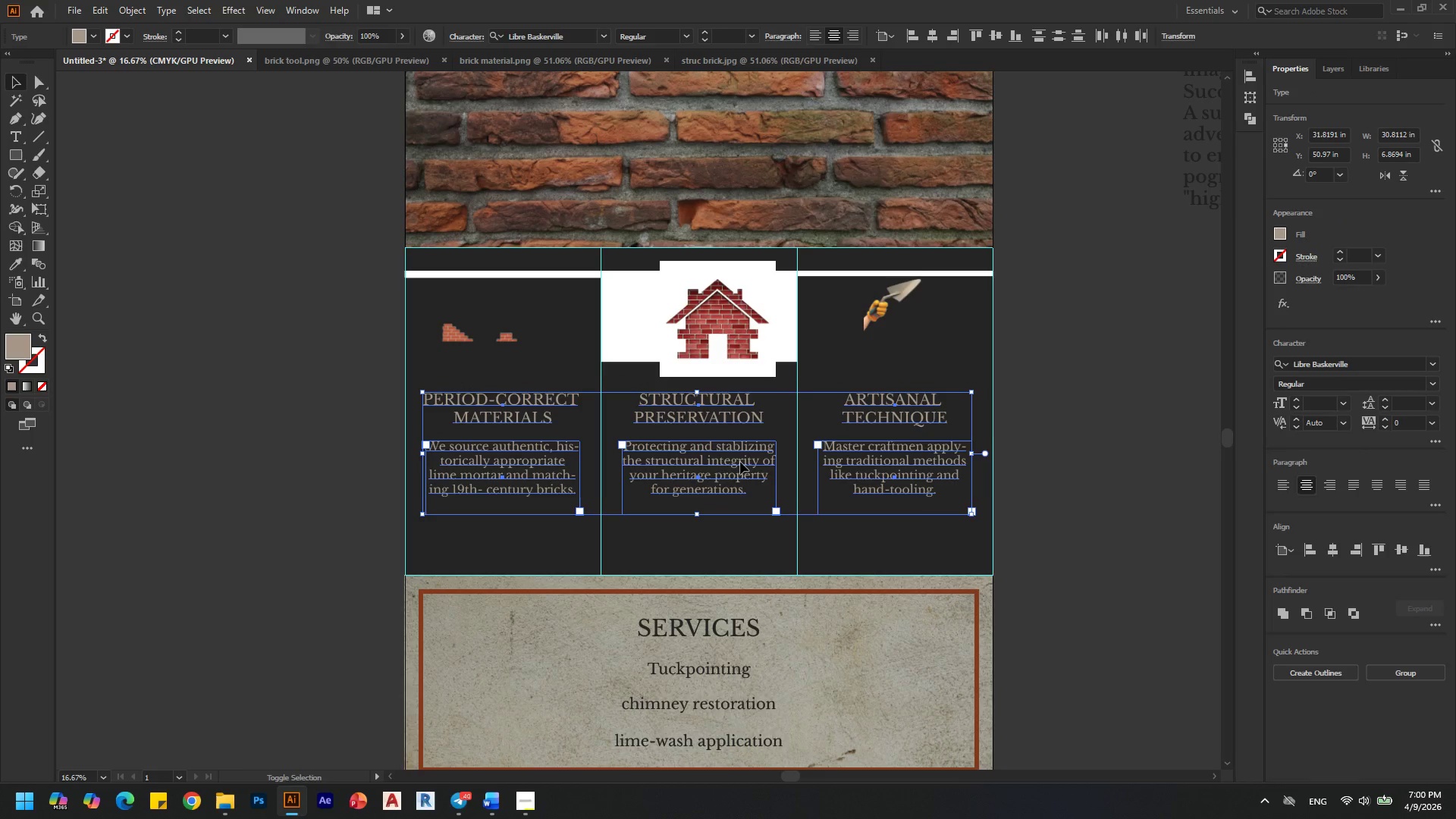 
key(Shift+ArrowDown)
 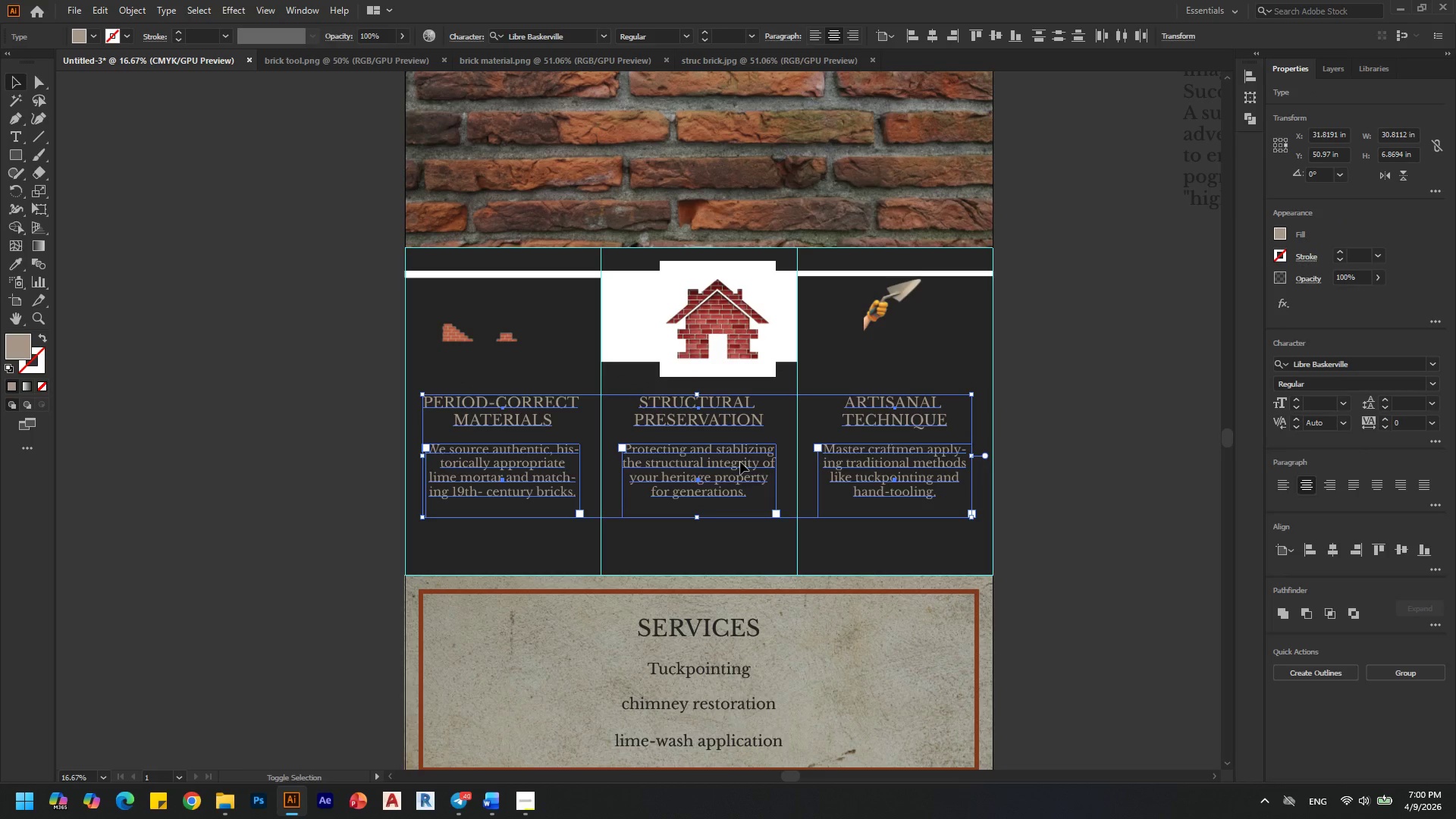 
key(Shift+ArrowDown)
 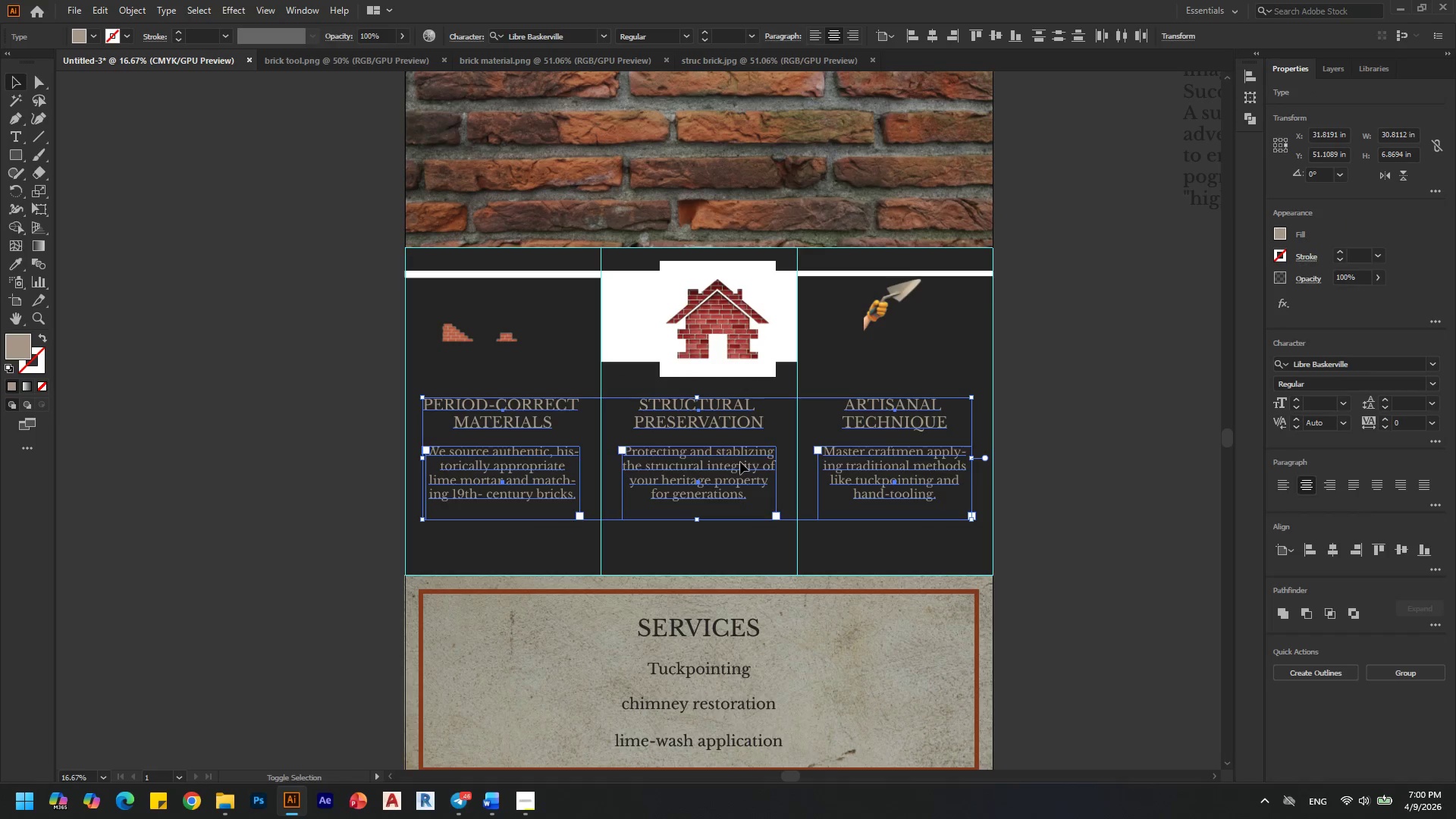 
key(Shift+ArrowDown)
 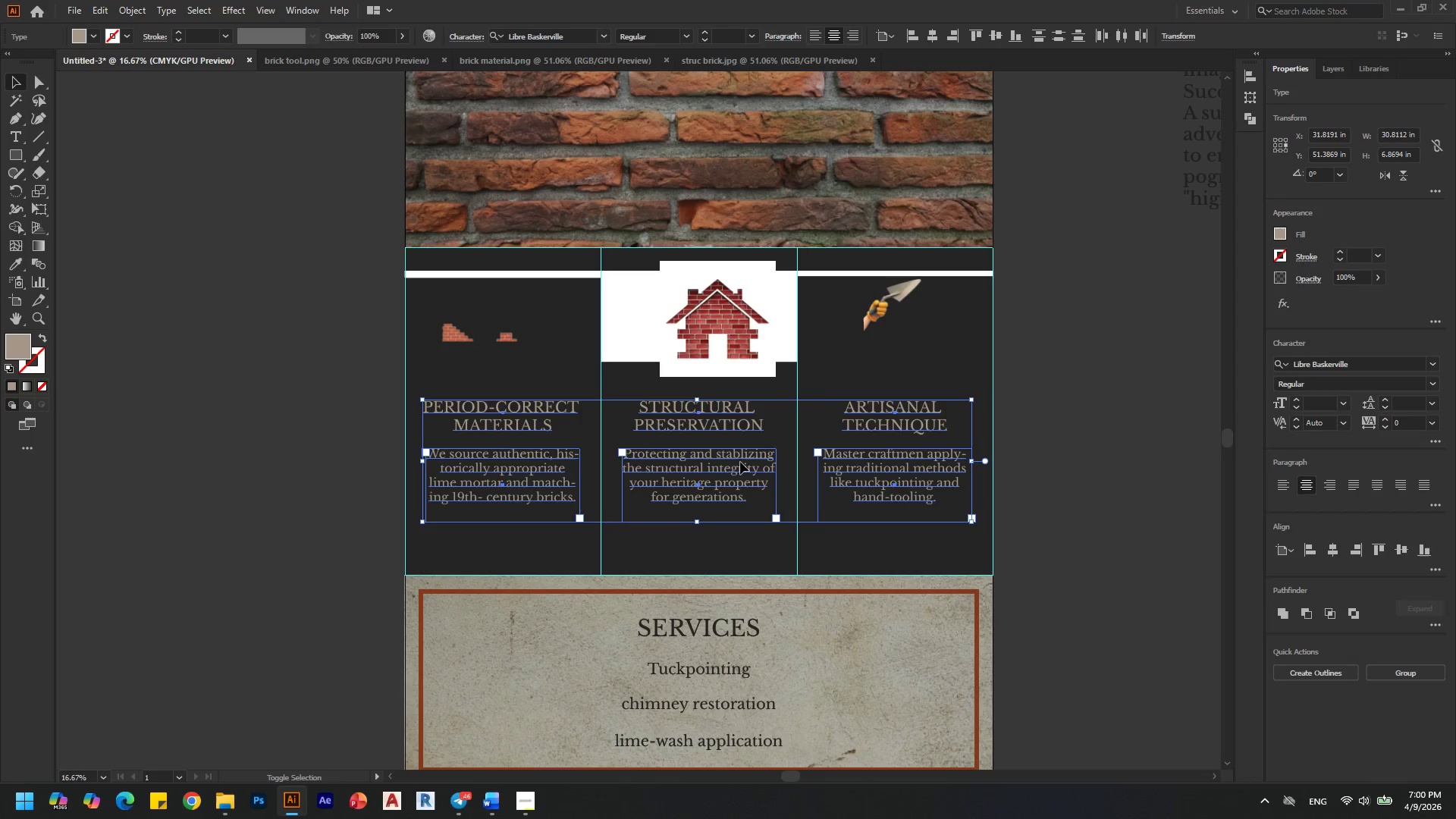 
key(Shift+ArrowDown)
 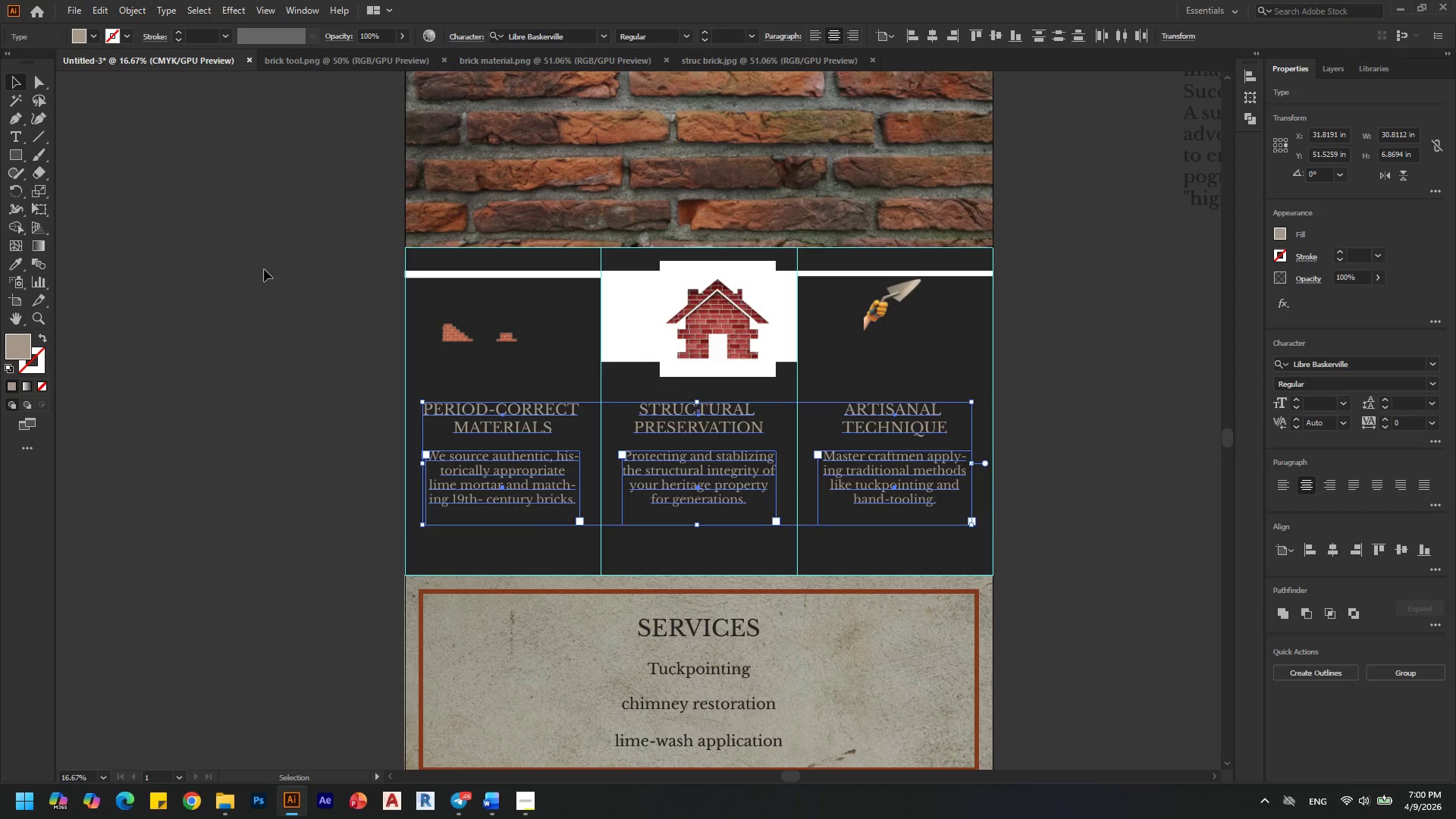 
left_click([162, 375])
 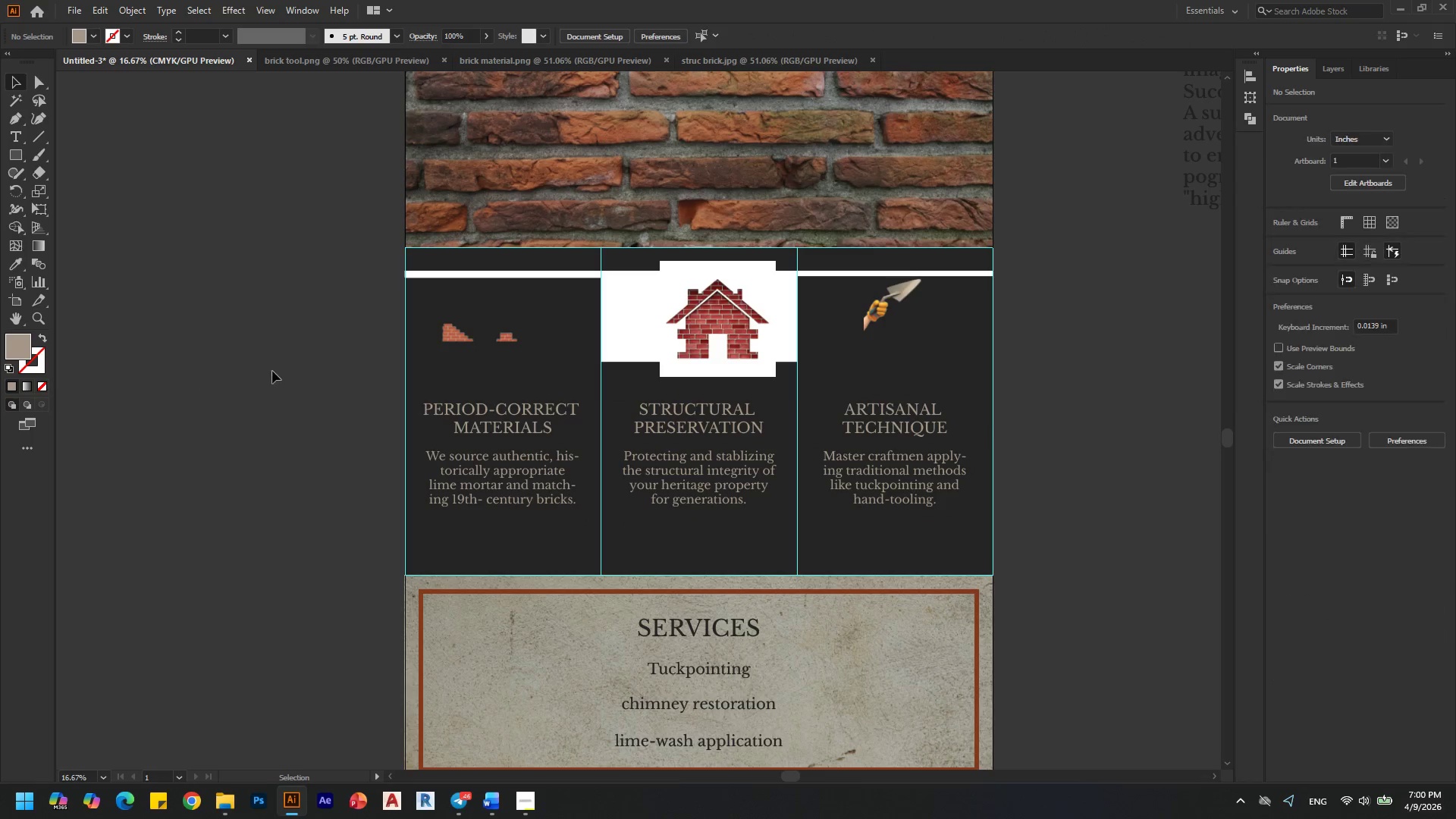 
hold_key(key=AltLeft, duration=0.33)
scroll: coordinate [491, 303], scroll_direction: down, amount: 1.0
 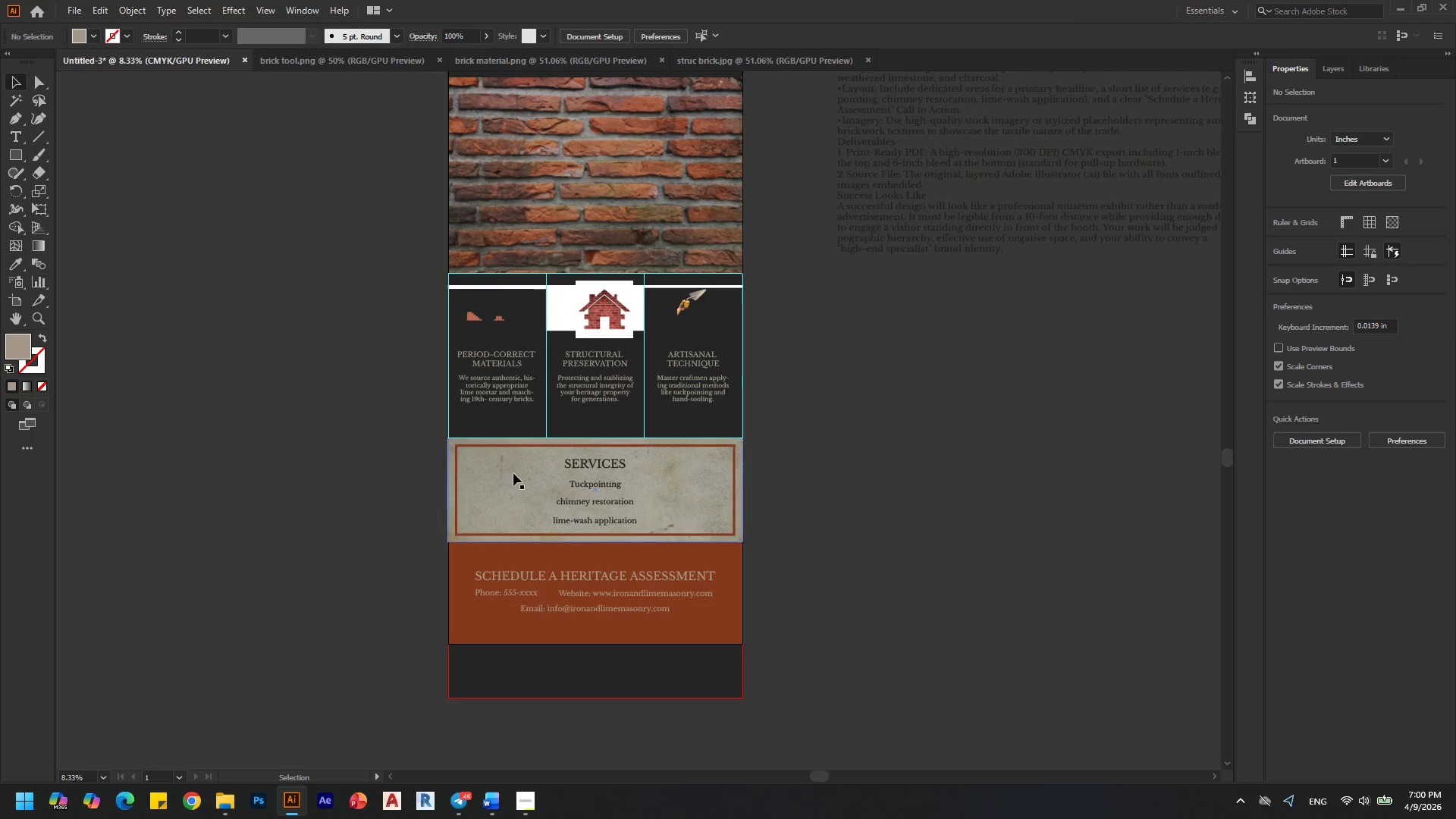 
hold_key(key=AltLeft, duration=0.59)
 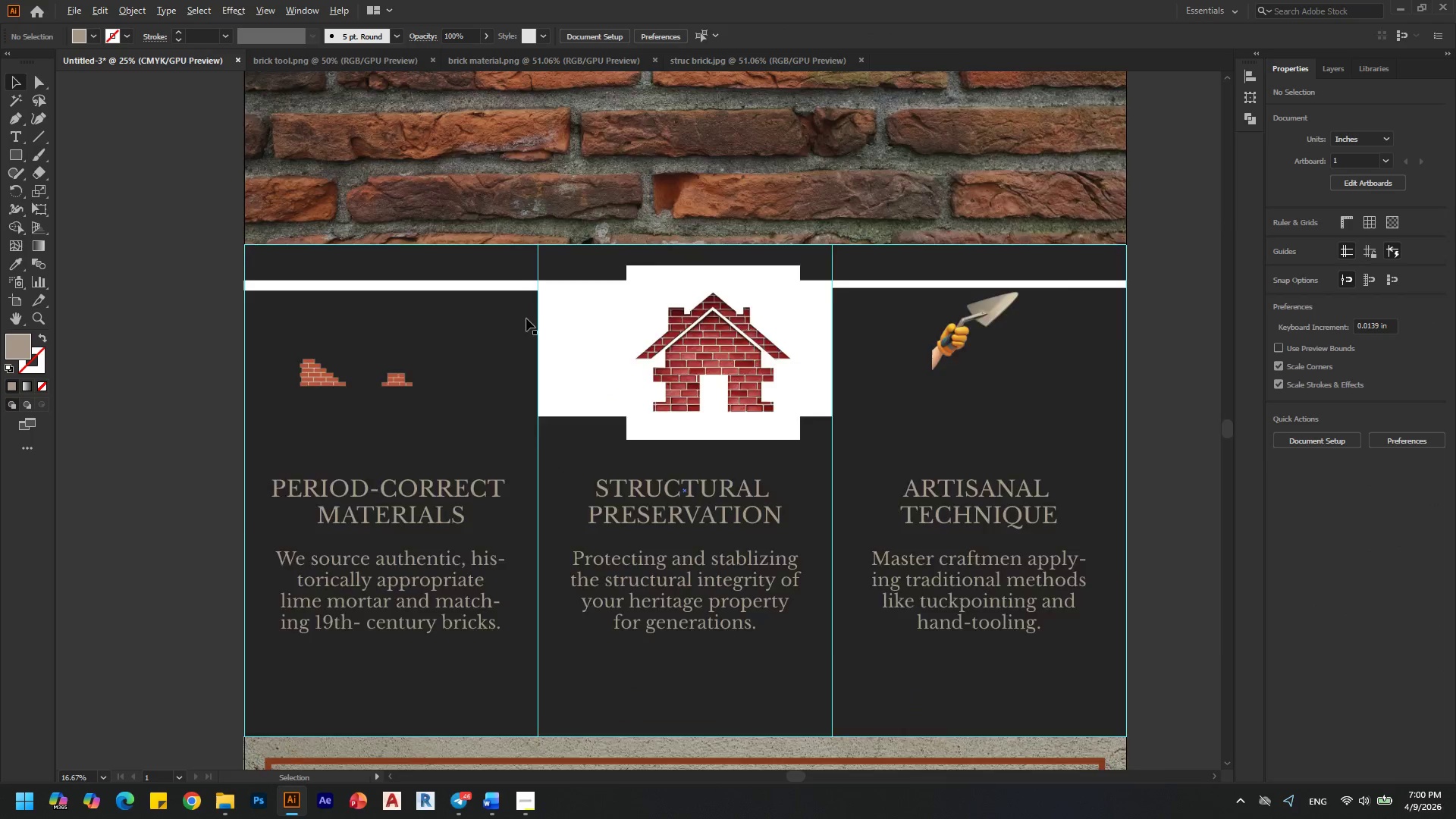 
hold_key(key=AltLeft, duration=0.48)
 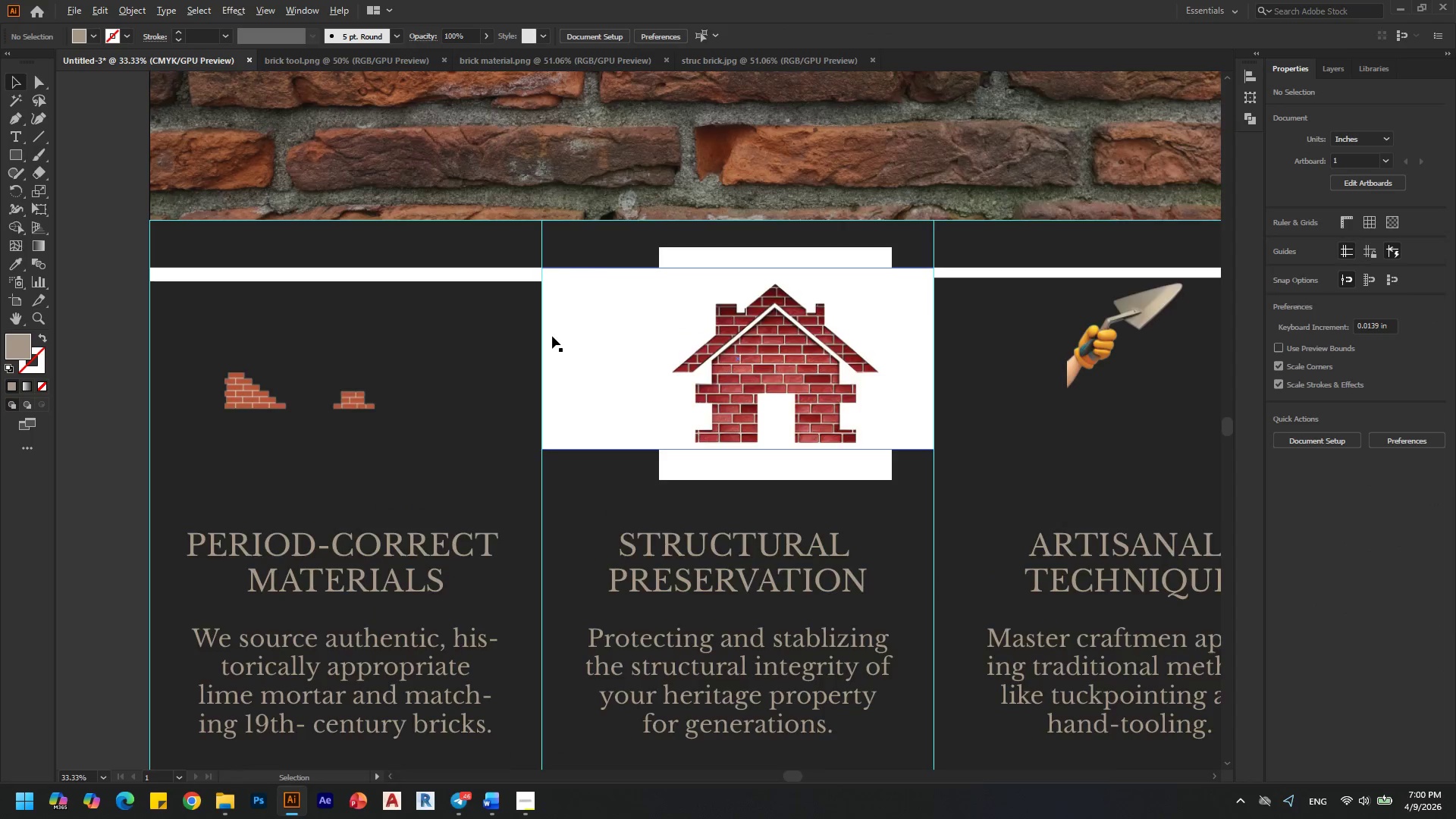 
scroll: coordinate [559, 277], scroll_direction: up, amount: 1.0
 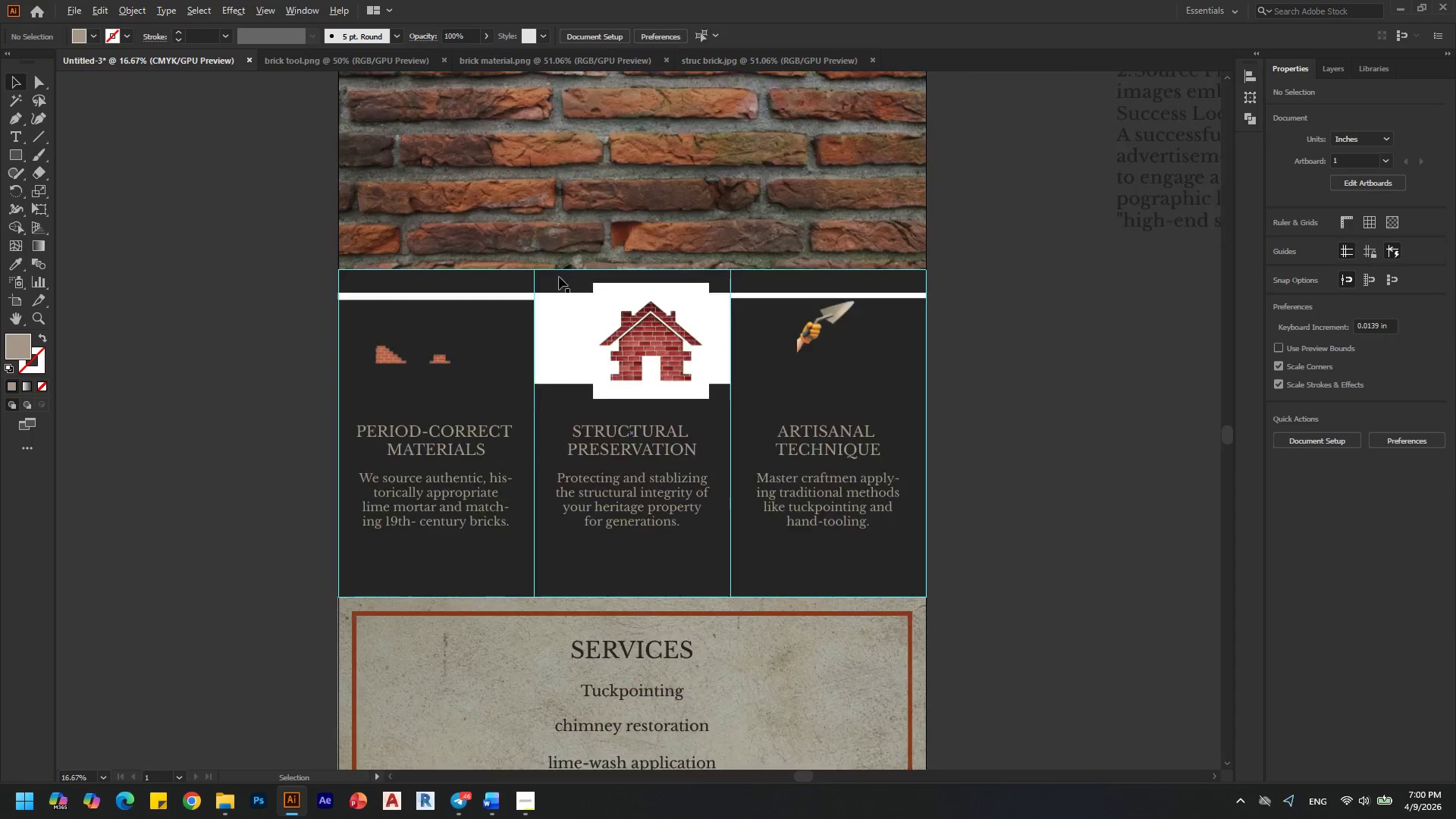 
key(Alt+AltLeft)
 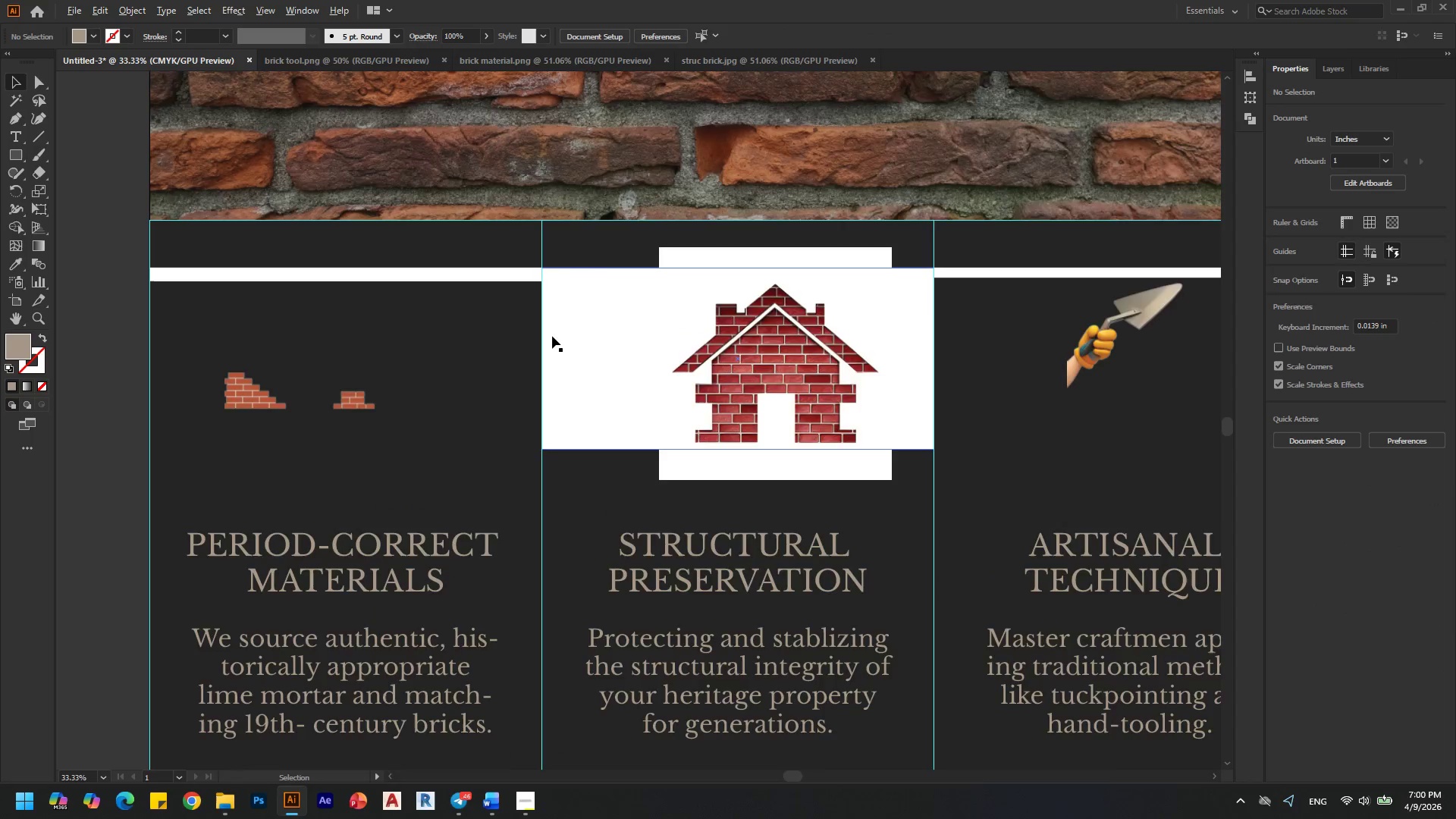 
scroll: coordinate [526, 318], scroll_direction: up, amount: 2.0
 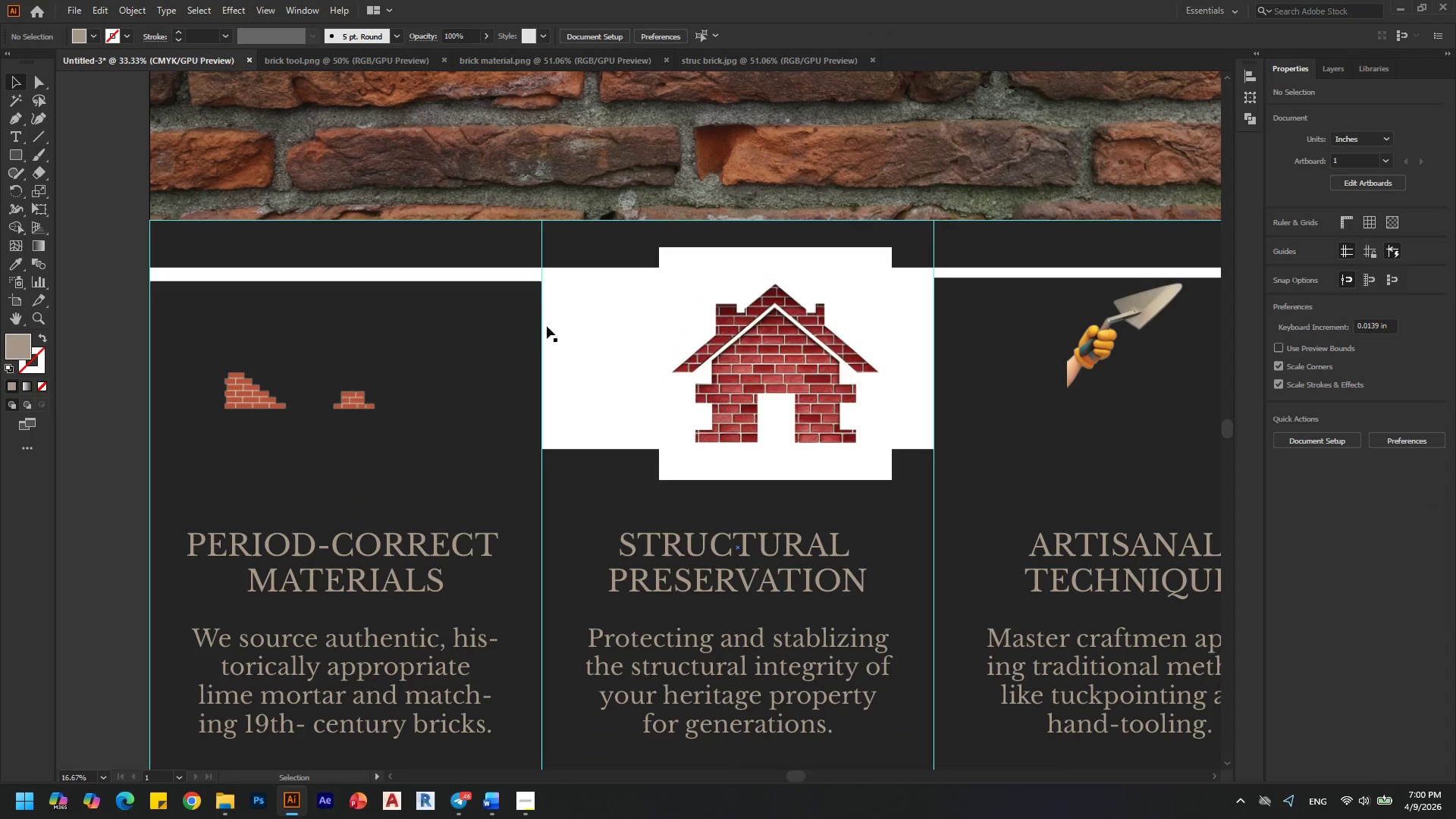 
scroll: coordinate [552, 336], scroll_direction: none, amount: 0.0
 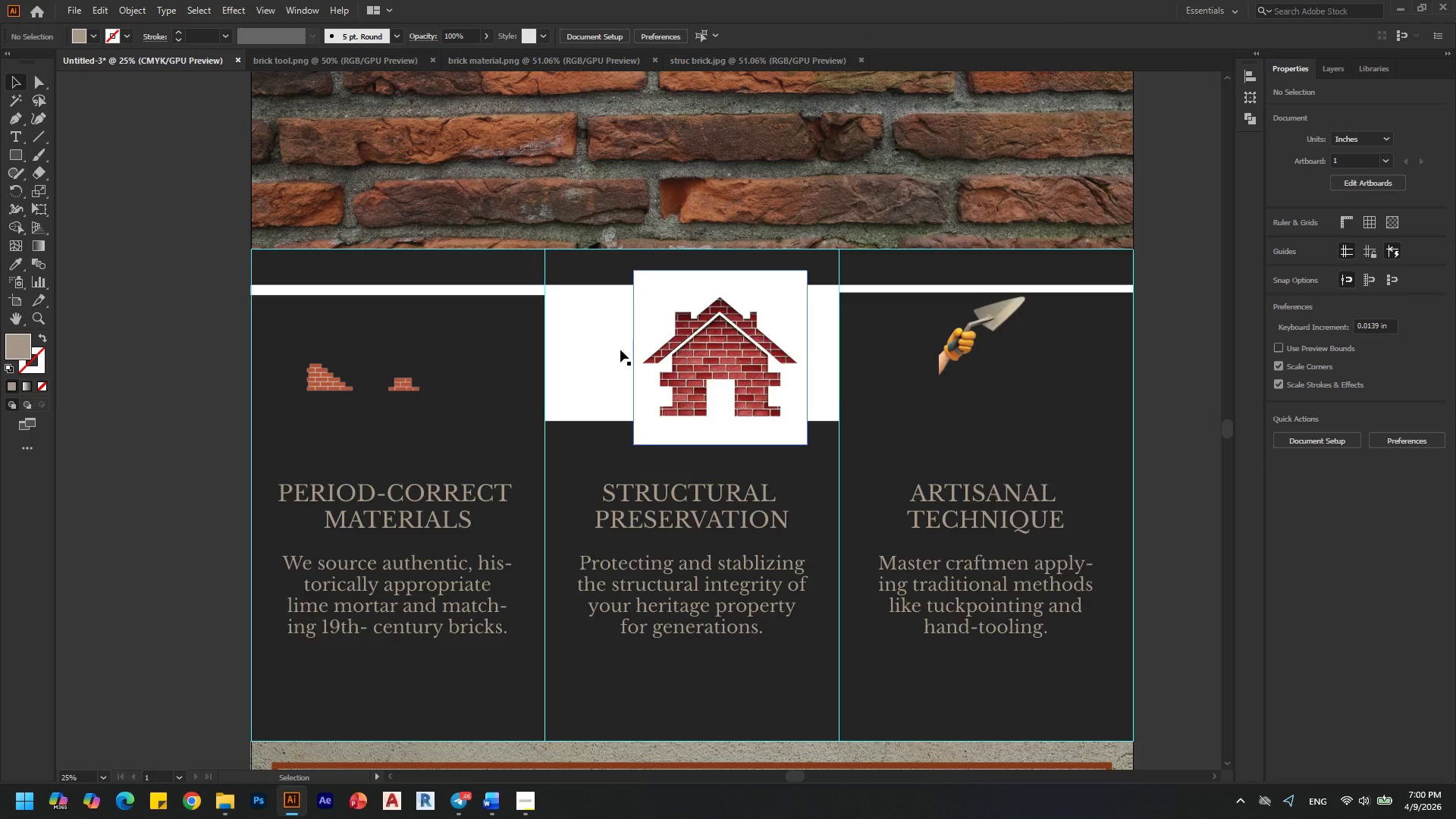 
left_click_drag(start_coordinate=[589, 362], to_coordinate=[122, 381])
 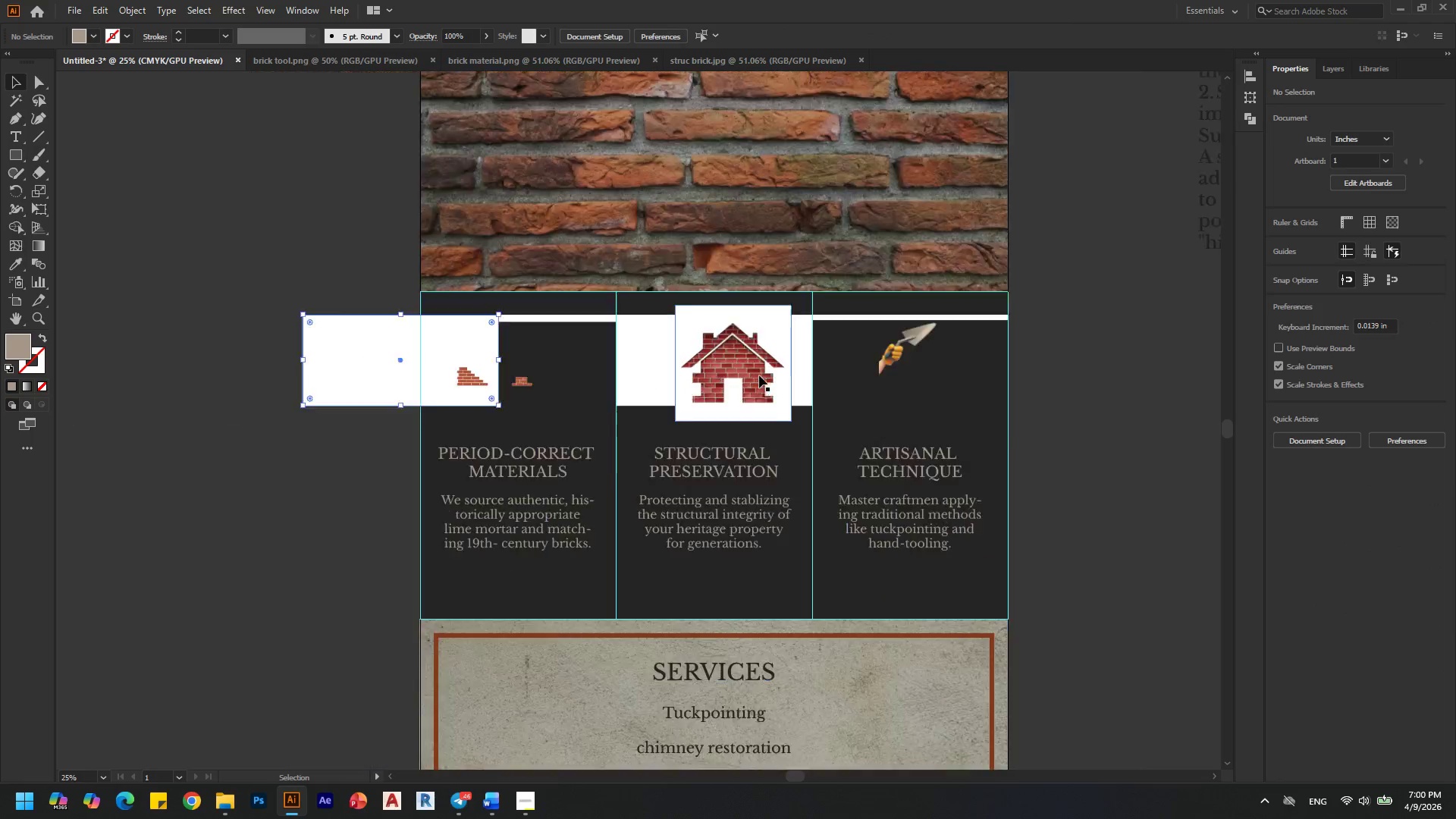 
hold_key(key=AltLeft, duration=2.3)
 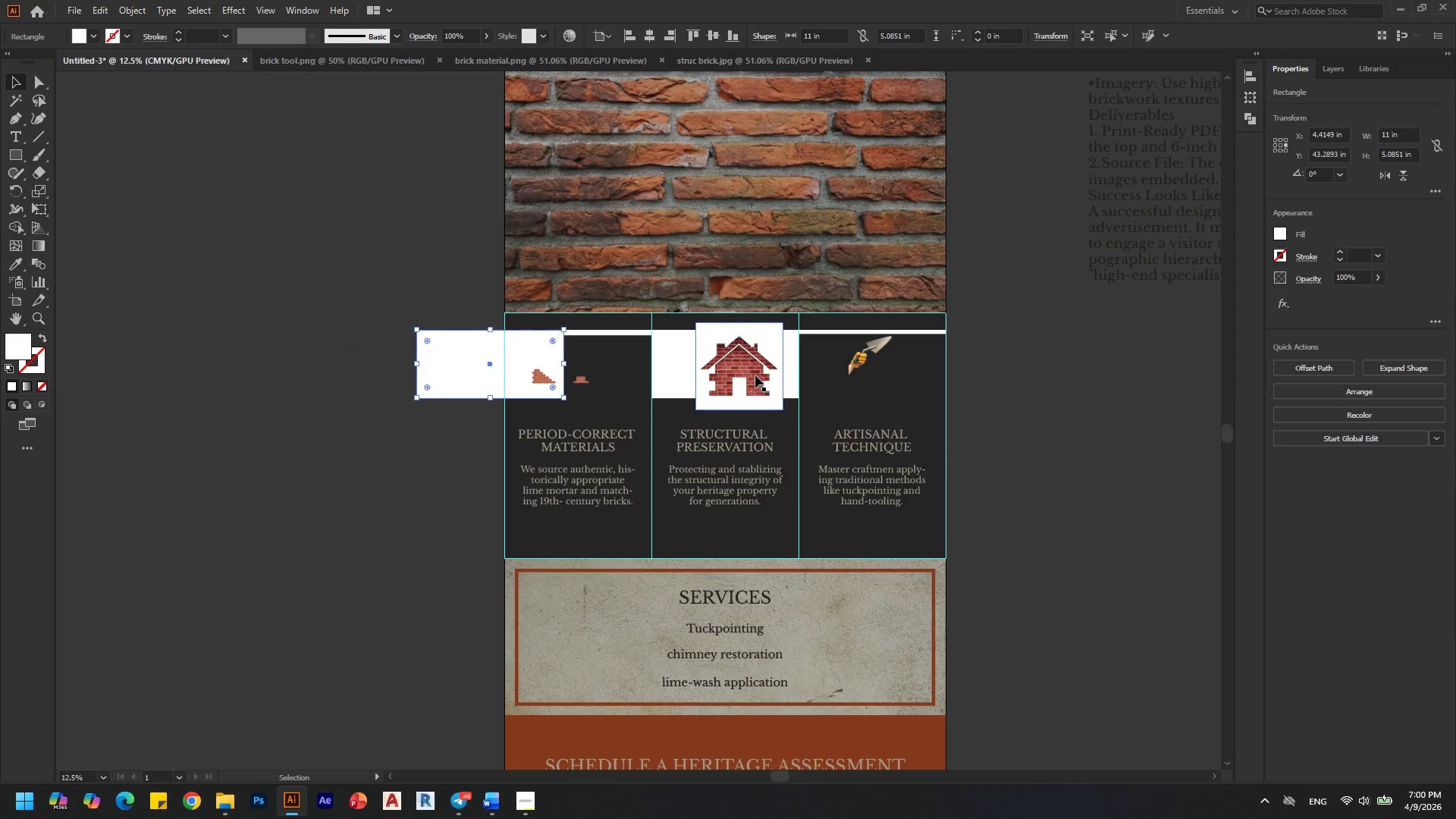 
hold_key(key=ShiftLeft, duration=1.31)
 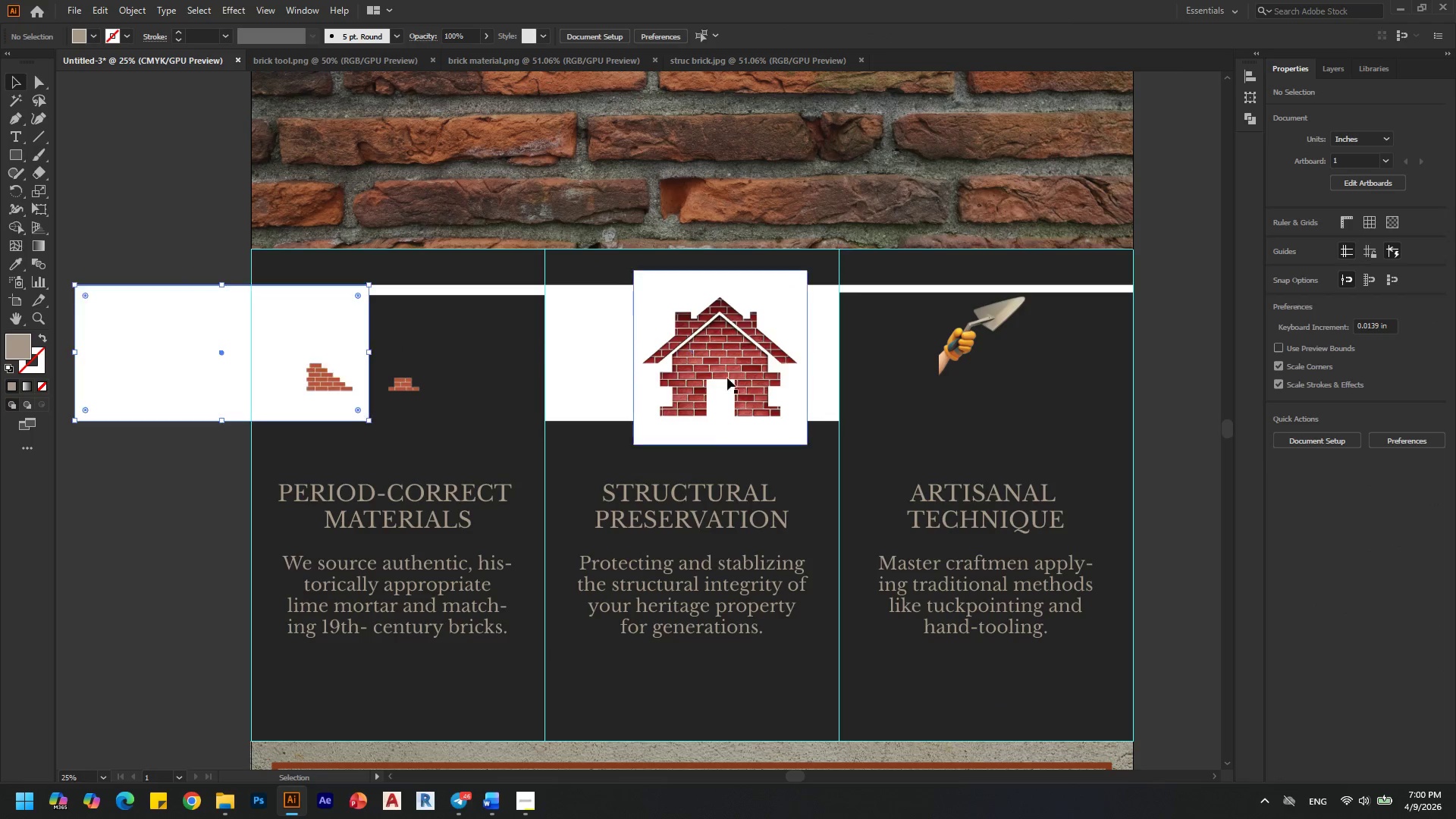 
key(Alt+AltLeft)
 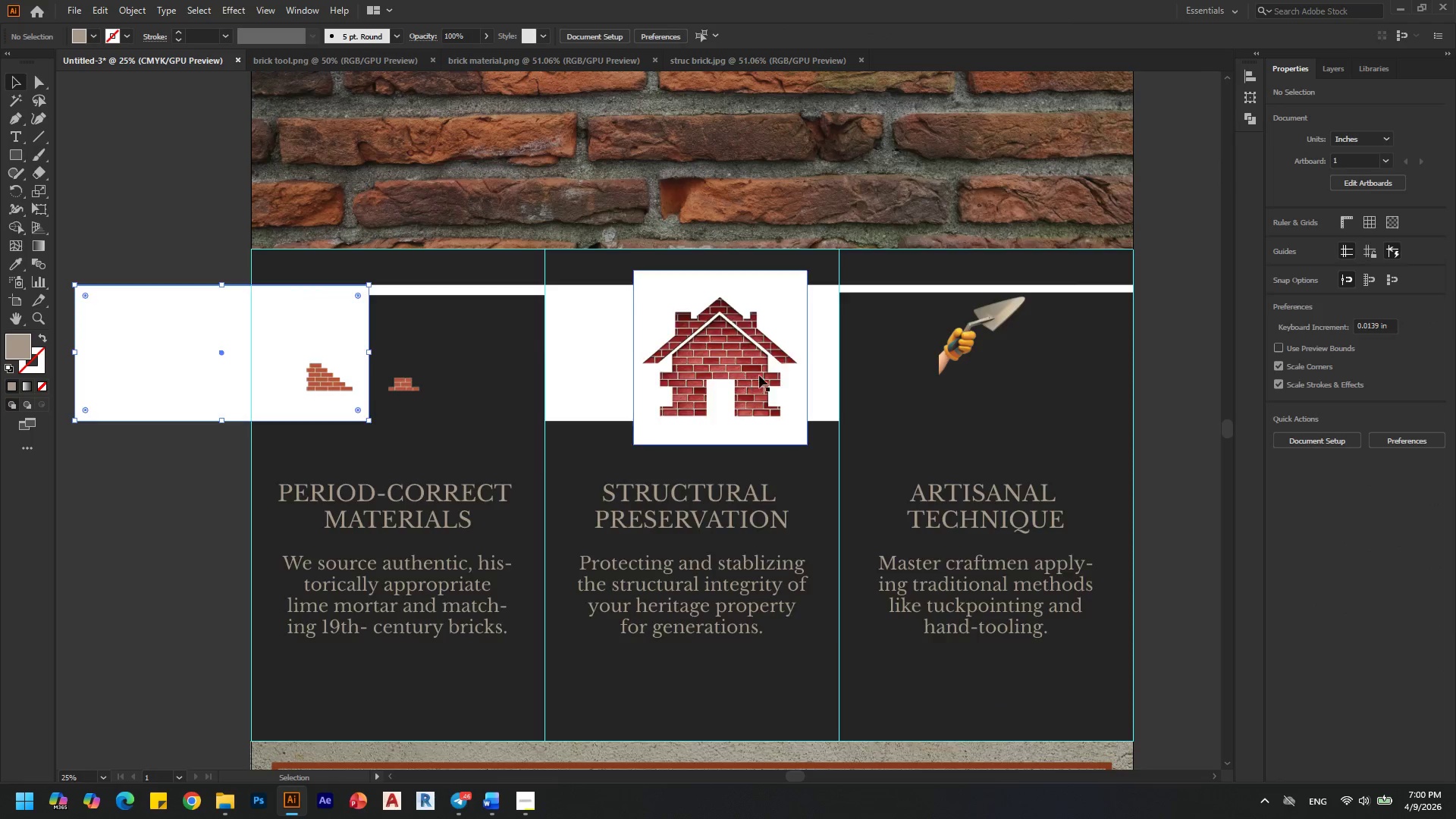 
hold_key(key=AltLeft, duration=0.33)
 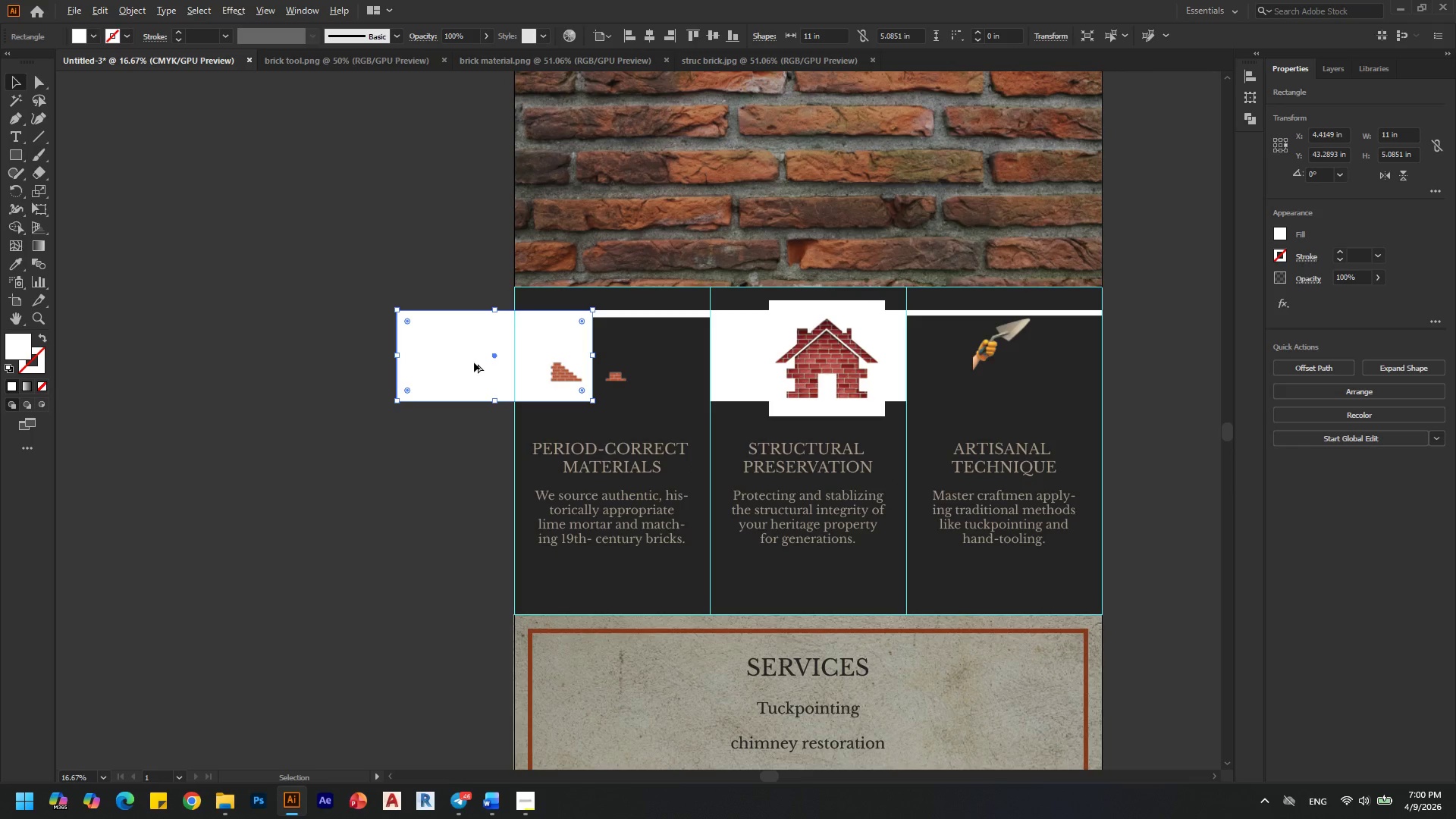 
scroll: coordinate [759, 375], scroll_direction: down, amount: 2.0
 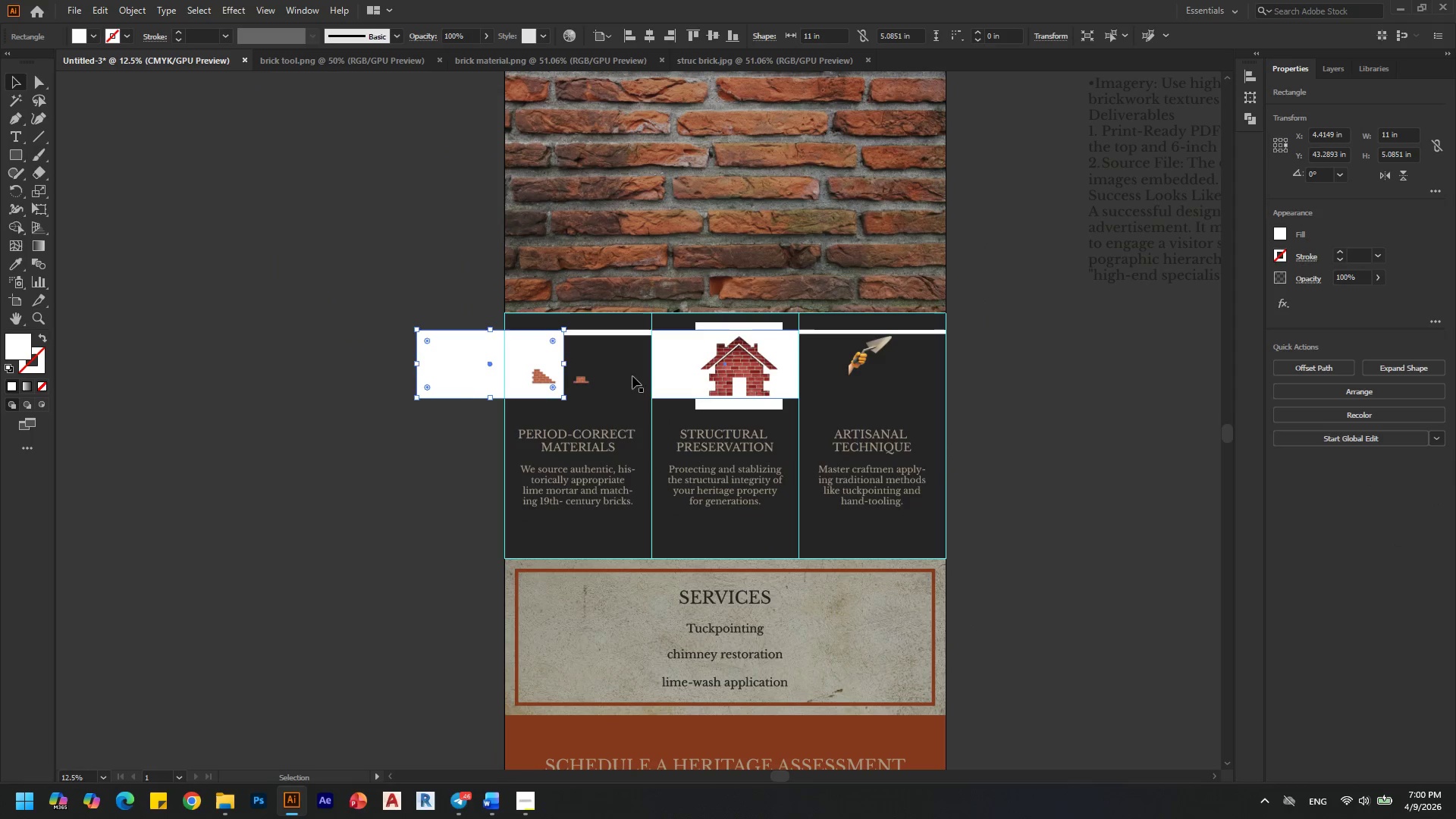 
hold_key(key=AltLeft, duration=0.52)
 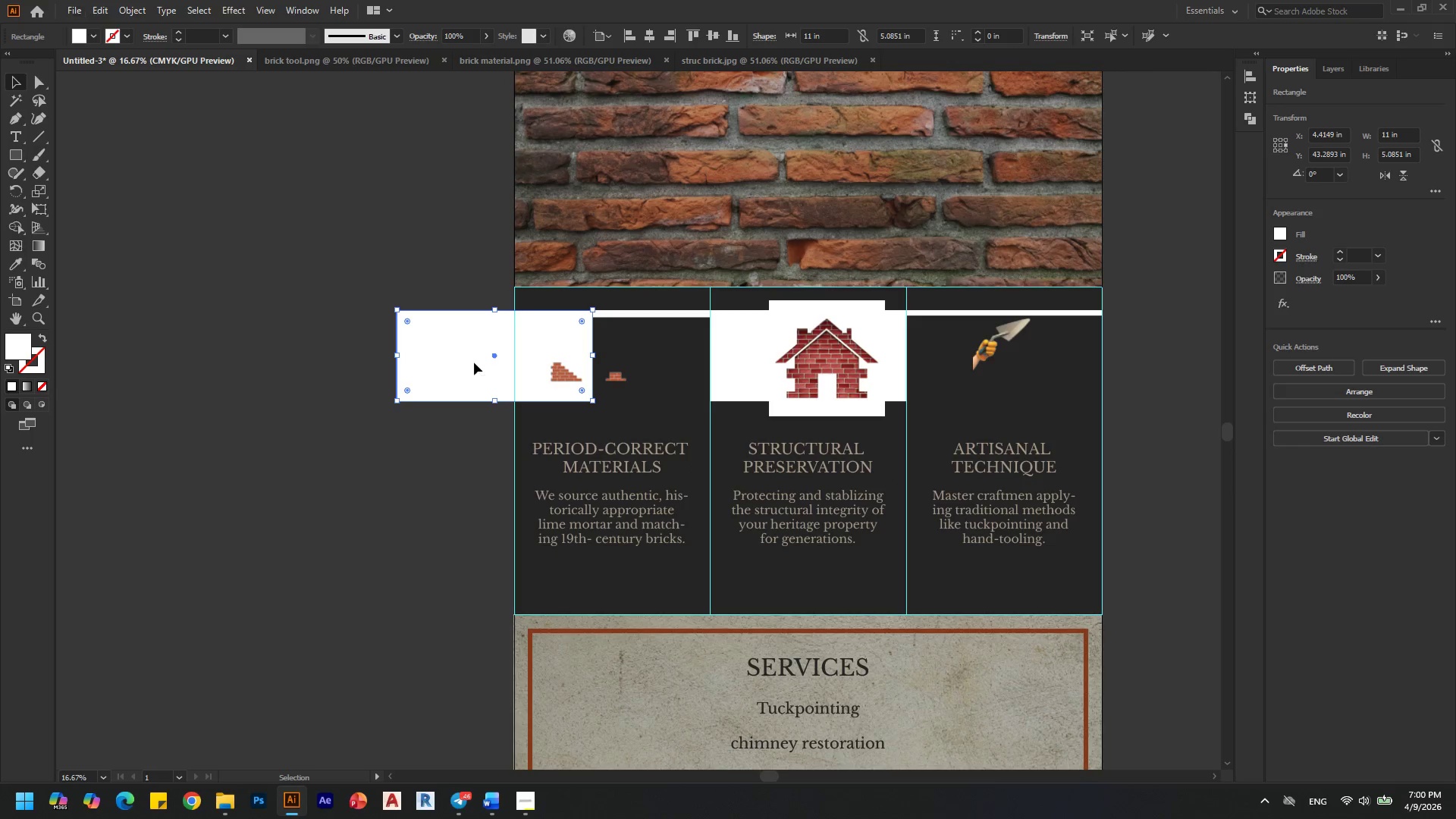 
scroll: coordinate [475, 388], scroll_direction: none, amount: 0.0
 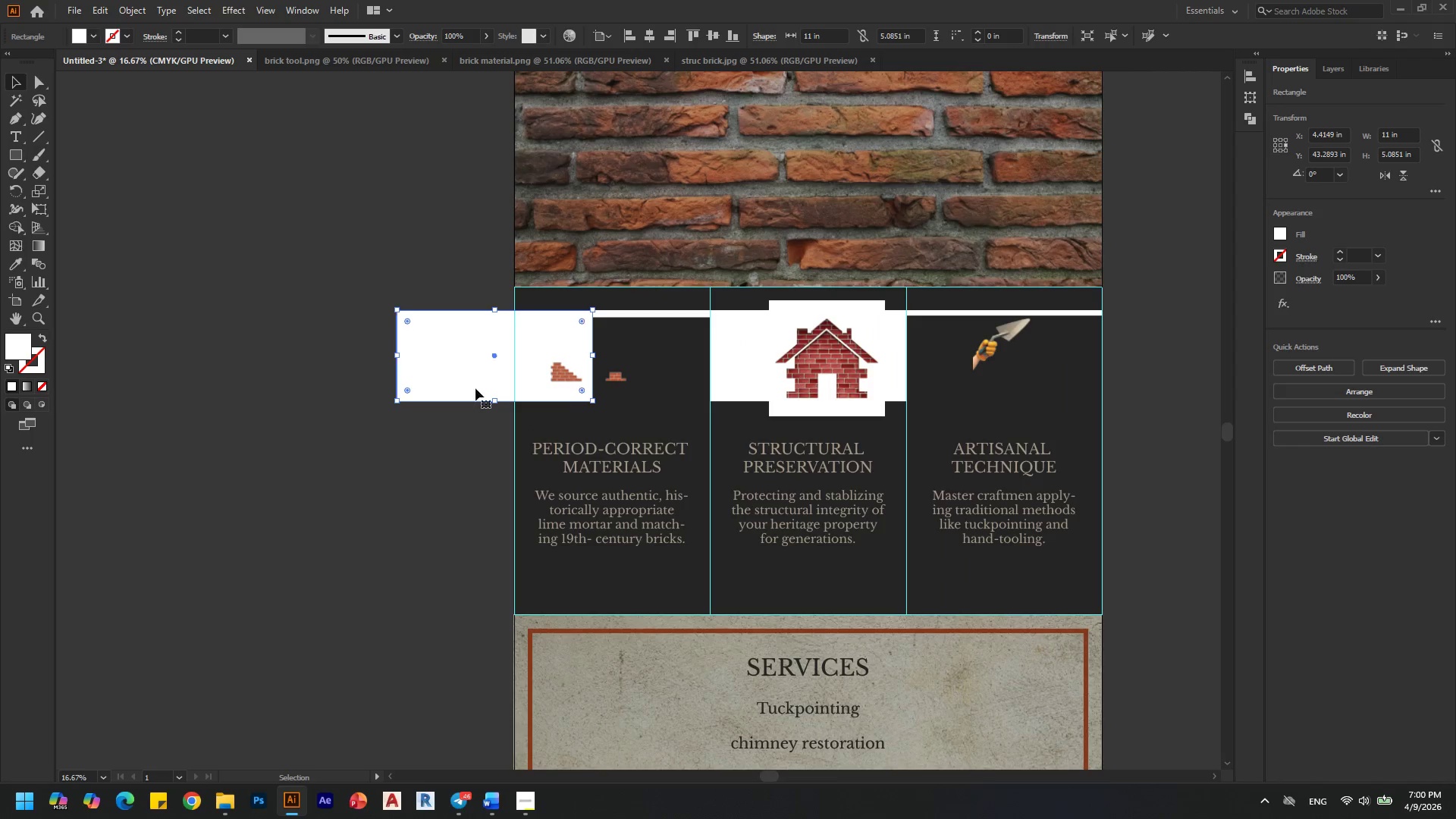 
left_click_drag(start_coordinate=[474, 362], to_coordinate=[369, 368])
 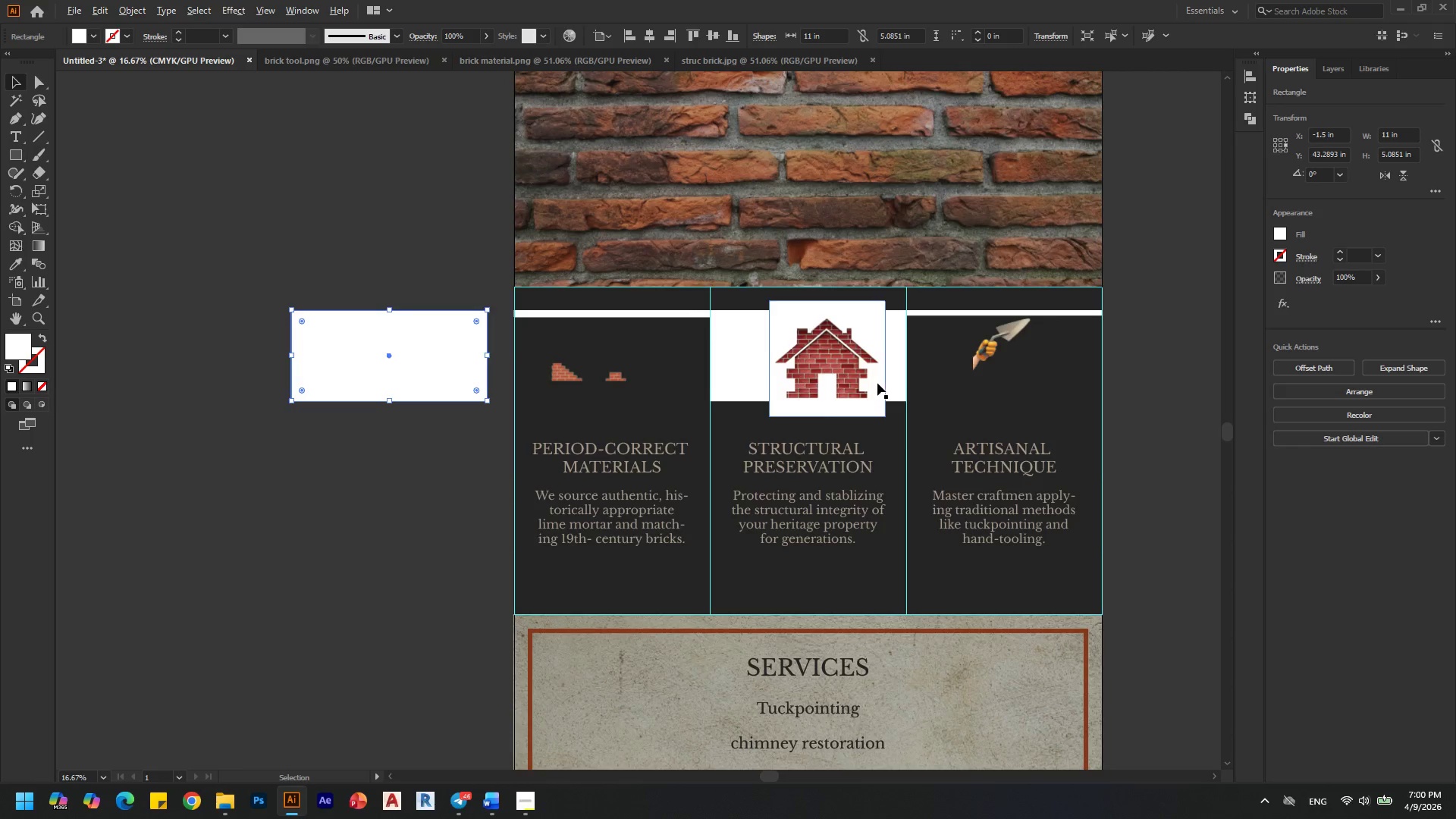 
hold_key(key=ShiftLeft, duration=1.08)
 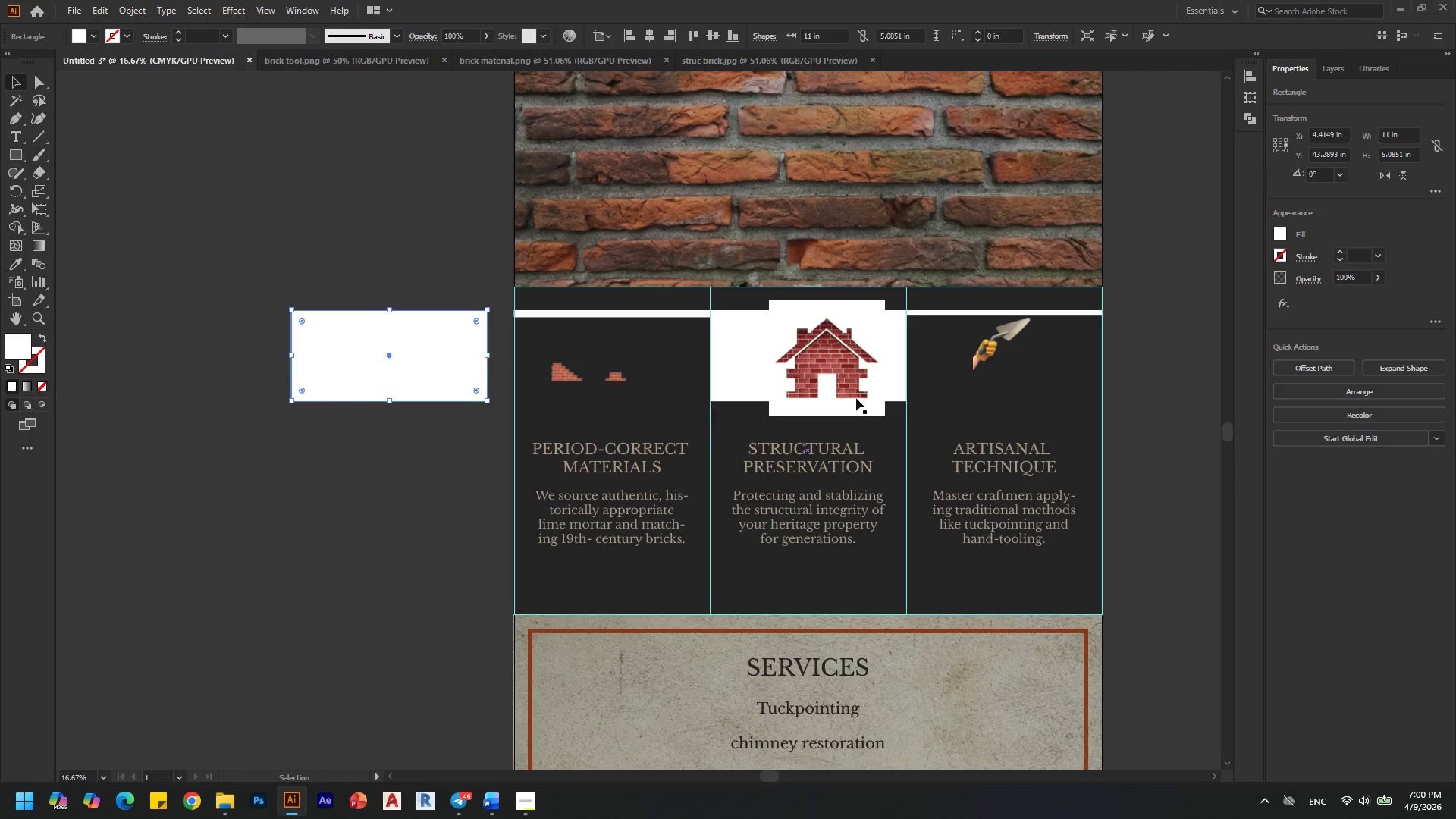 
key(Alt+AltLeft)
 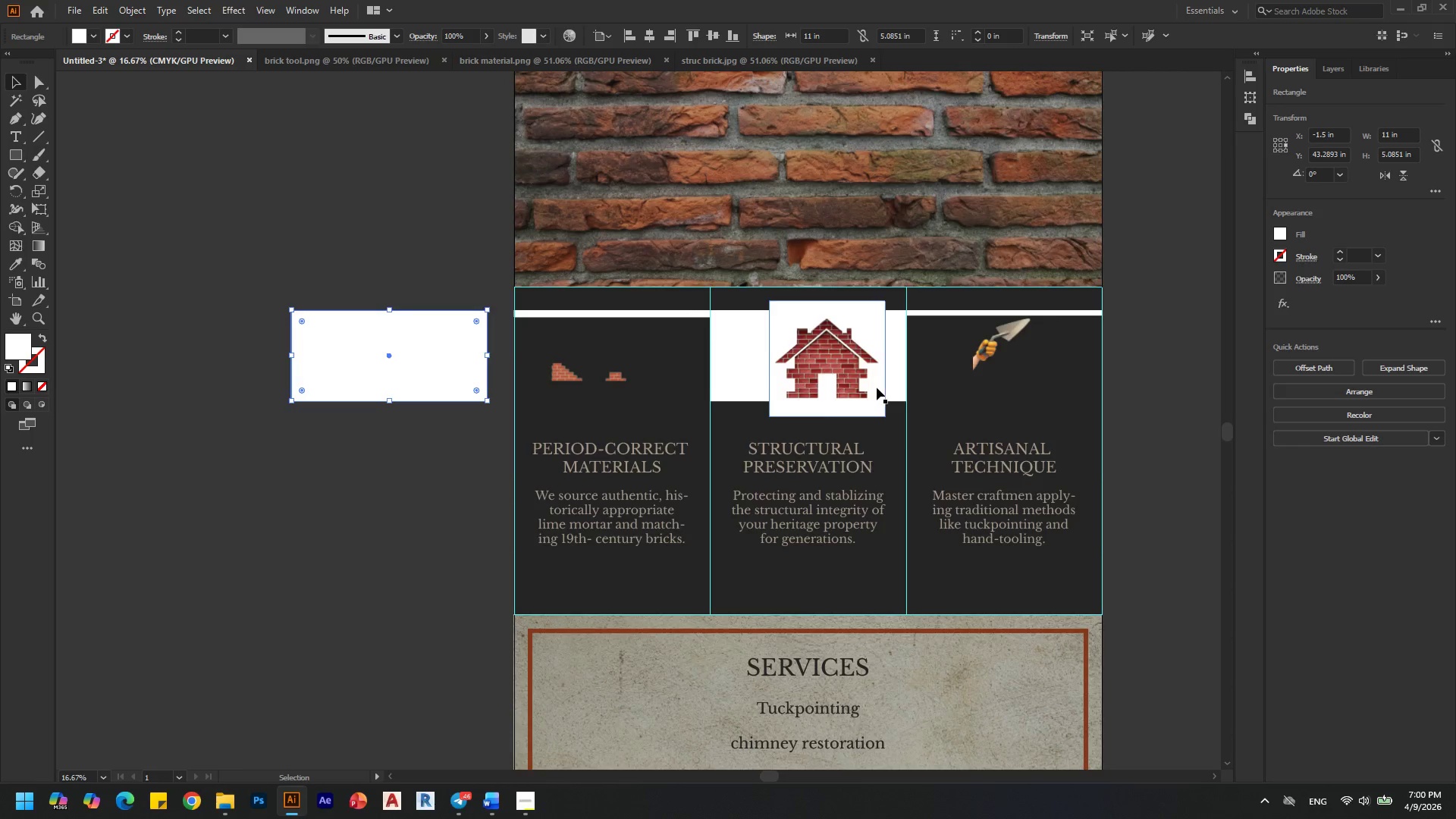 
scroll: coordinate [877, 383], scroll_direction: up, amount: 2.0
 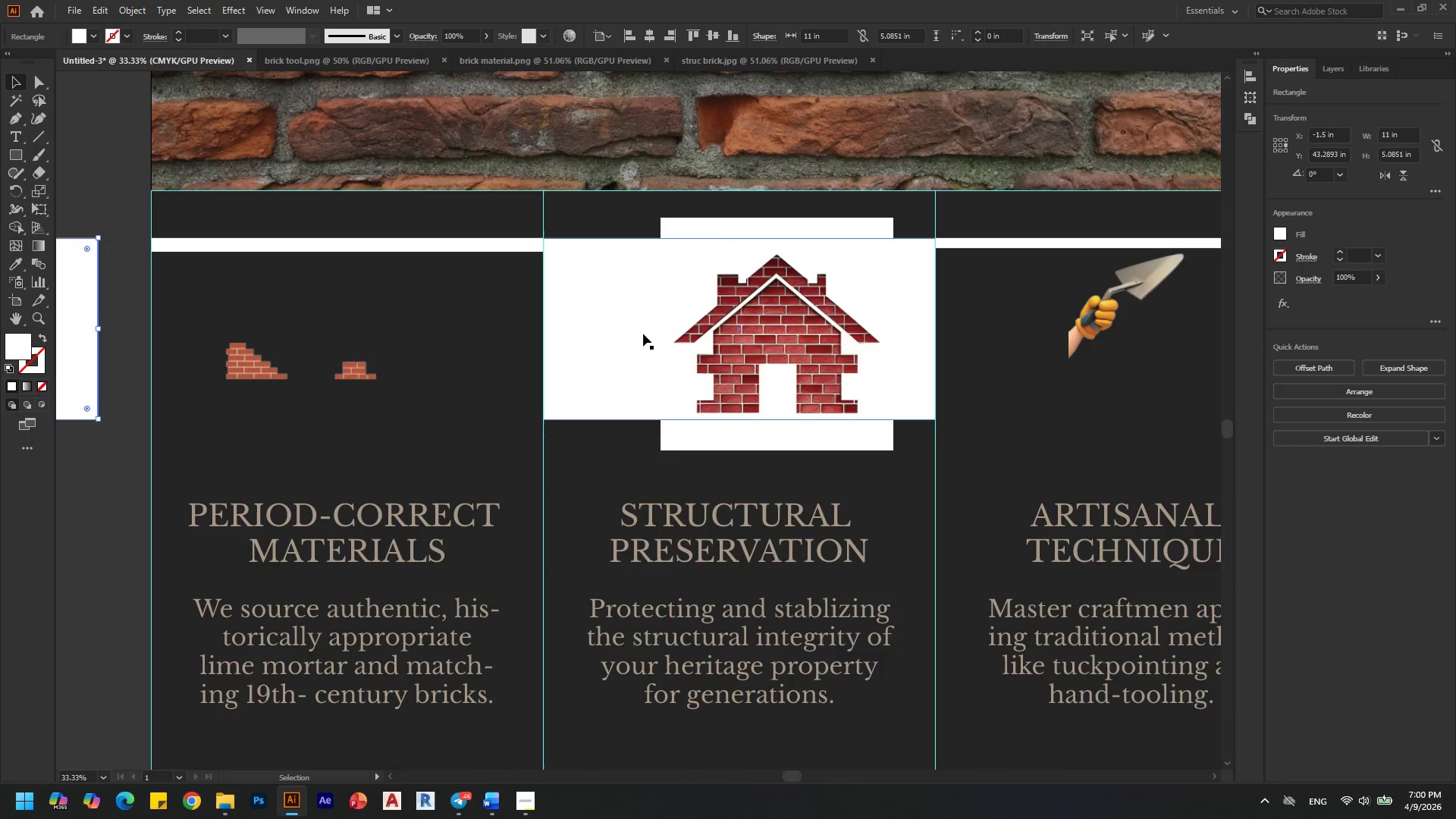 
left_click([567, 304])
 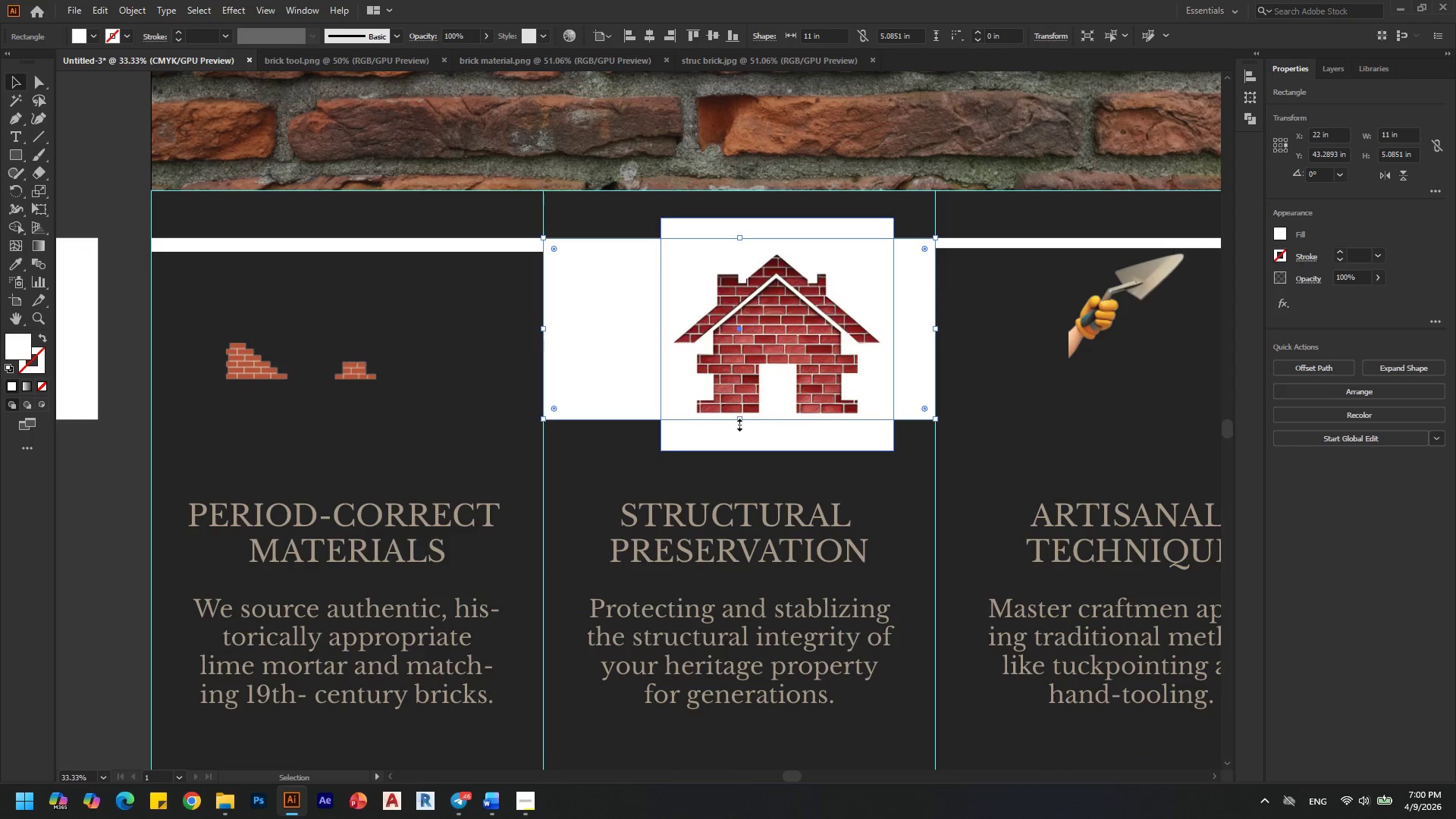 
left_click_drag(start_coordinate=[738, 423], to_coordinate=[755, 250])
 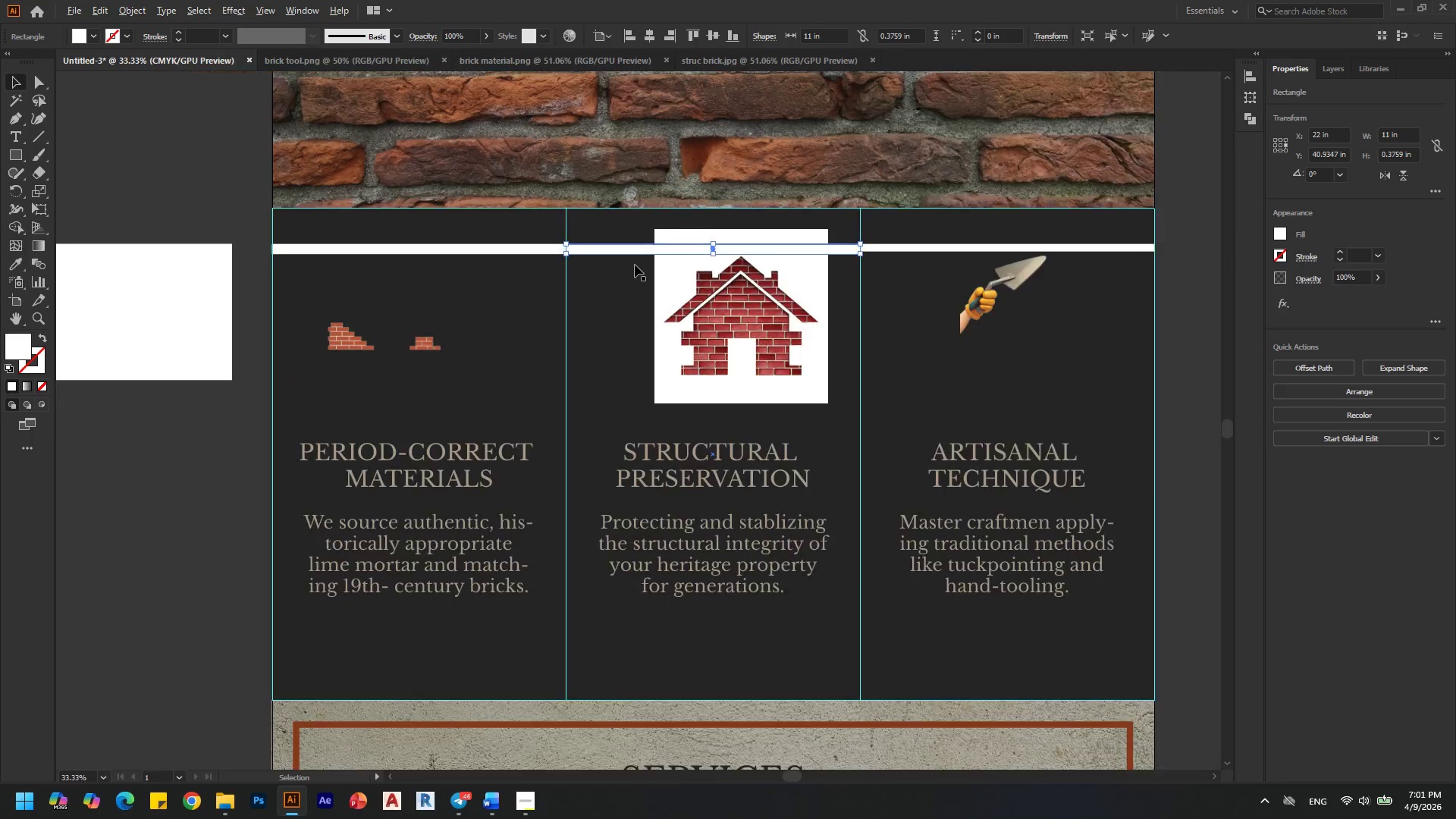 
hold_key(key=ShiftLeft, duration=0.52)
 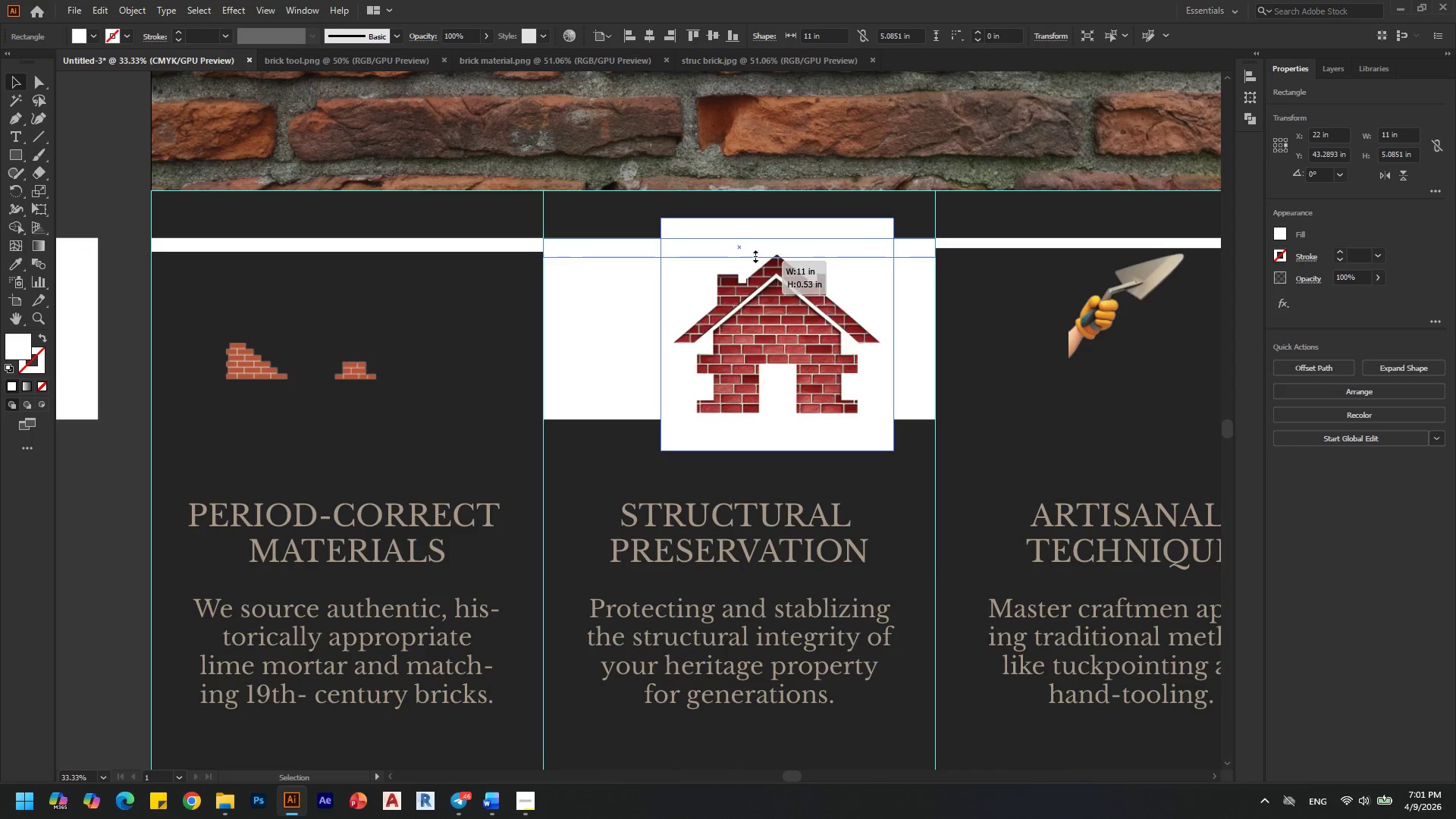 
key(Alt+AltLeft)
 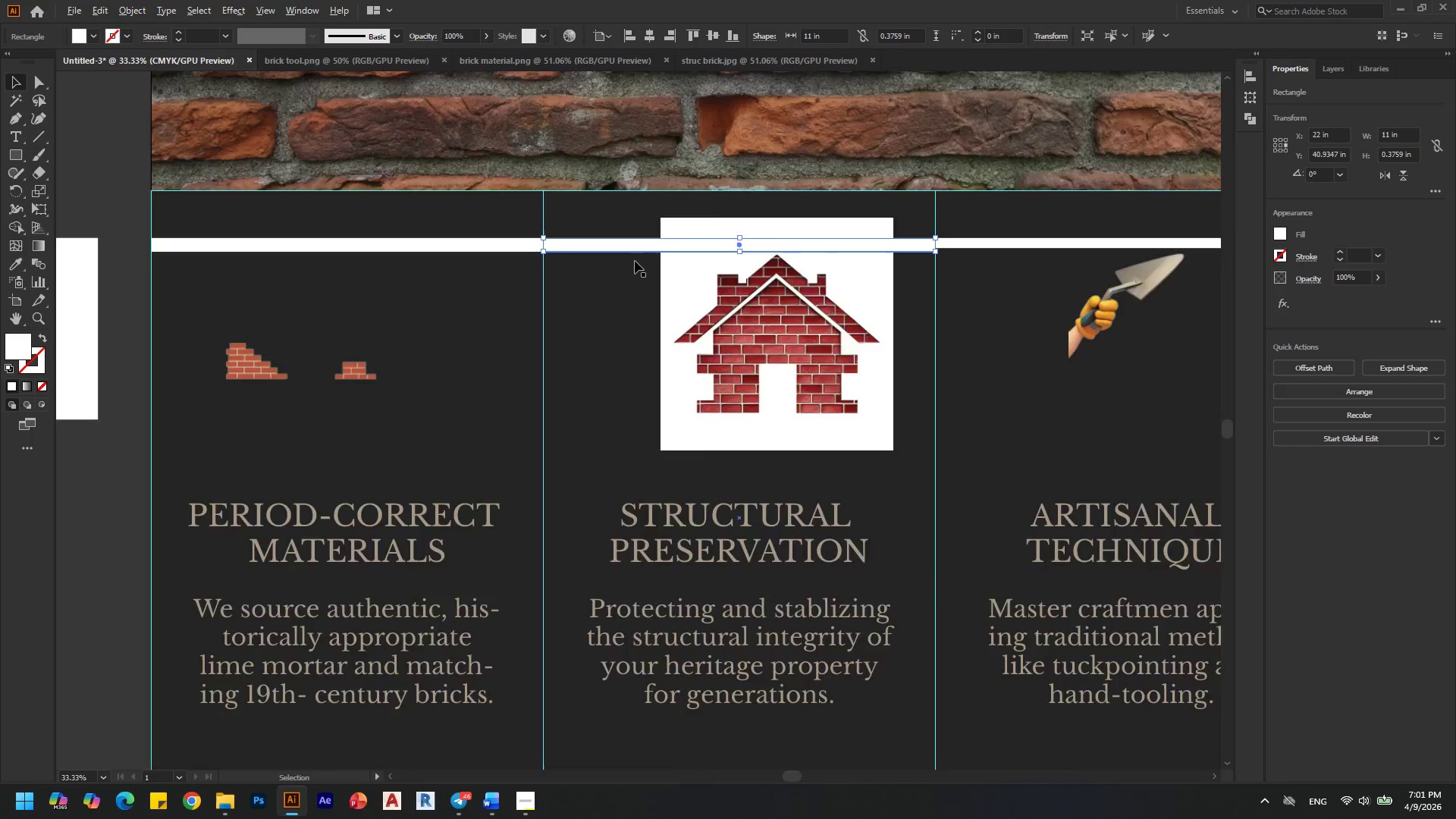 
scroll: coordinate [635, 261], scroll_direction: none, amount: 0.0
 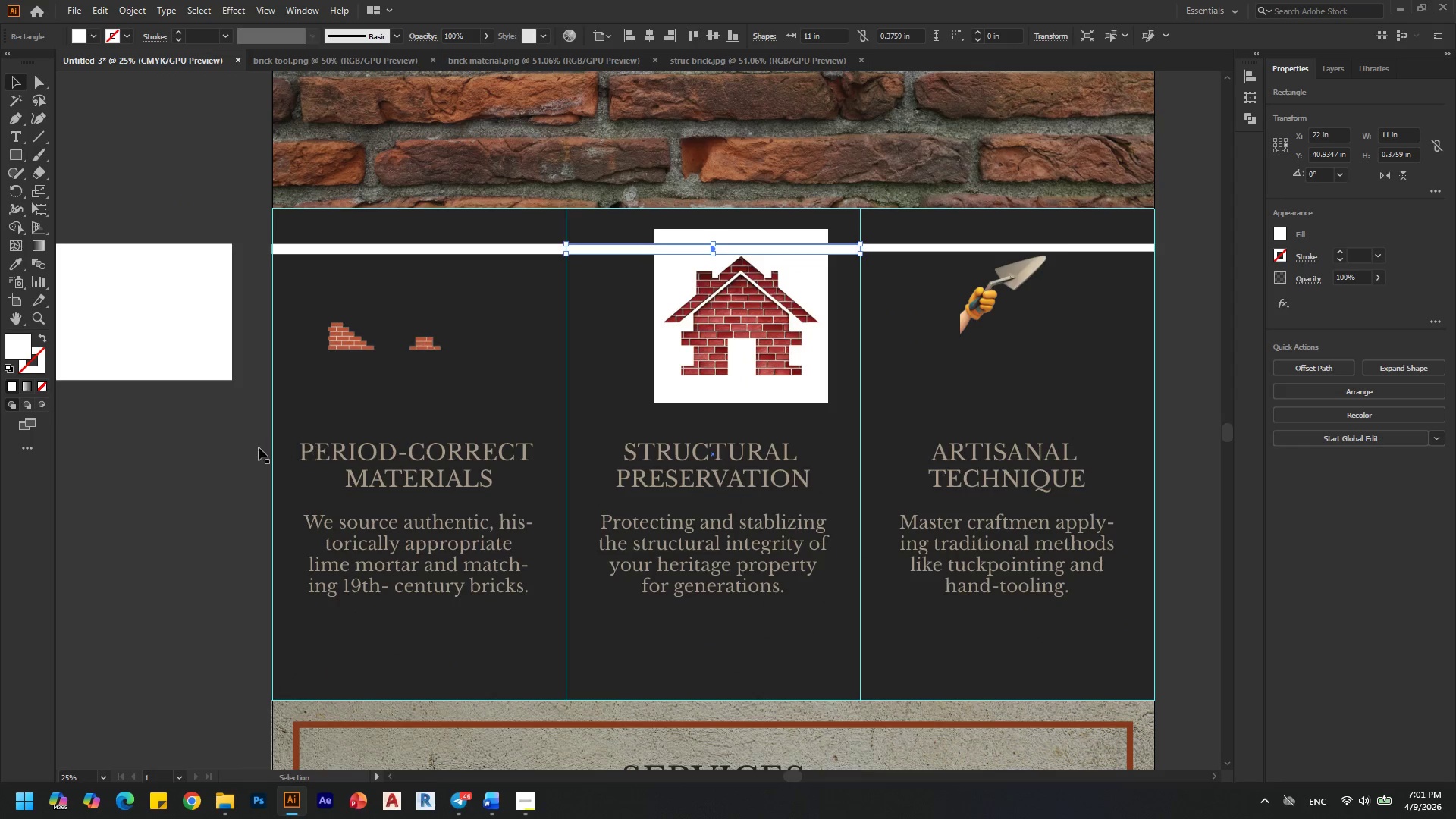 
left_click([181, 474])
 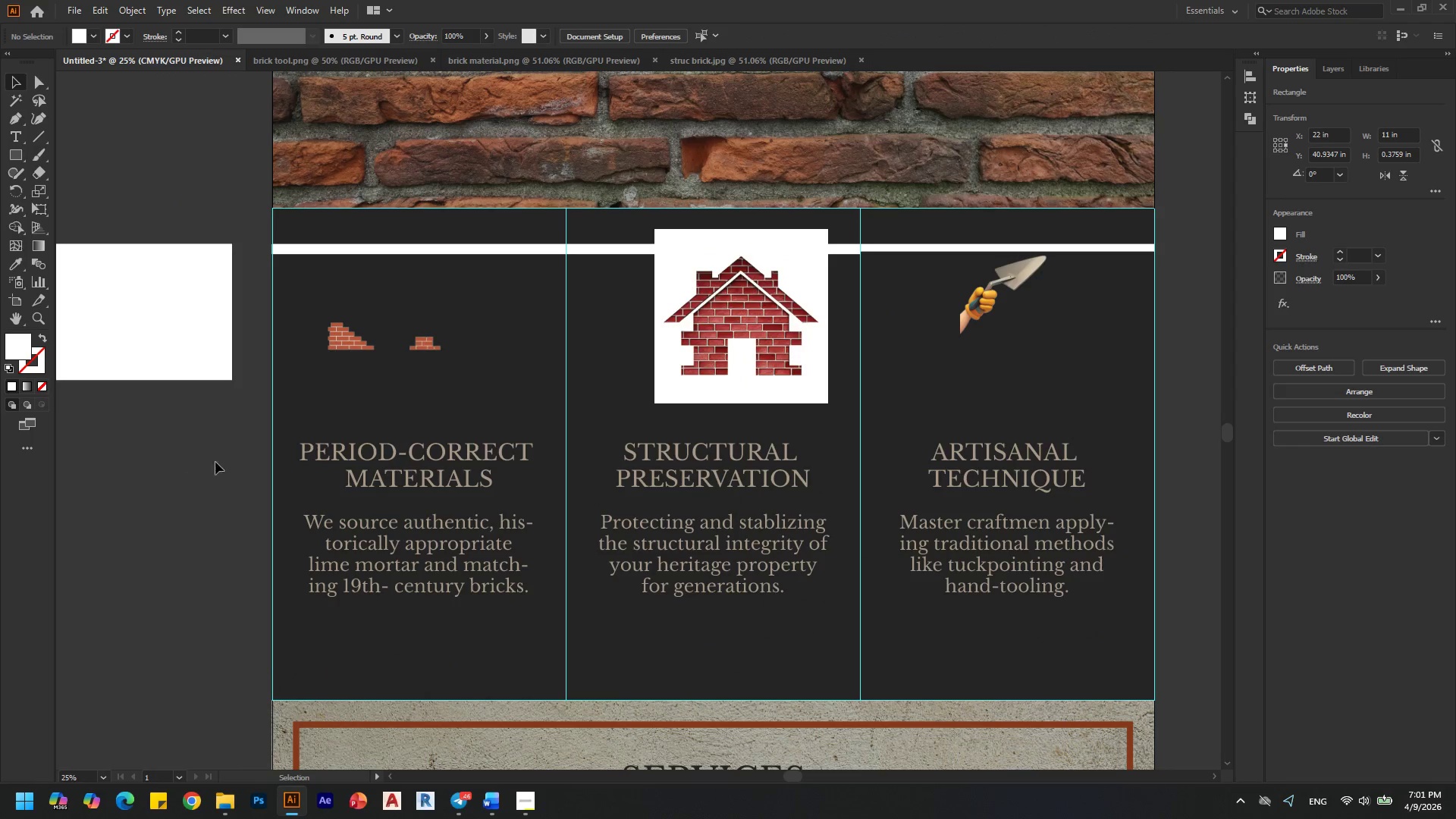 
key(Alt+AltLeft)
 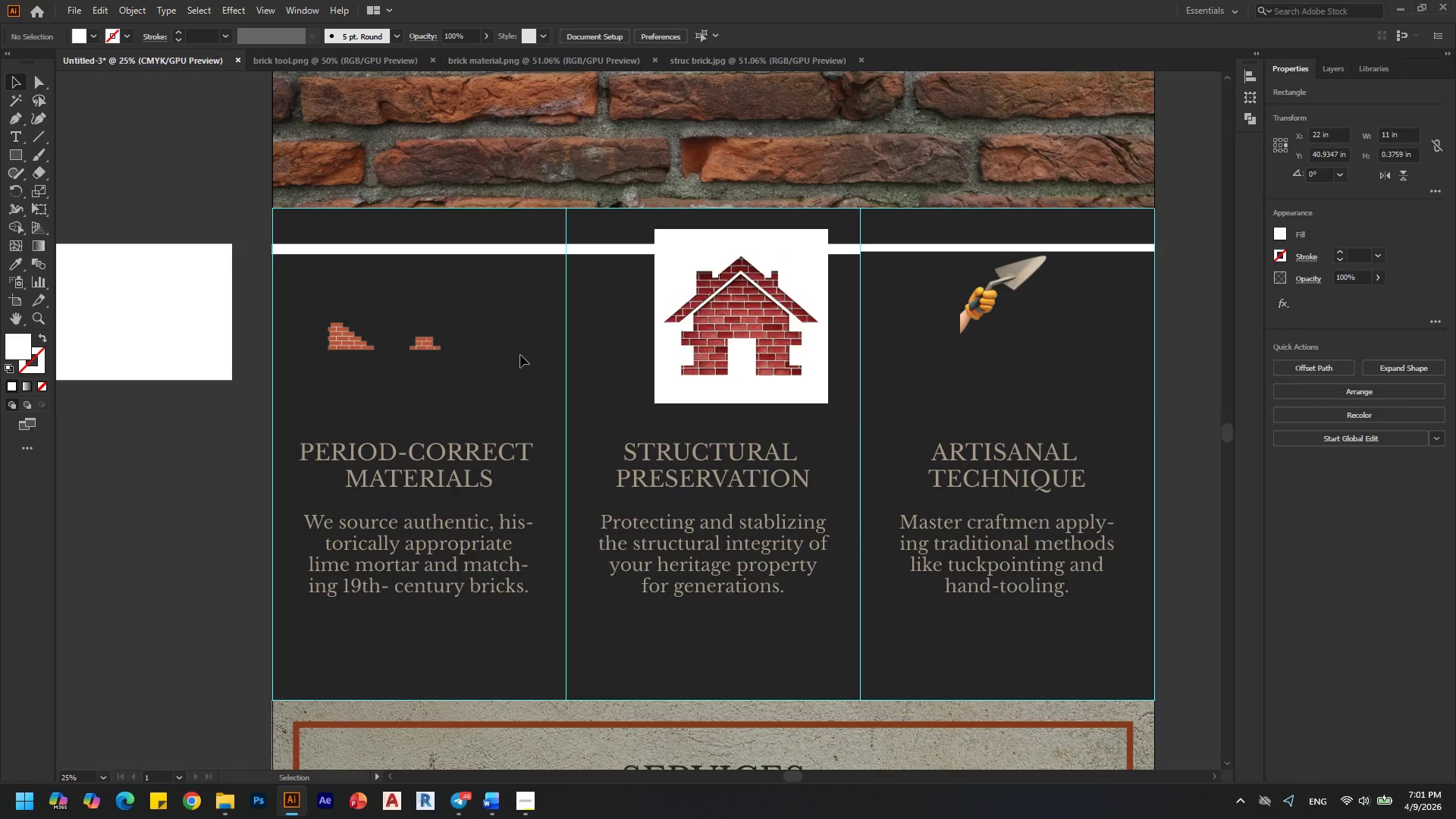 
key(Alt+AltLeft)
 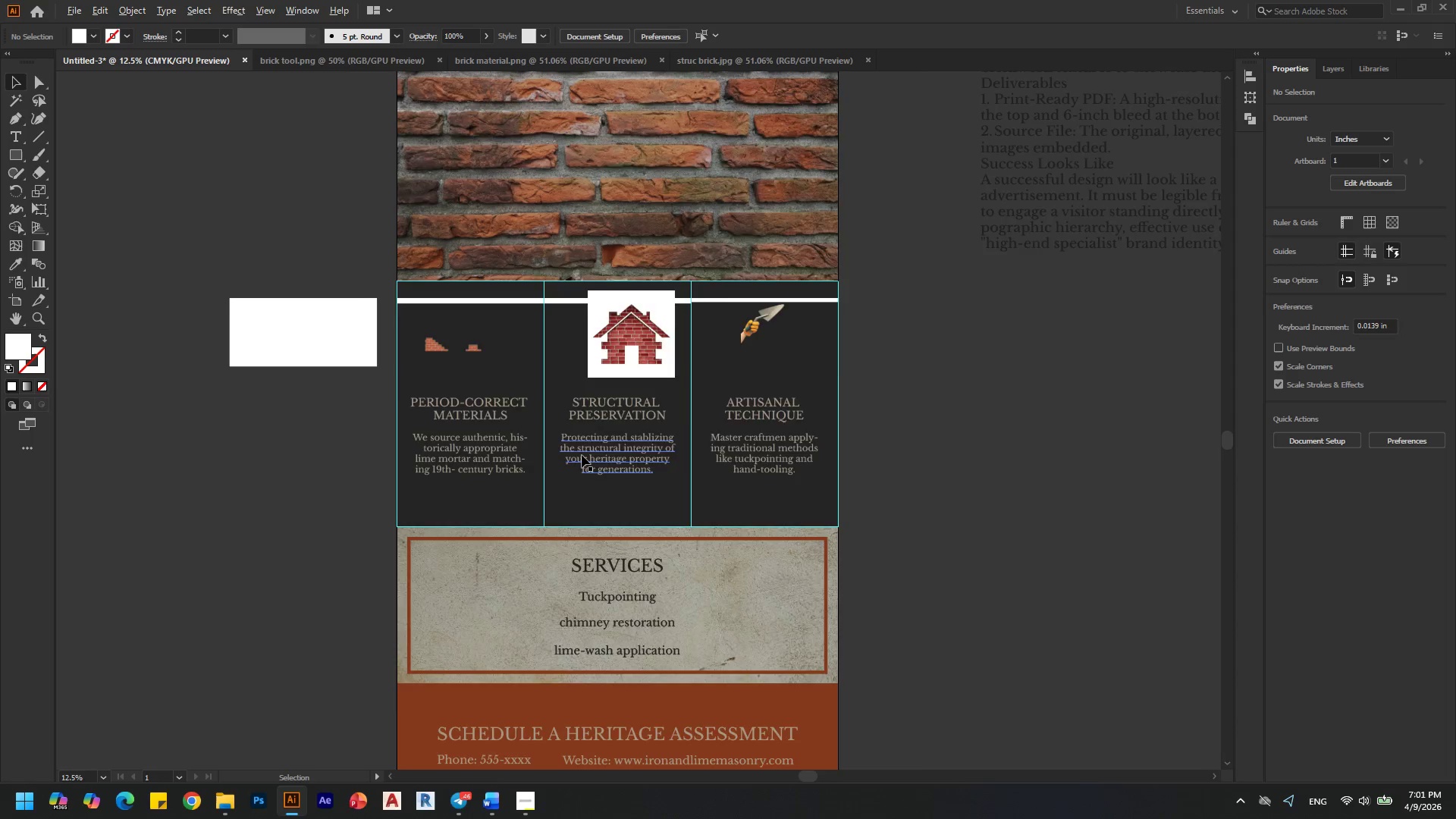 
scroll: coordinate [522, 353], scroll_direction: down, amount: 2.0
 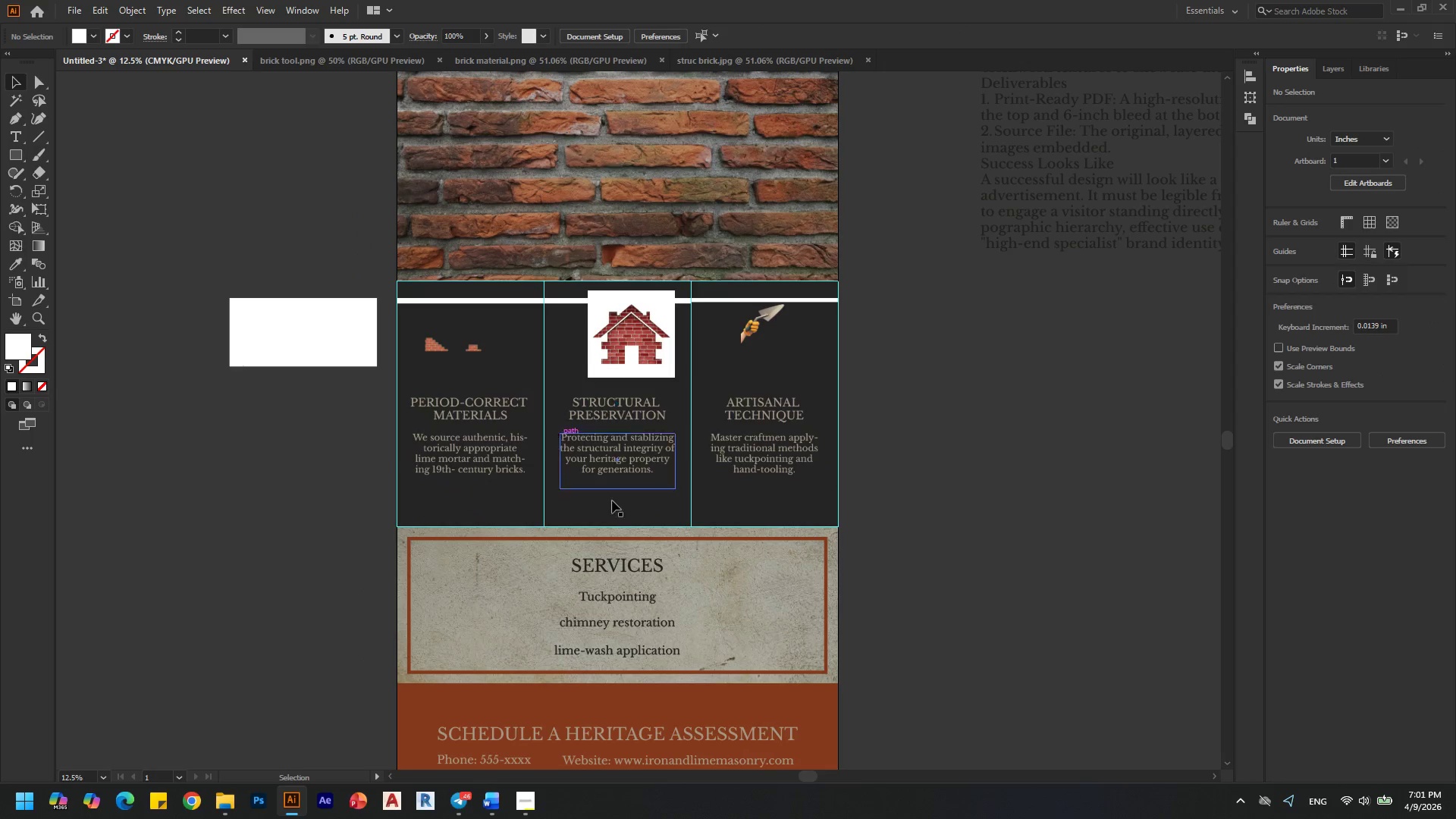 
scroll: coordinate [582, 455], scroll_direction: none, amount: 0.0
 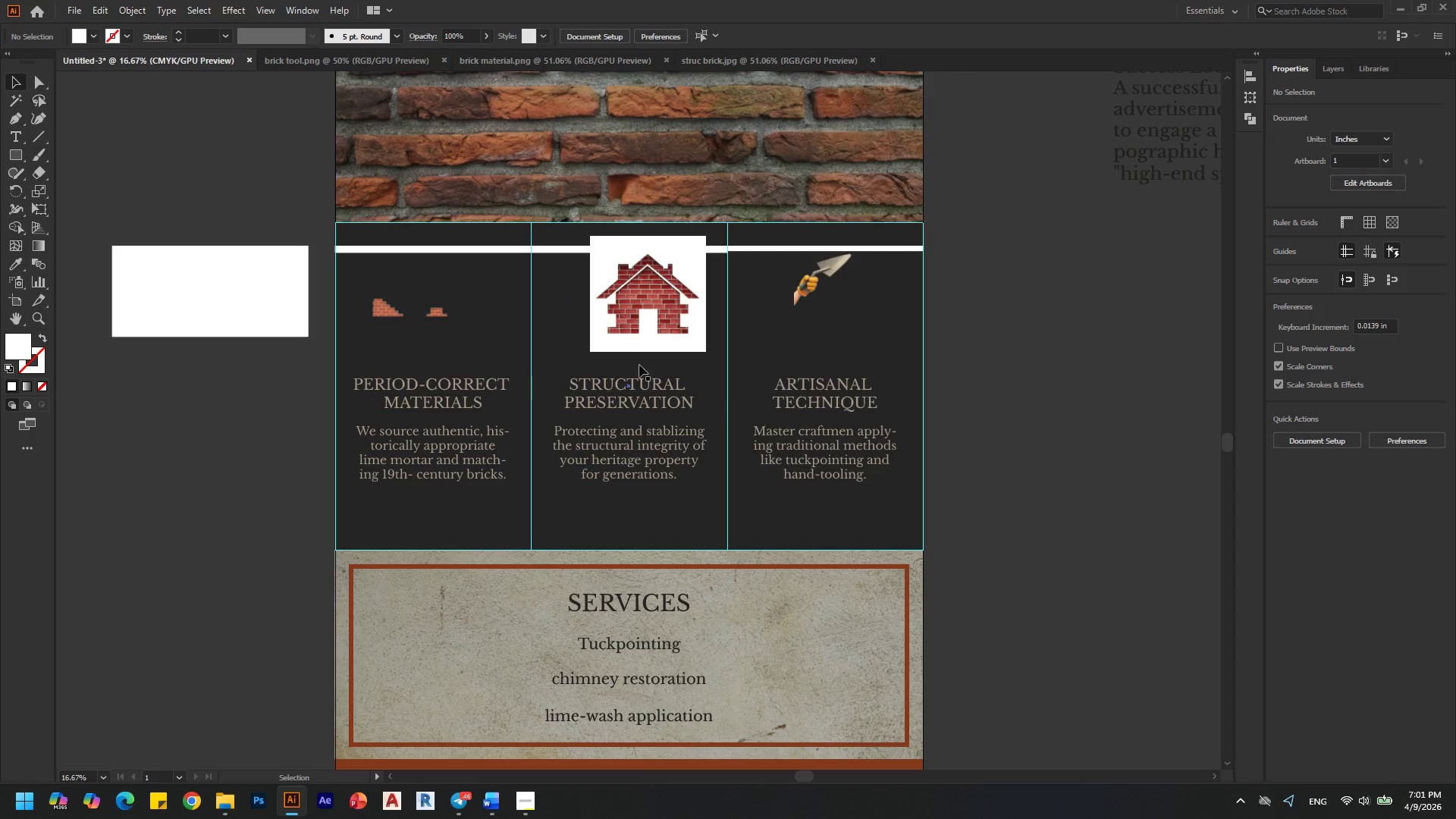 
key(Alt+AltLeft)
 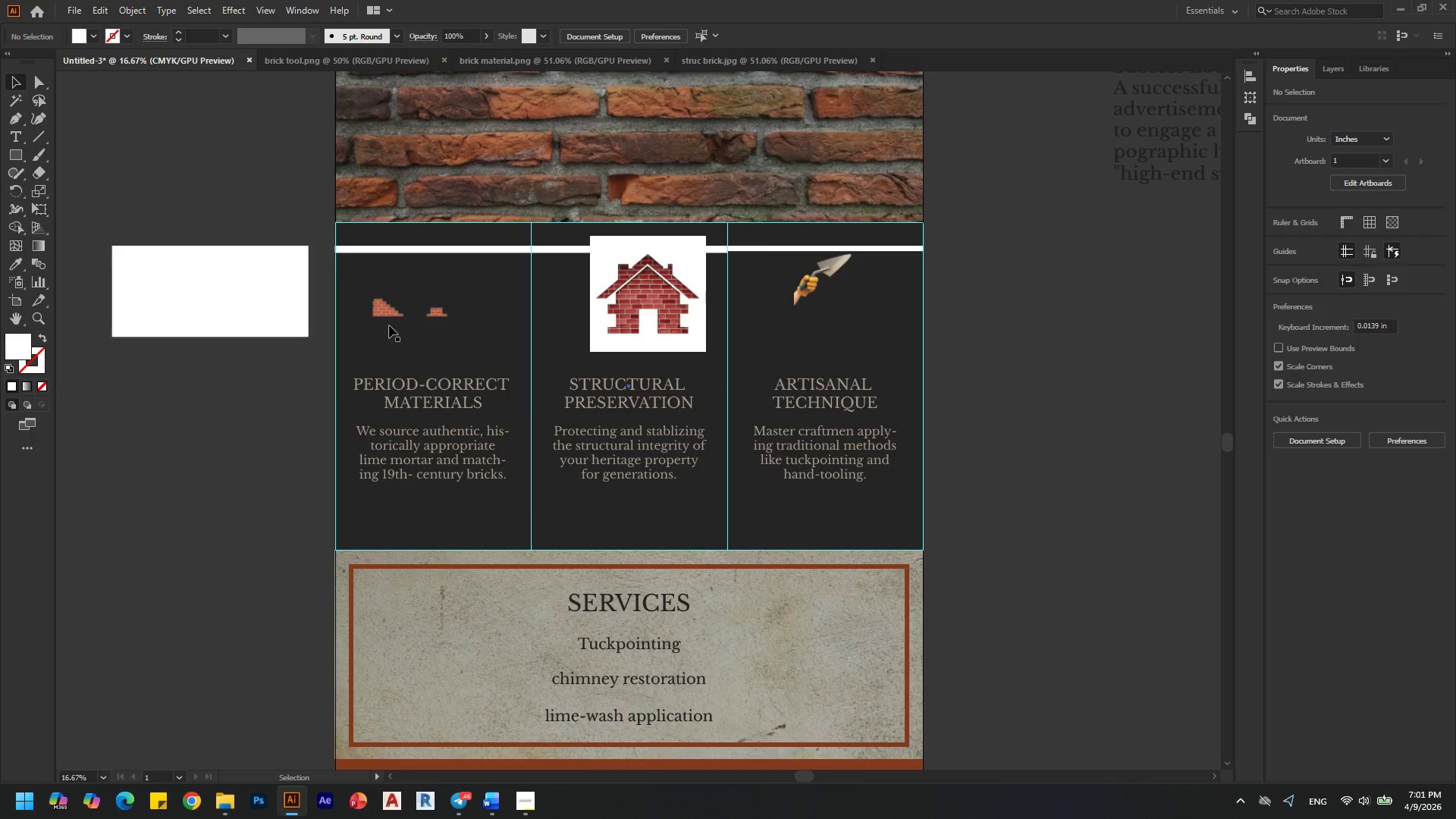 
left_click([390, 298])
 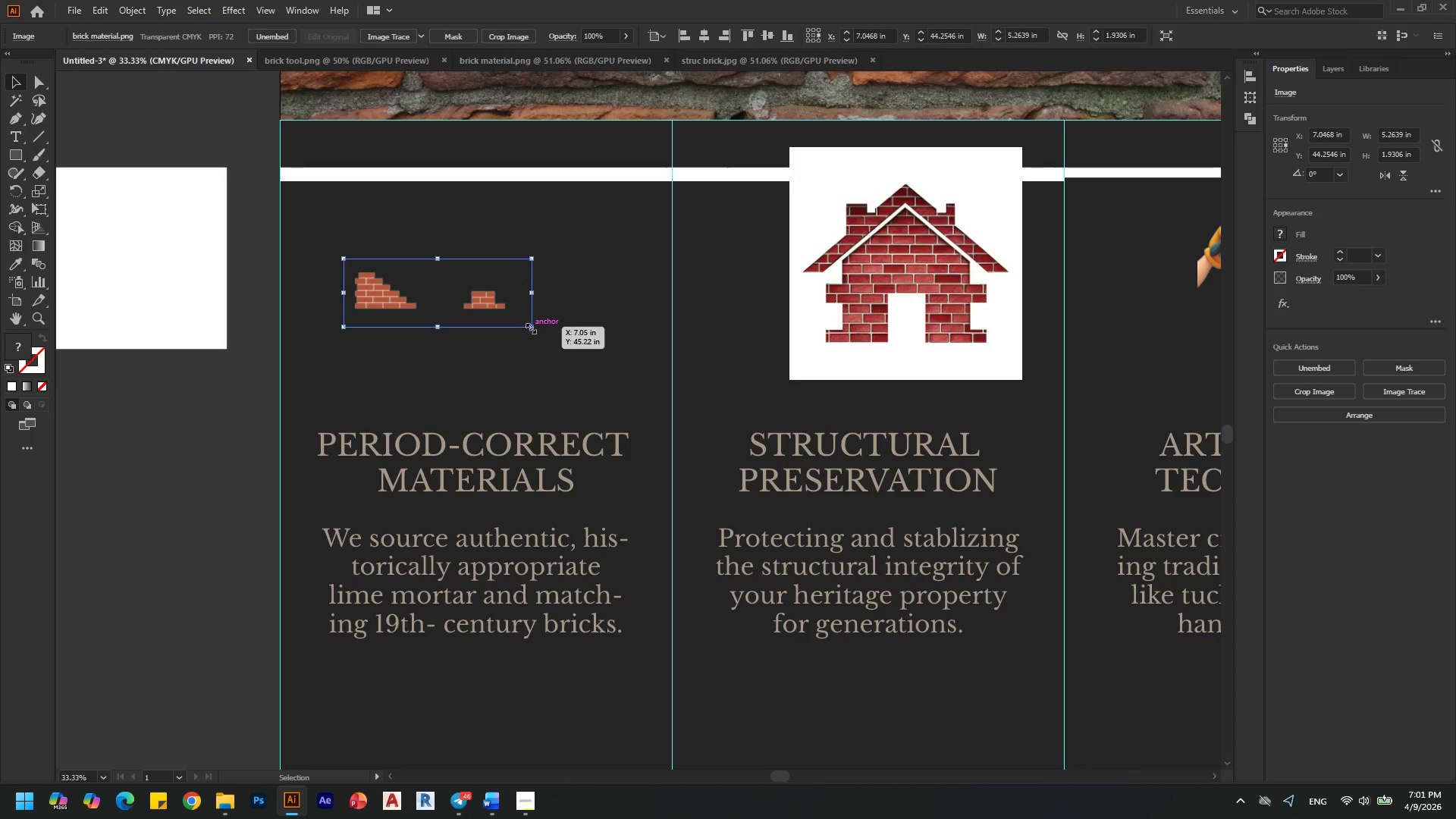 
scroll: coordinate [390, 325], scroll_direction: up, amount: 1.0
 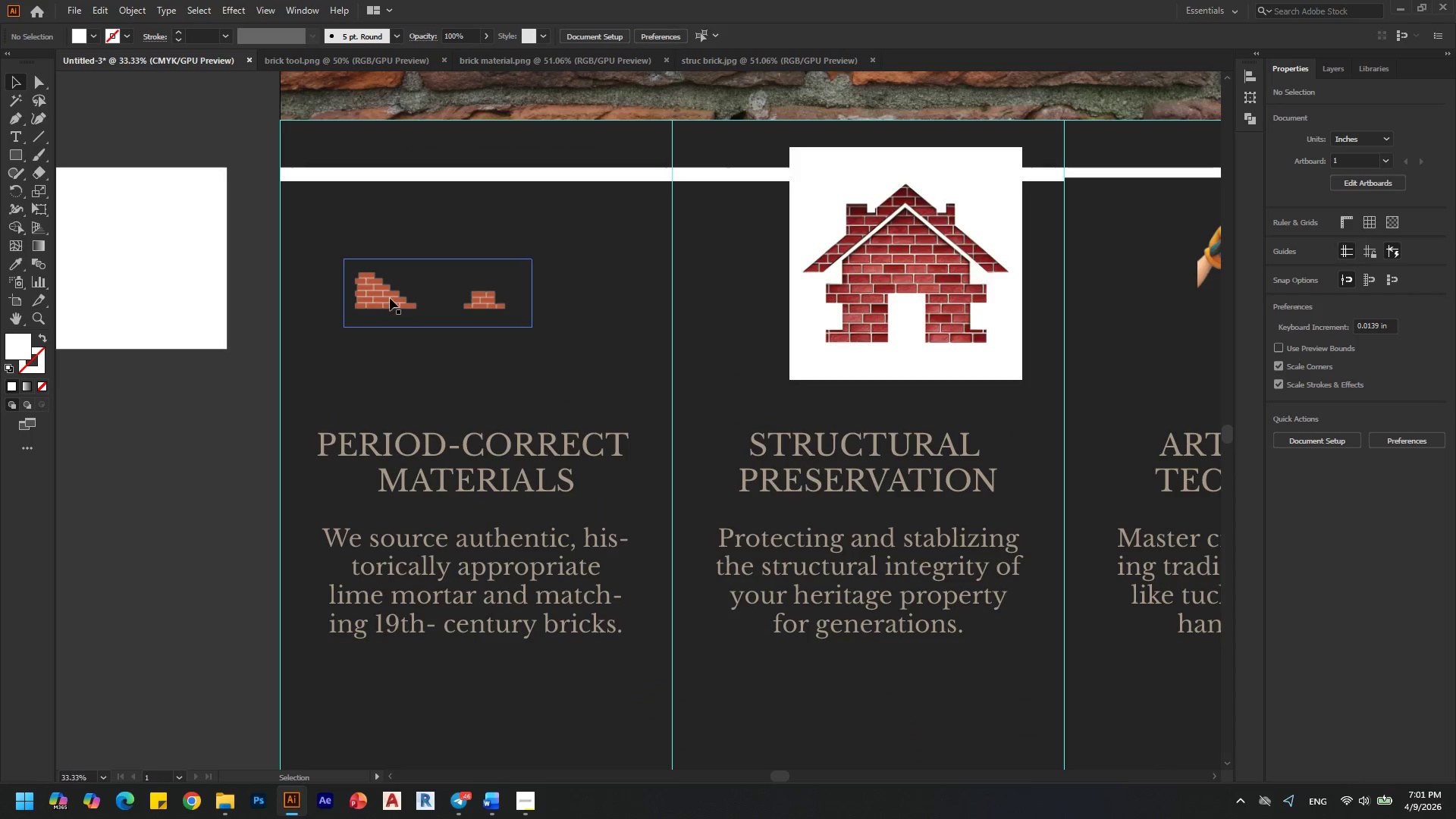 
left_click_drag(start_coordinate=[529, 327], to_coordinate=[570, 378])
 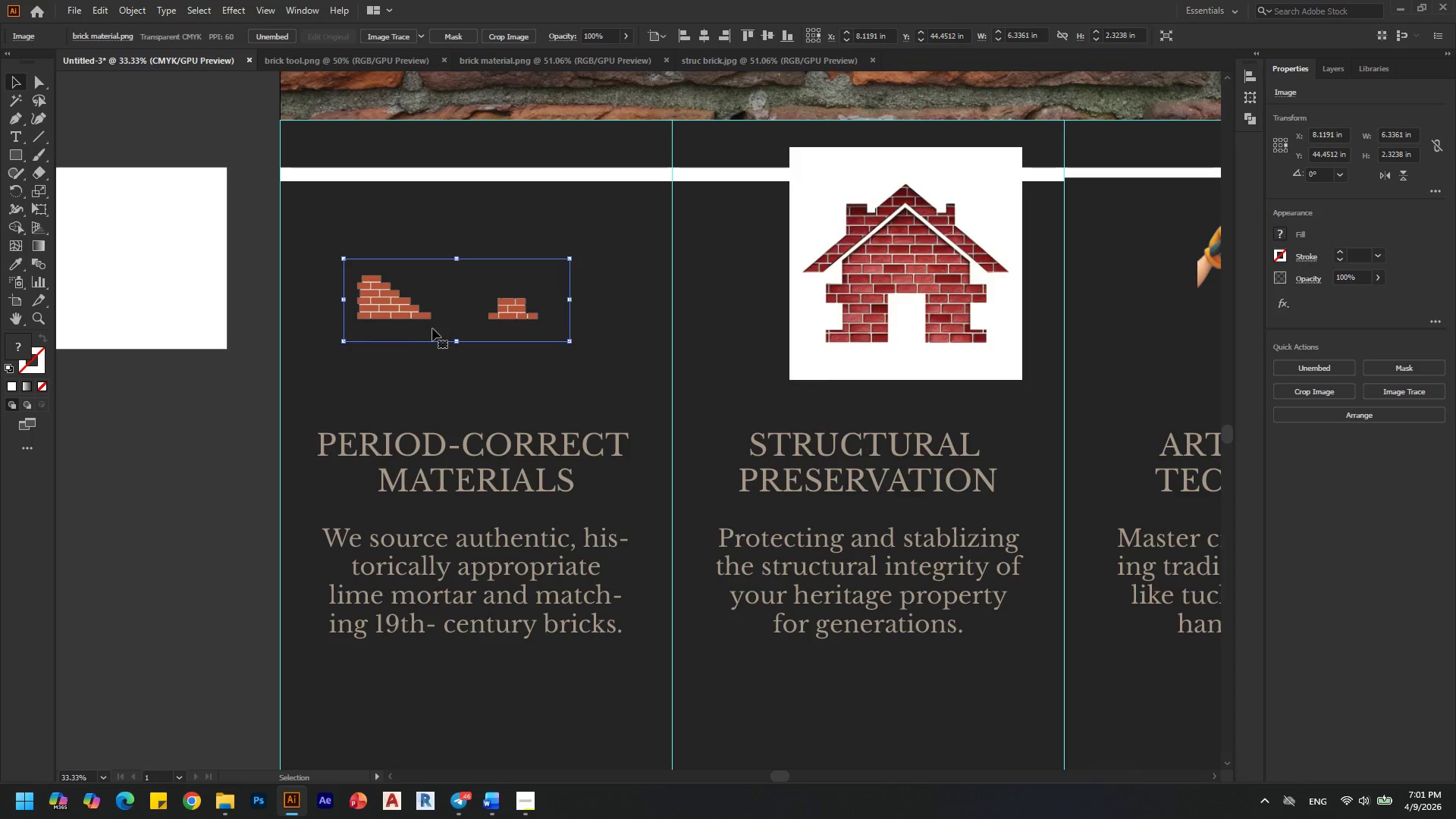 
hold_key(key=ShiftLeft, duration=1.38)
 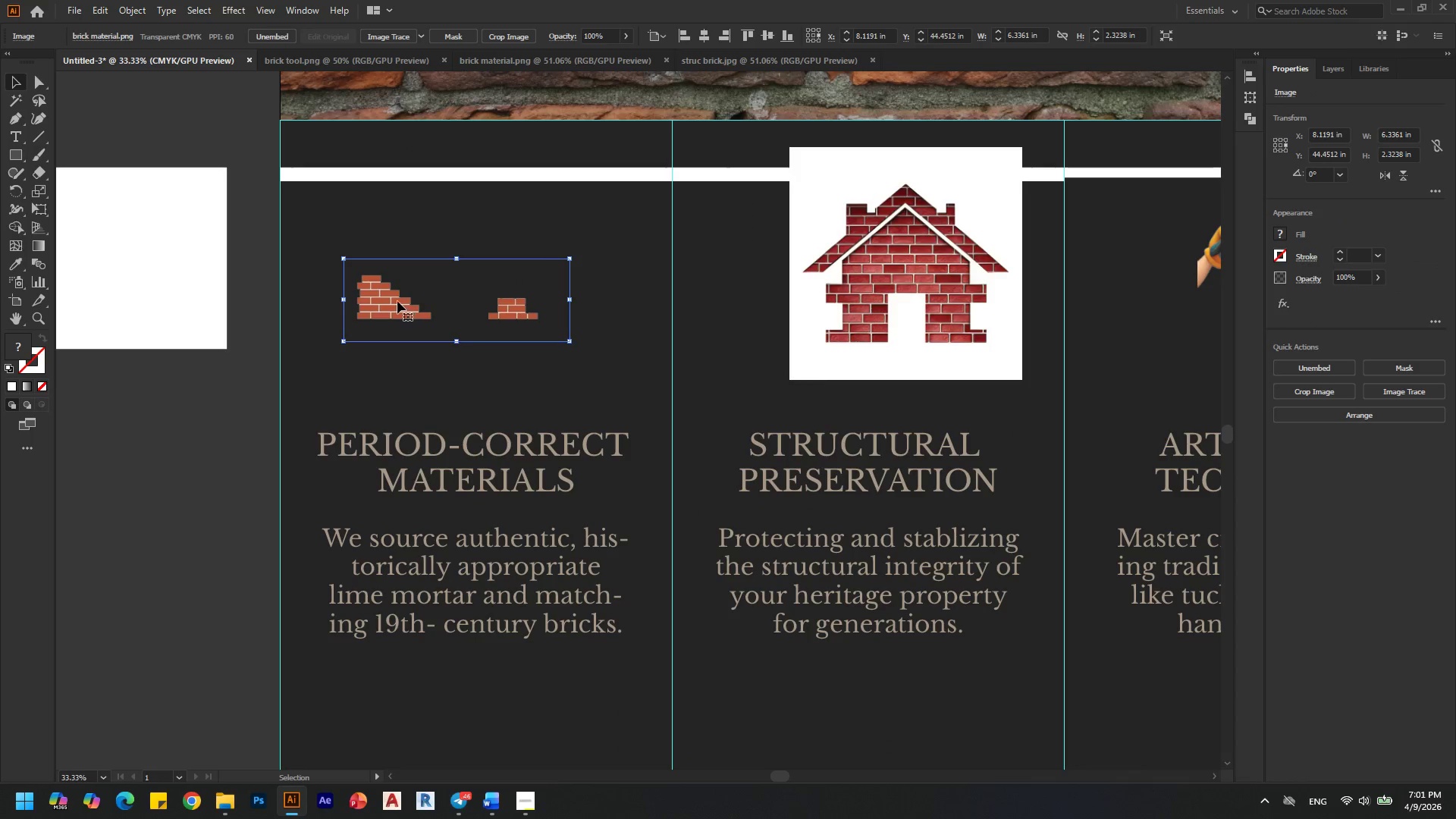 
left_click_drag(start_coordinate=[392, 303], to_coordinate=[375, 355])
 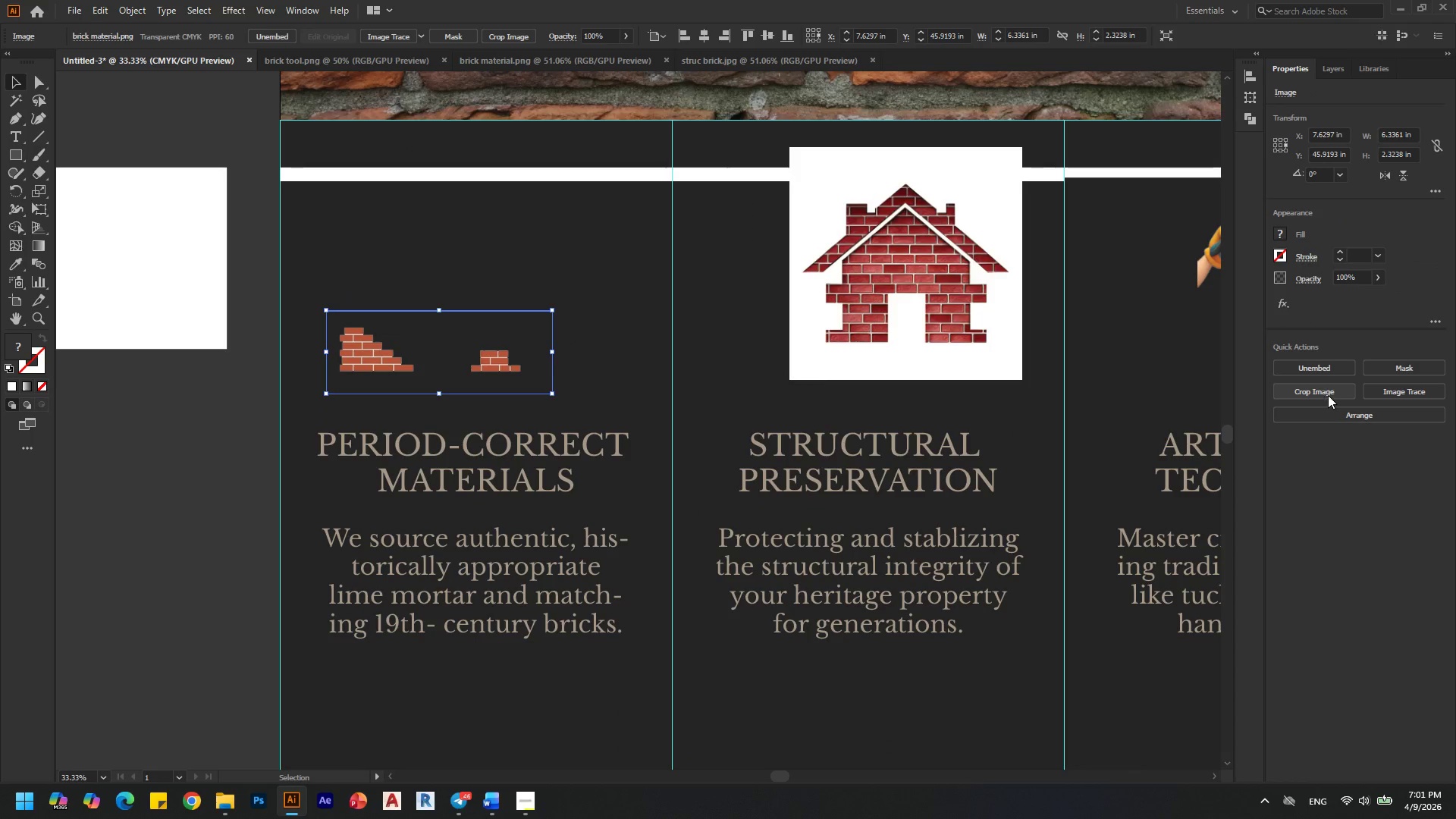 
left_click([147, 464])
 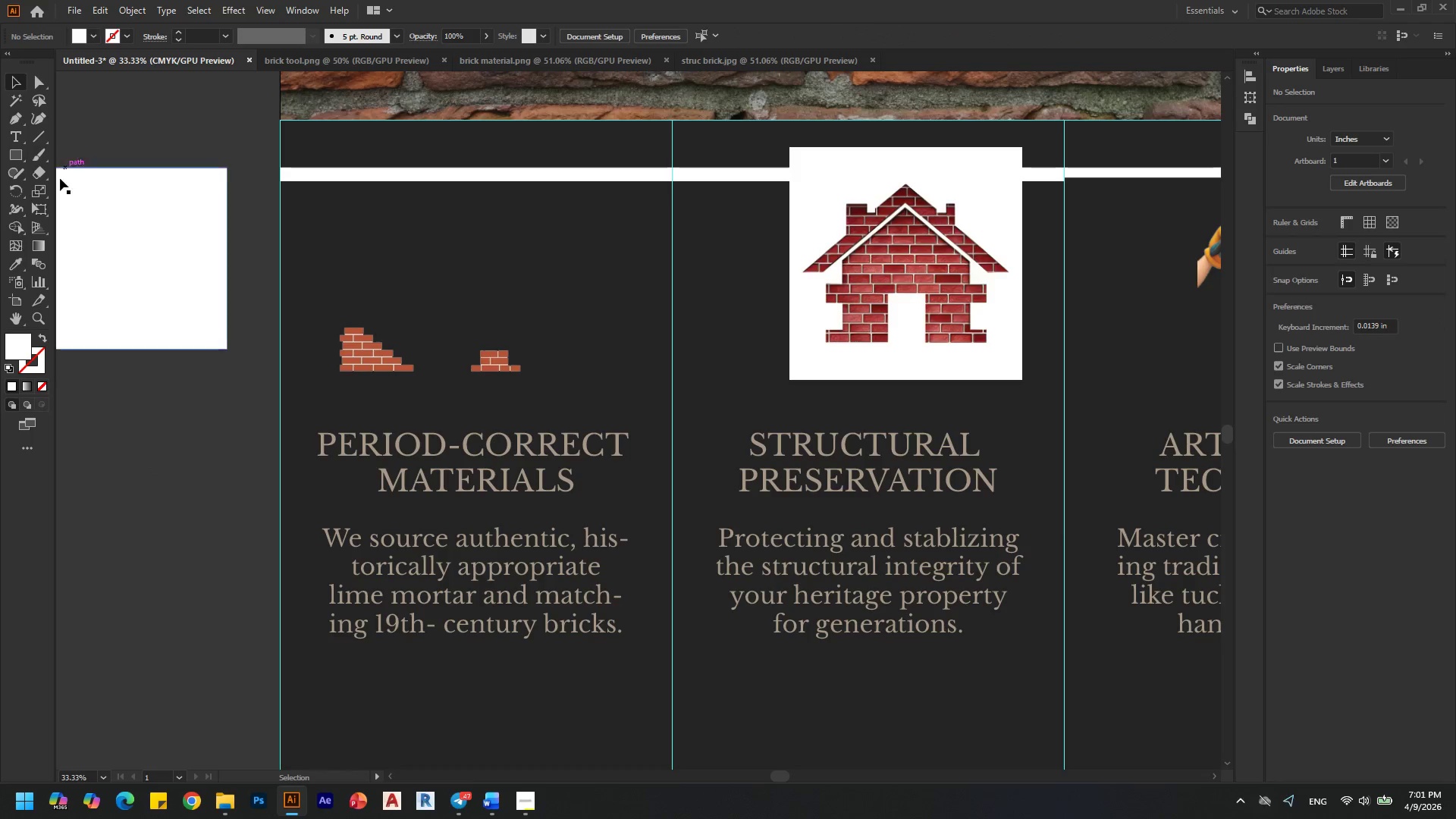 
left_click([22, 157])
 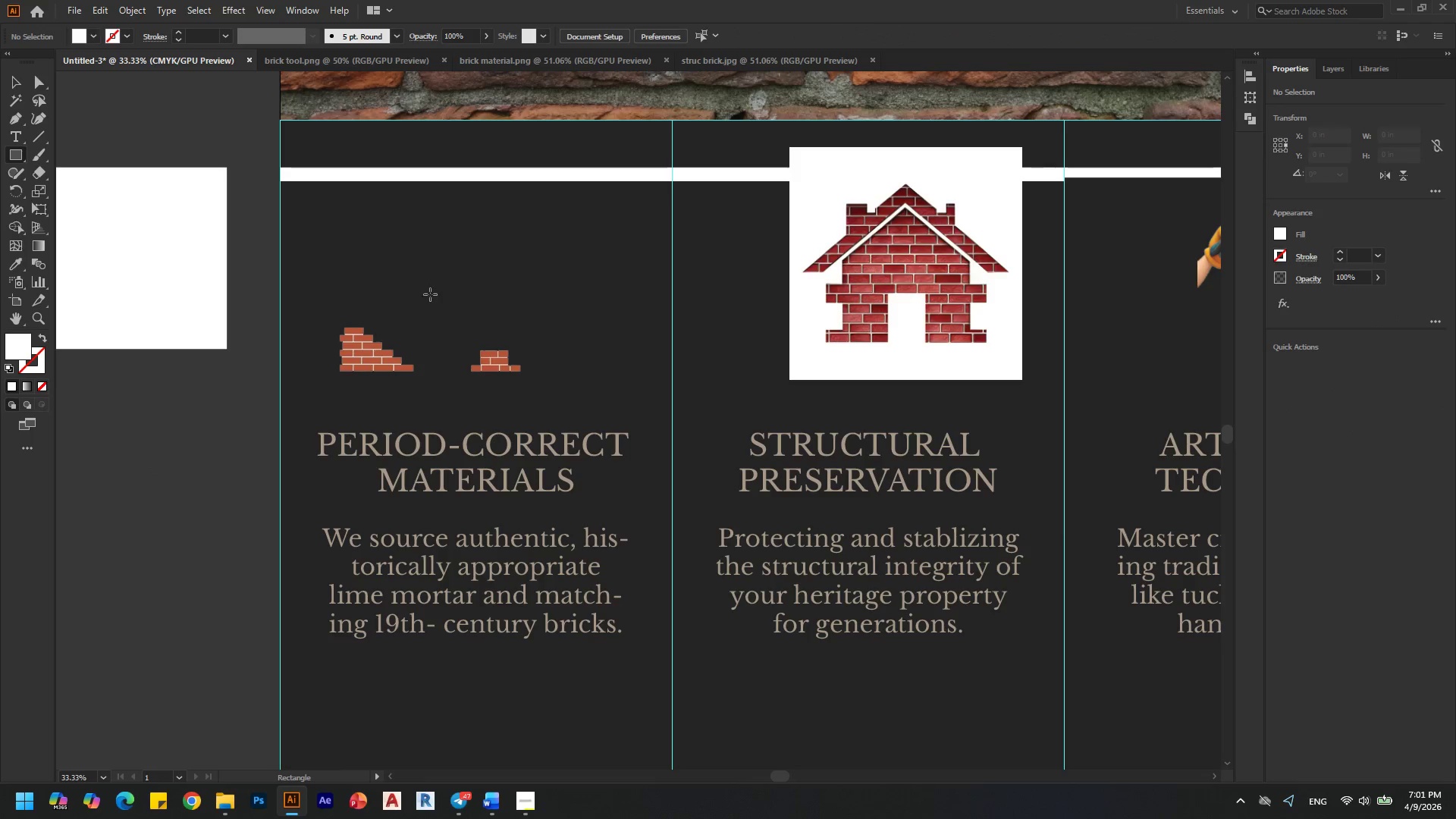 
left_click_drag(start_coordinate=[430, 294], to_coordinate=[539, 389])
 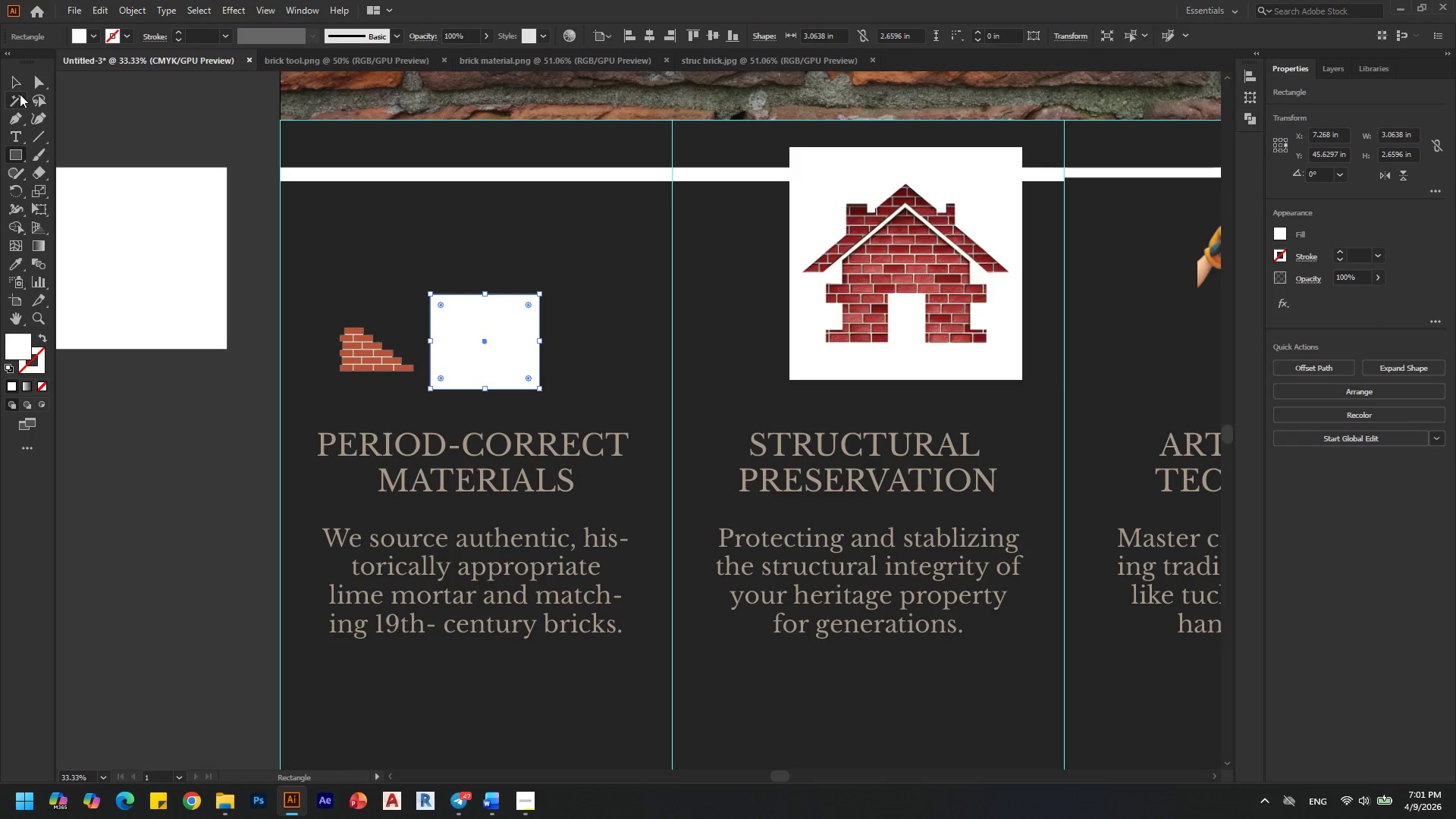 
left_click([20, 84])
 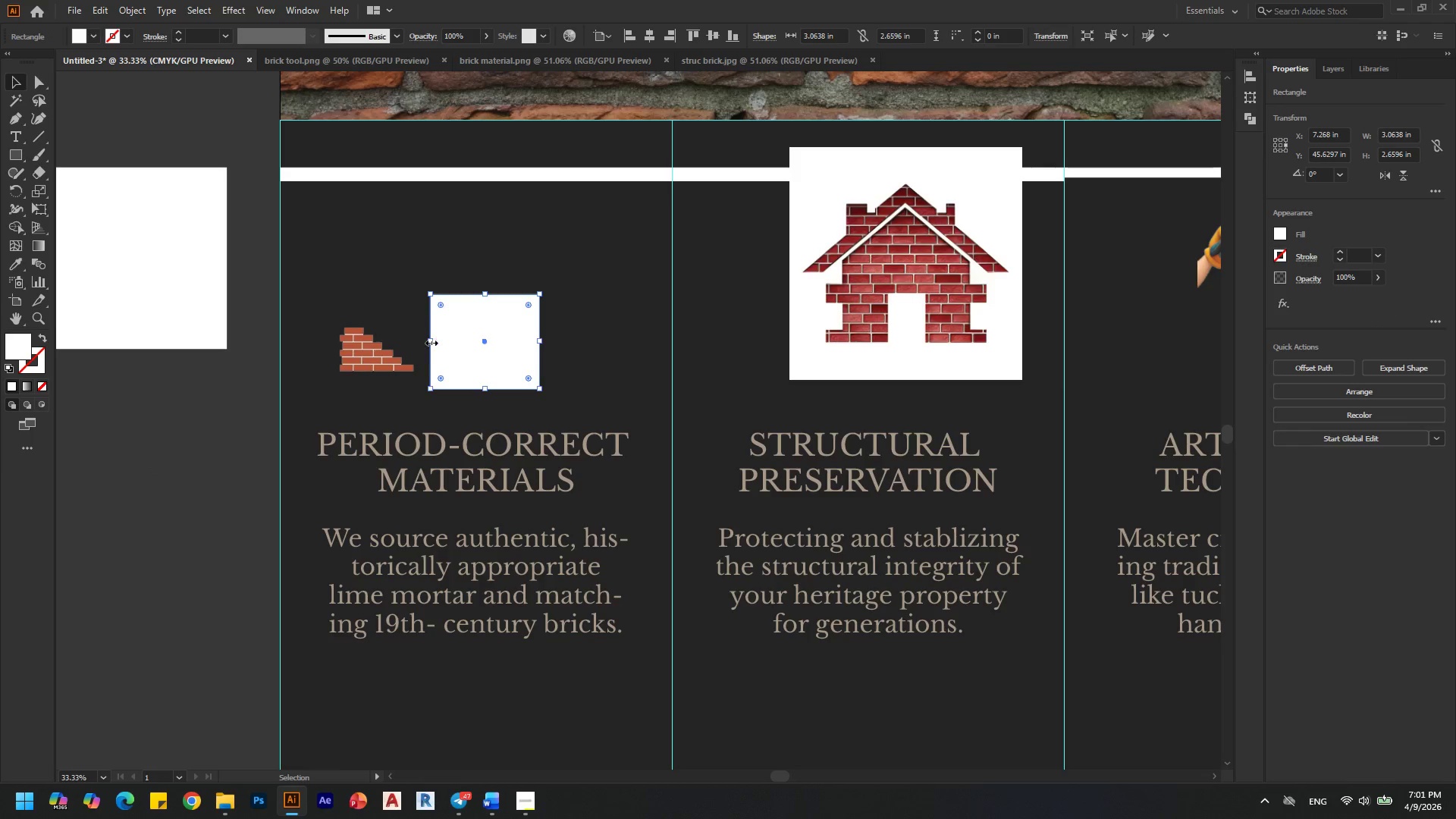 
left_click_drag(start_coordinate=[430, 341], to_coordinate=[461, 337])
 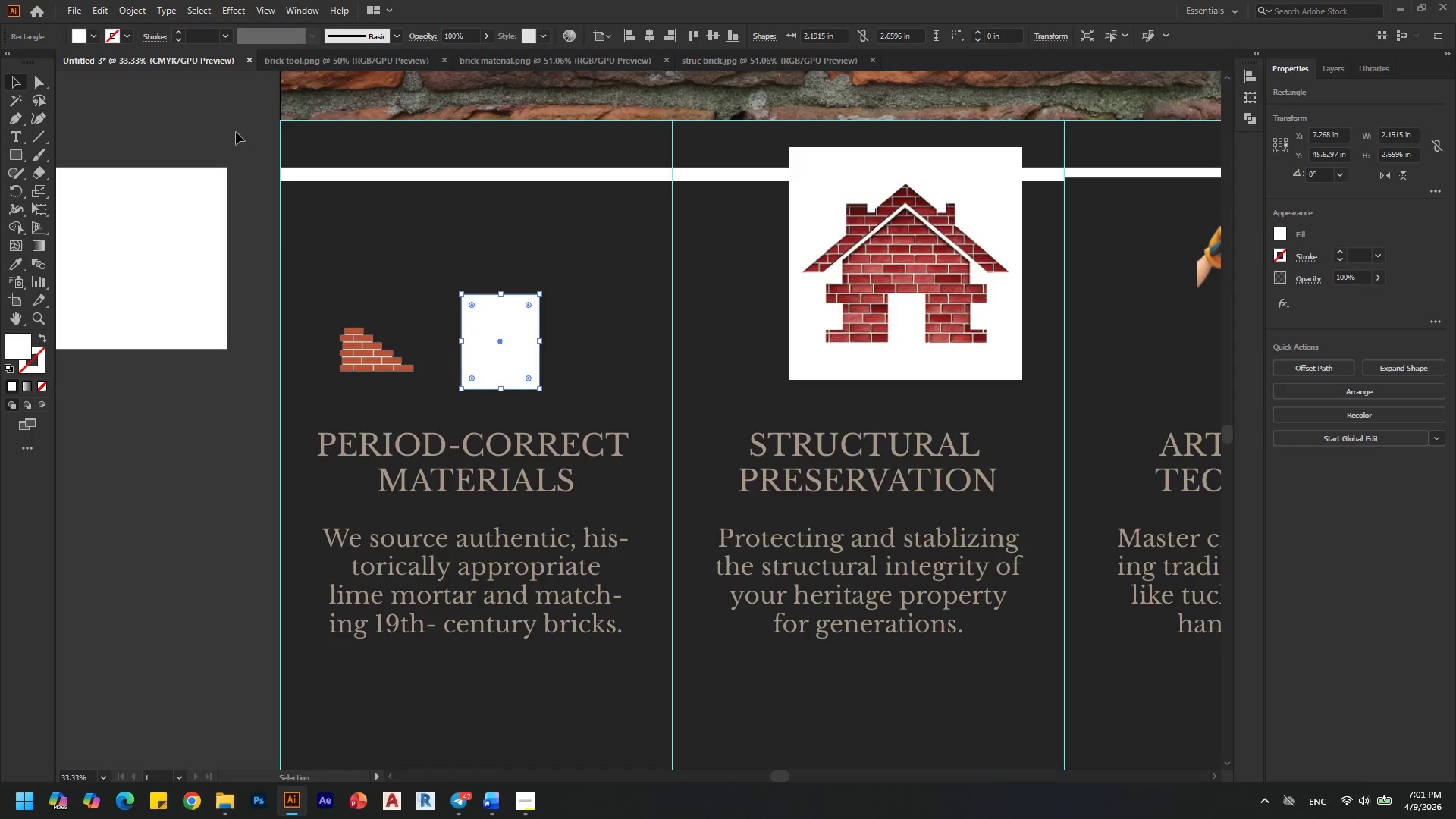 
hold_key(key=ShiftLeft, duration=0.39)
left_click([358, 345])
 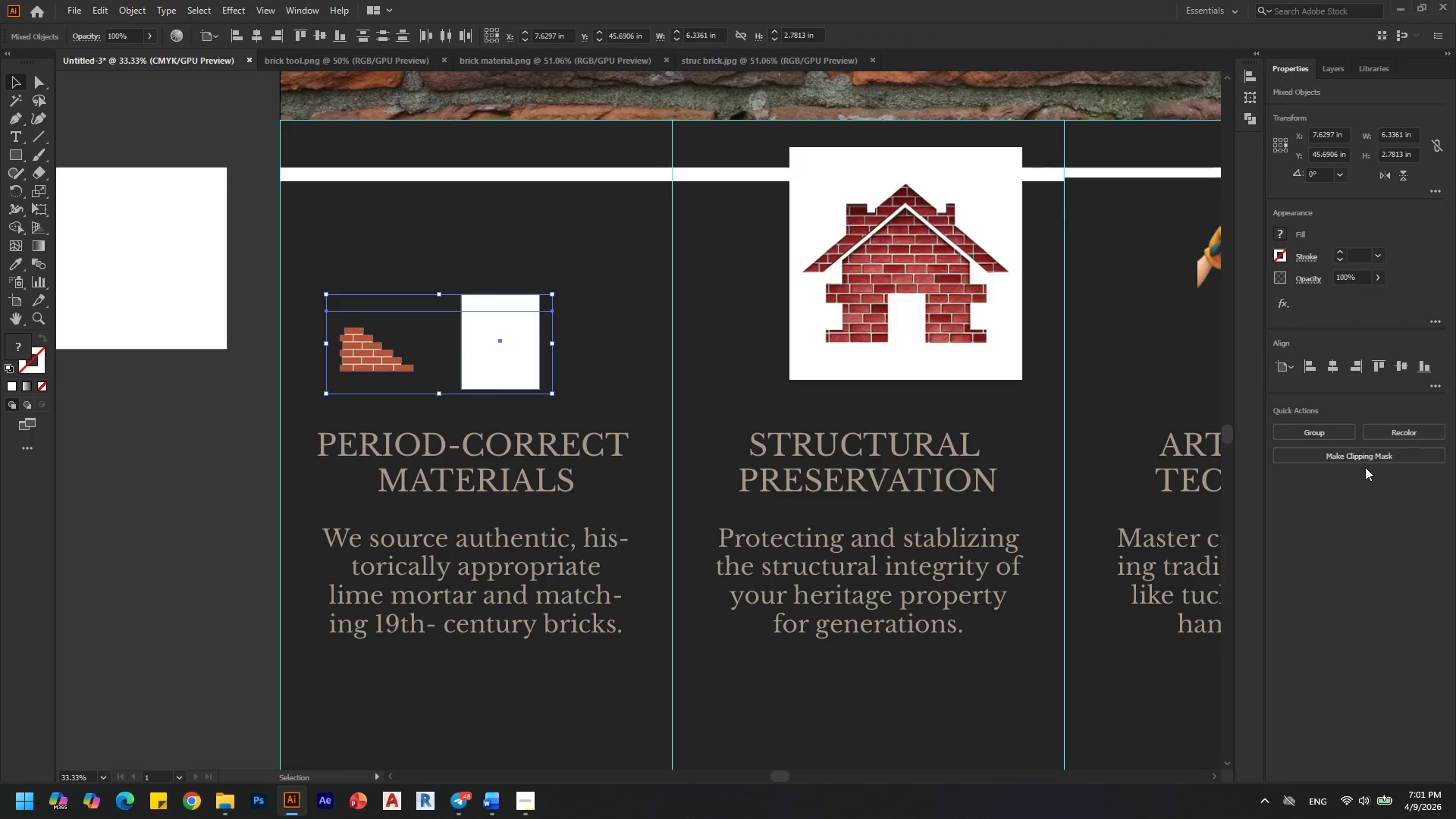 
left_click([1364, 460])
 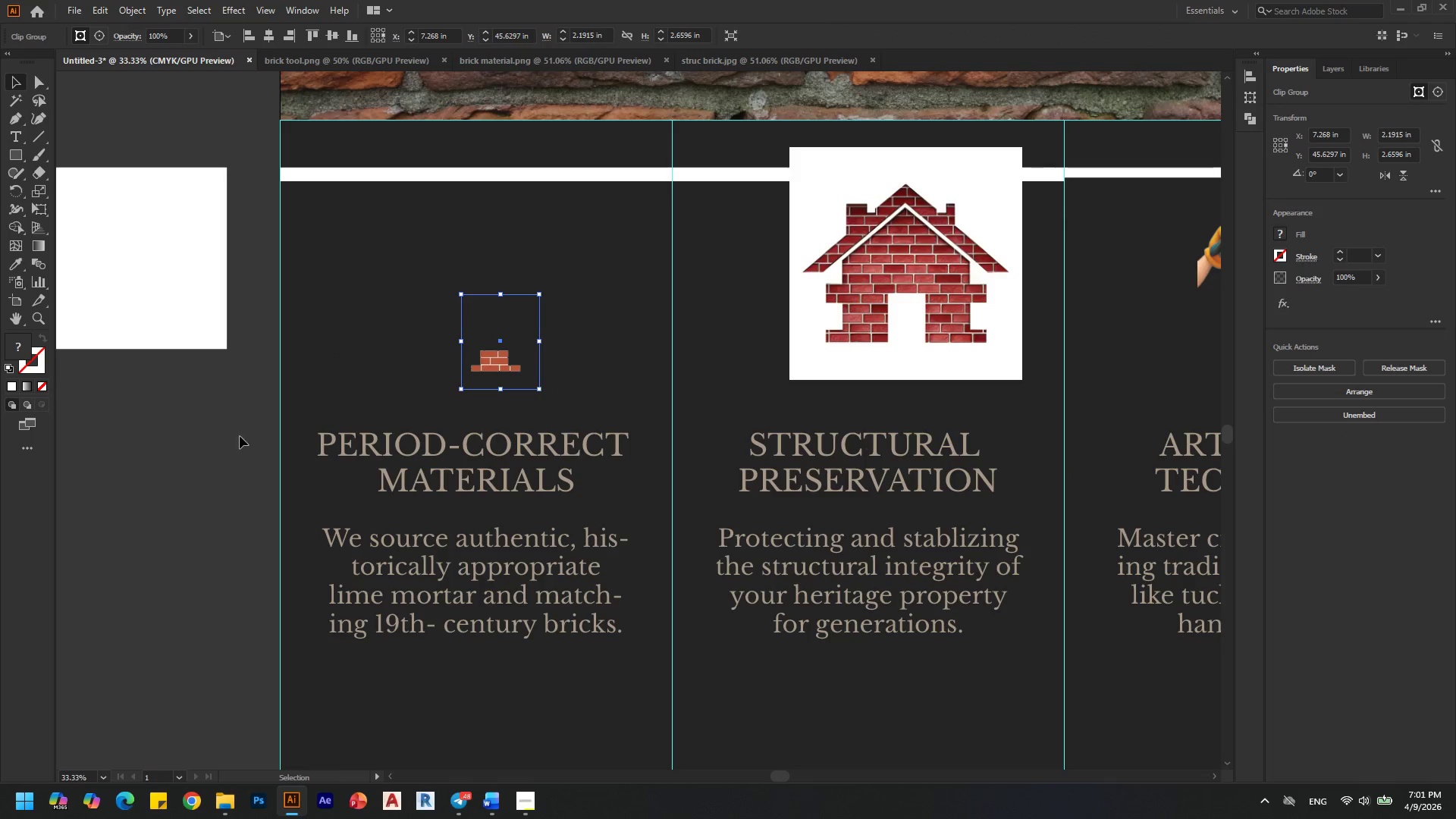 
left_click([159, 447])
 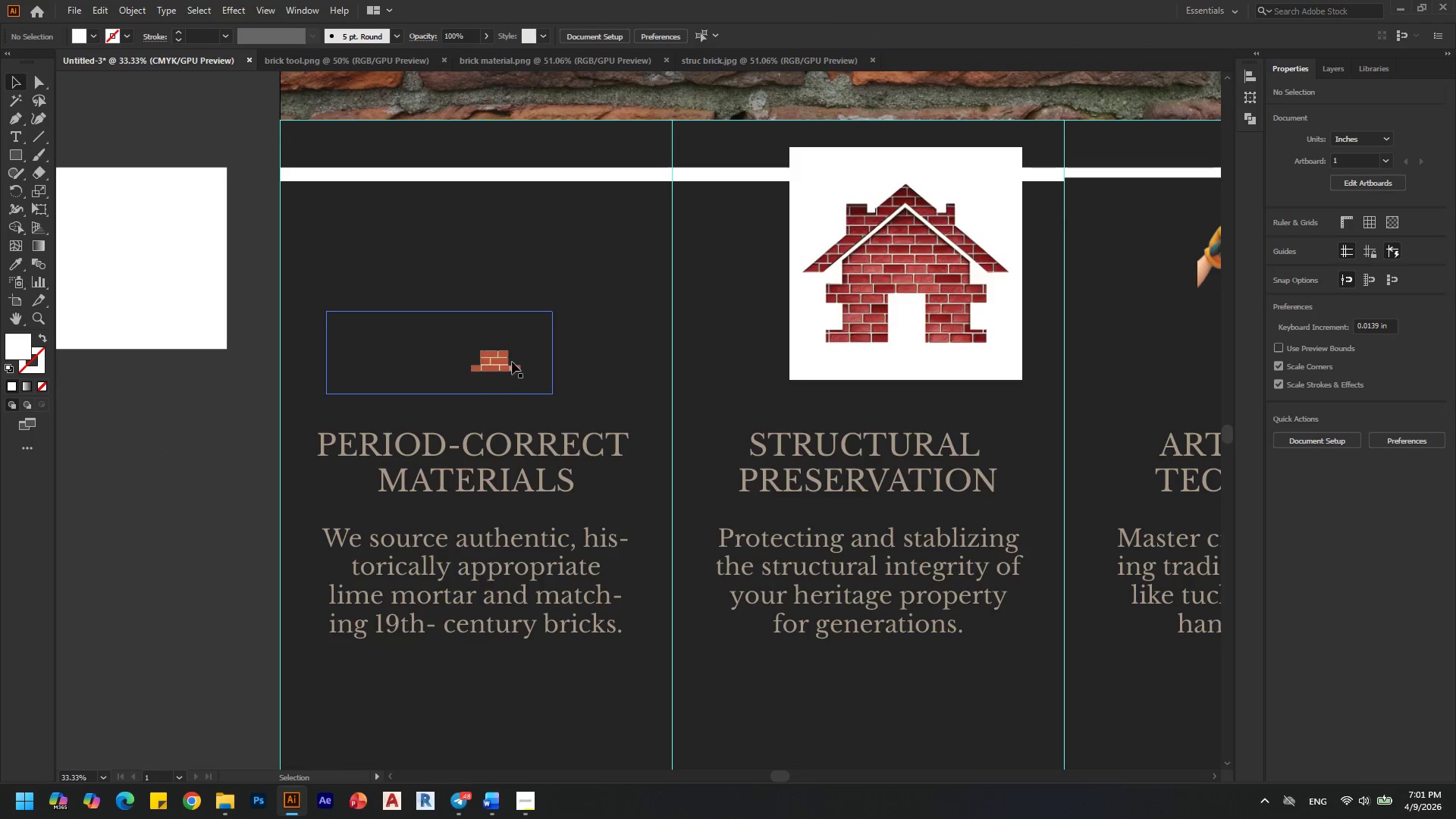 
left_click_drag(start_coordinate=[510, 362], to_coordinate=[366, 354])
 